 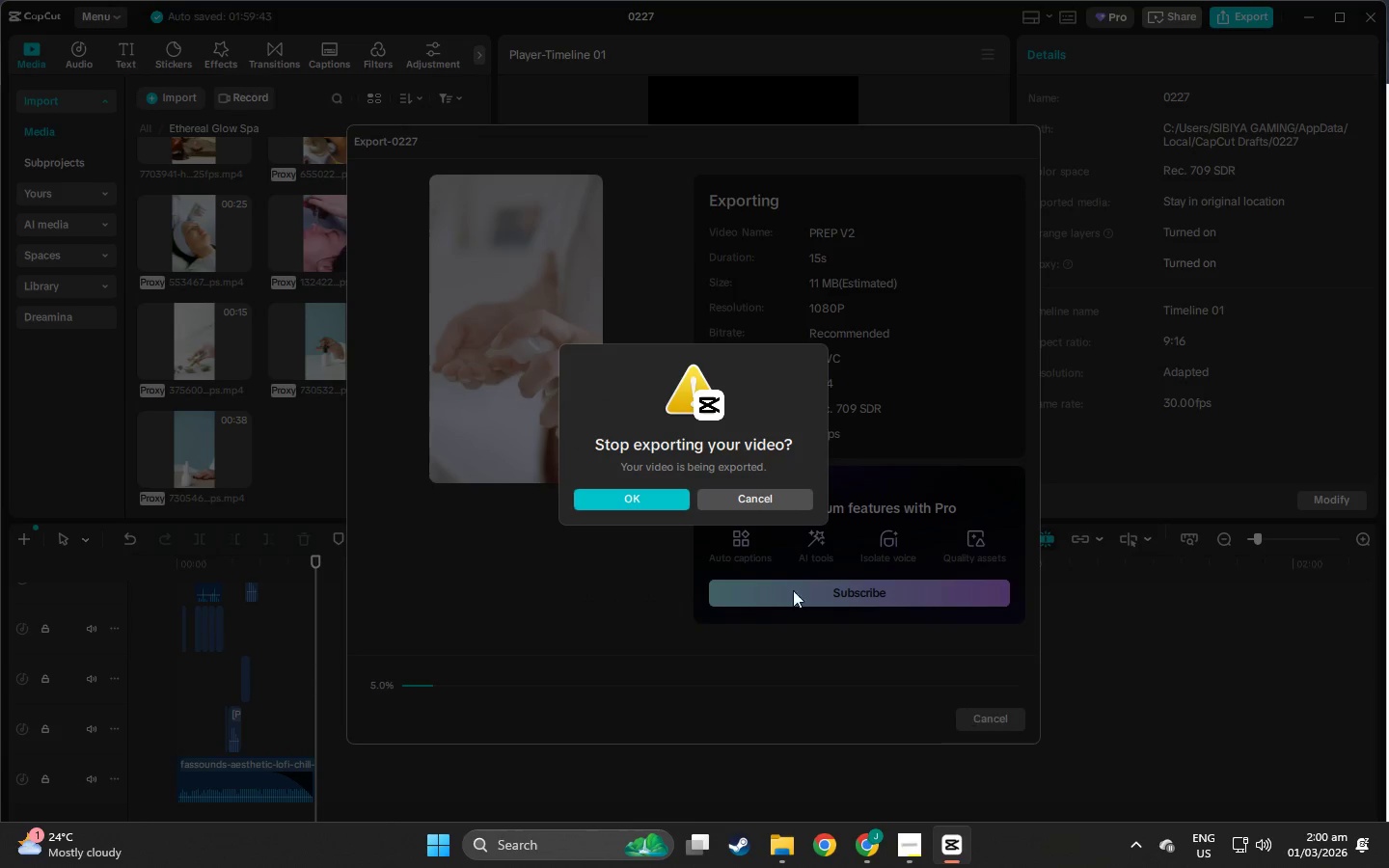 
left_click([635, 496])
 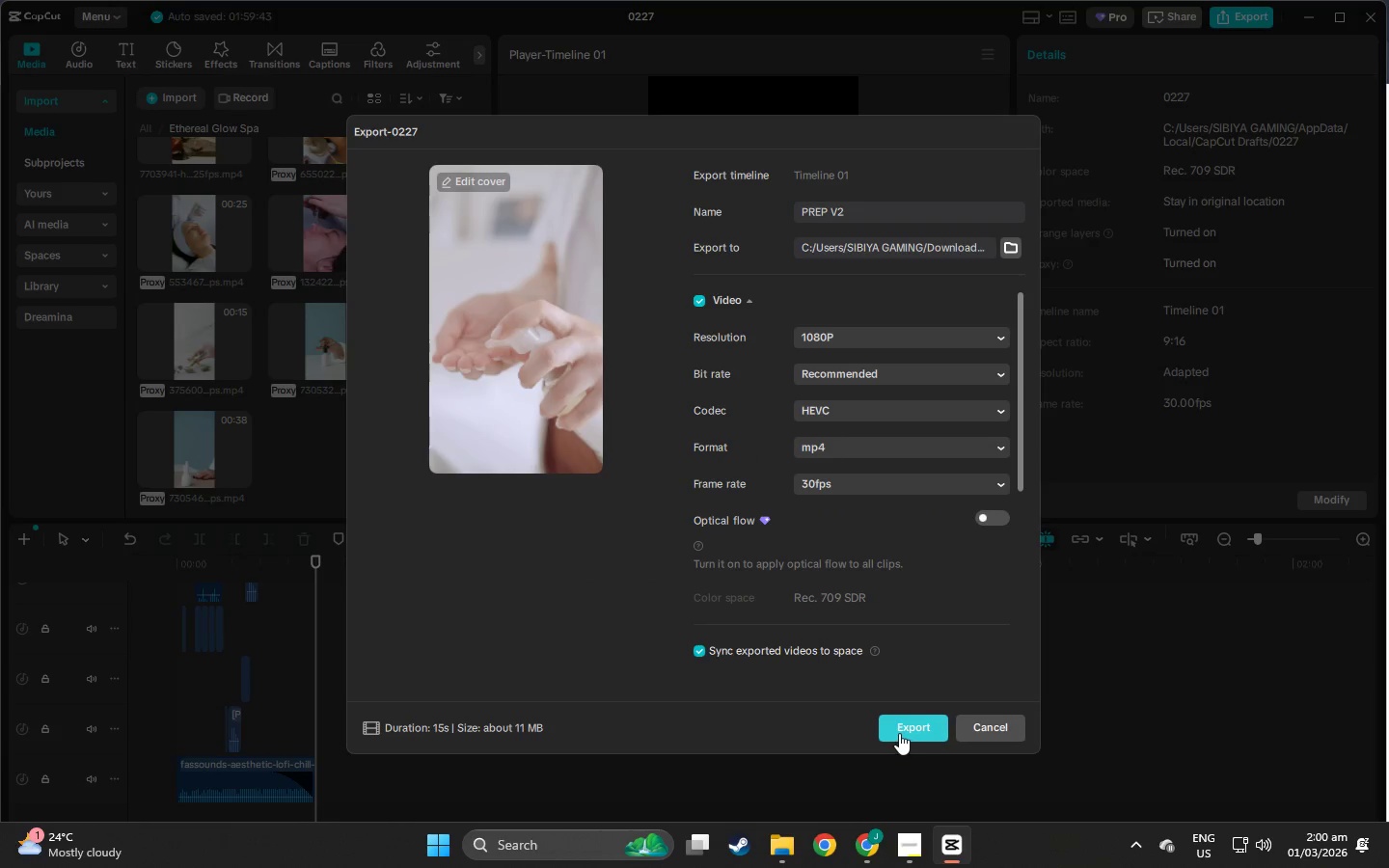 
left_click([899, 733])
 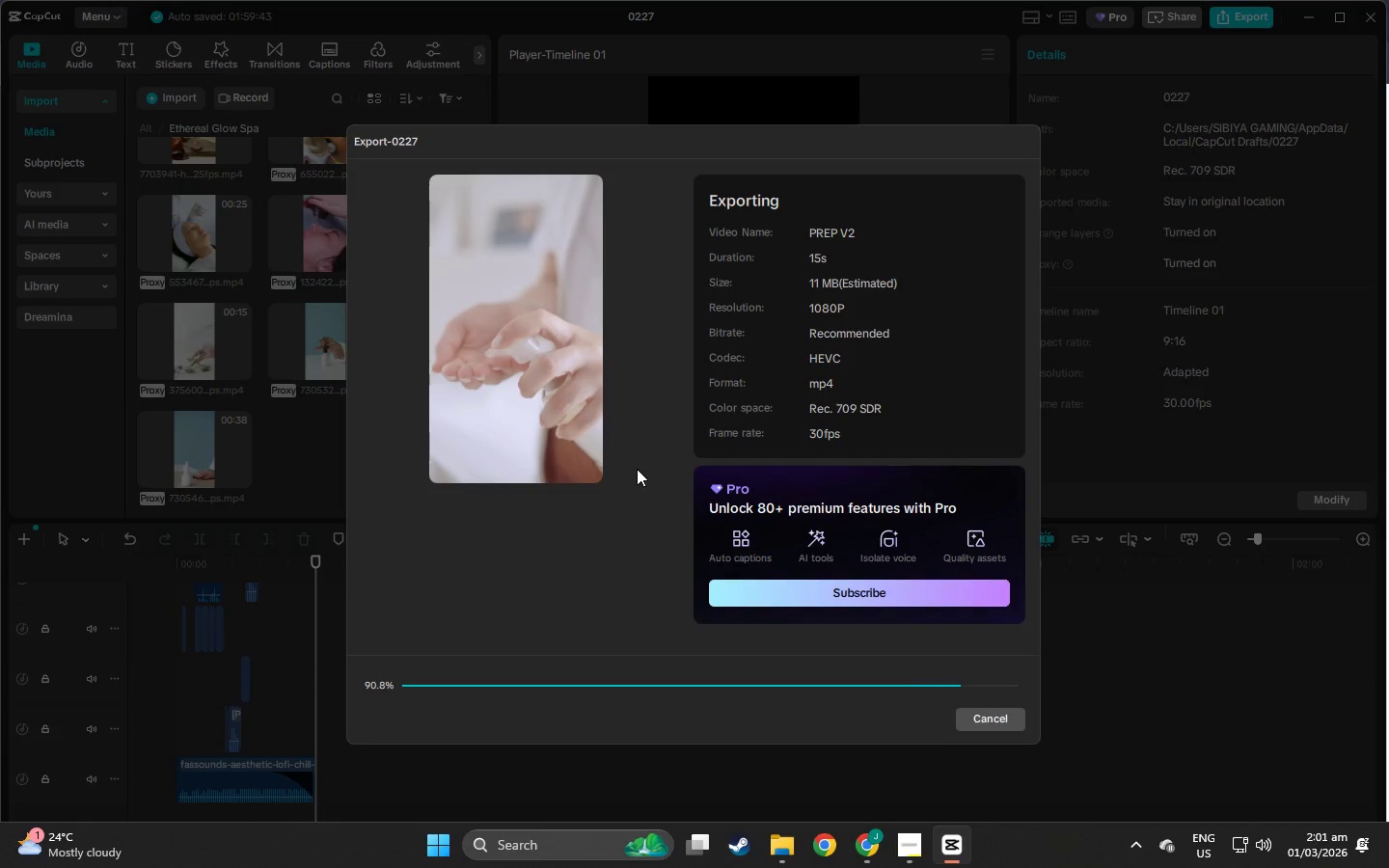 
wait(20.64)
 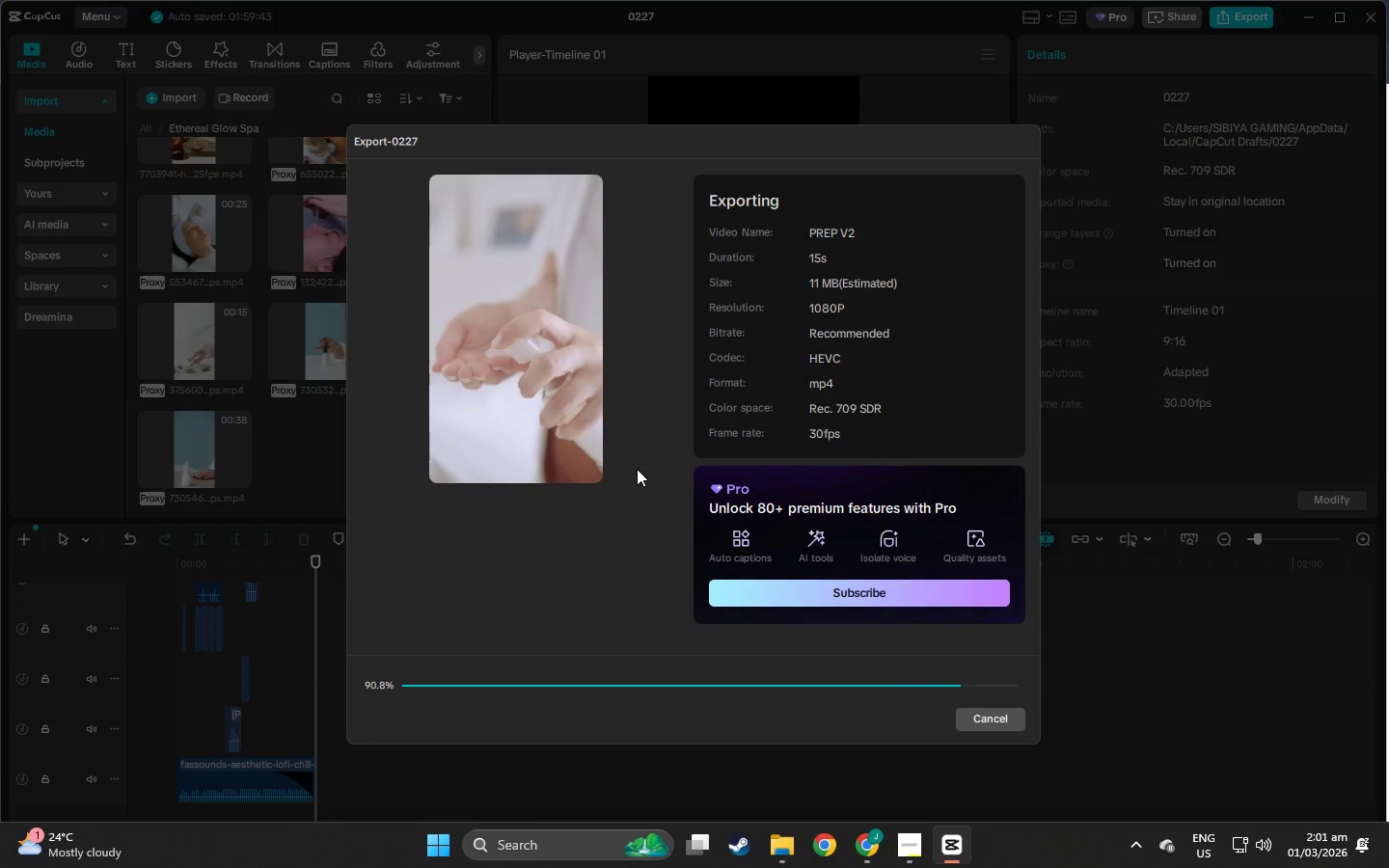 
left_click([993, 712])
 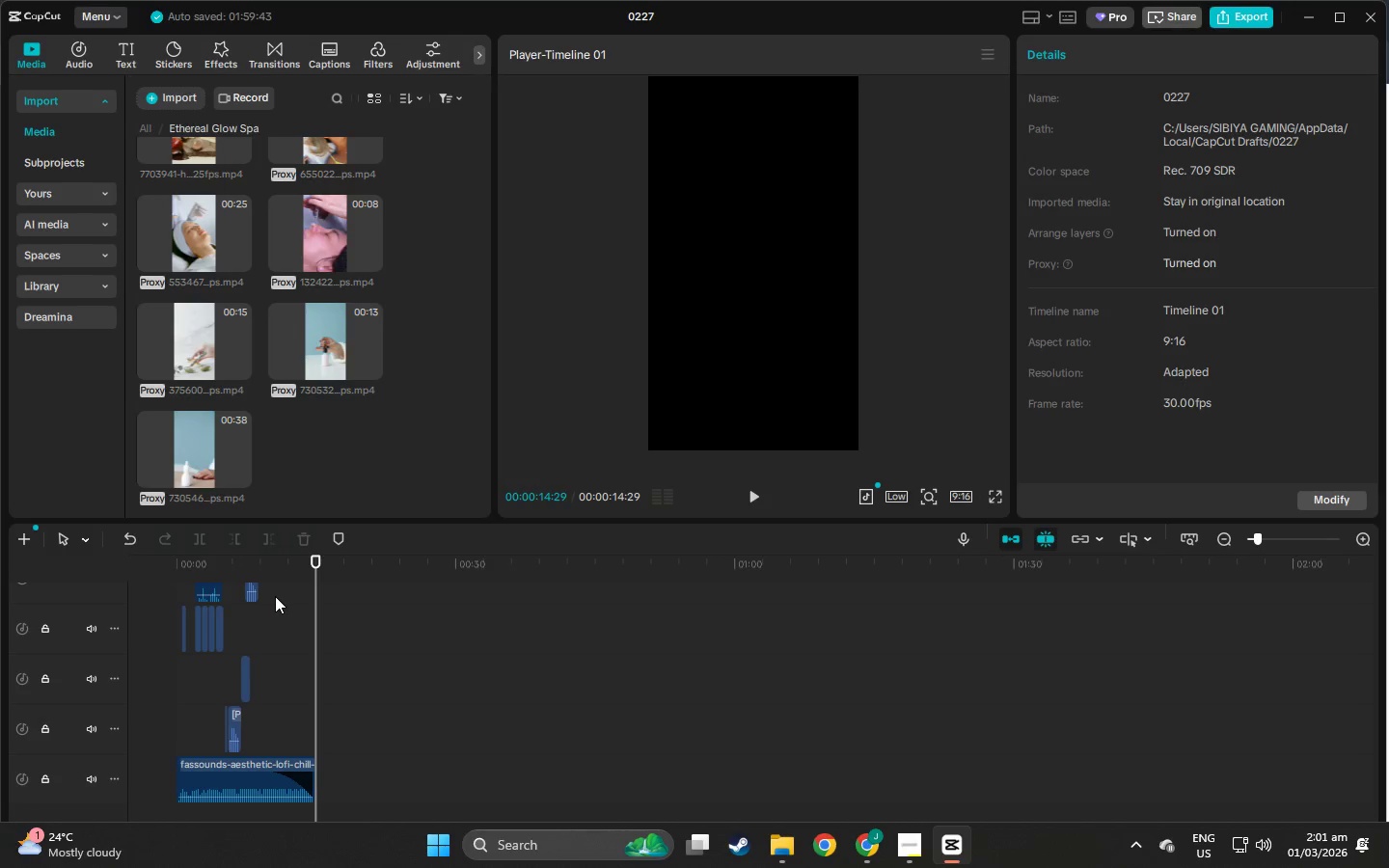 
key(Control+ControlLeft)
 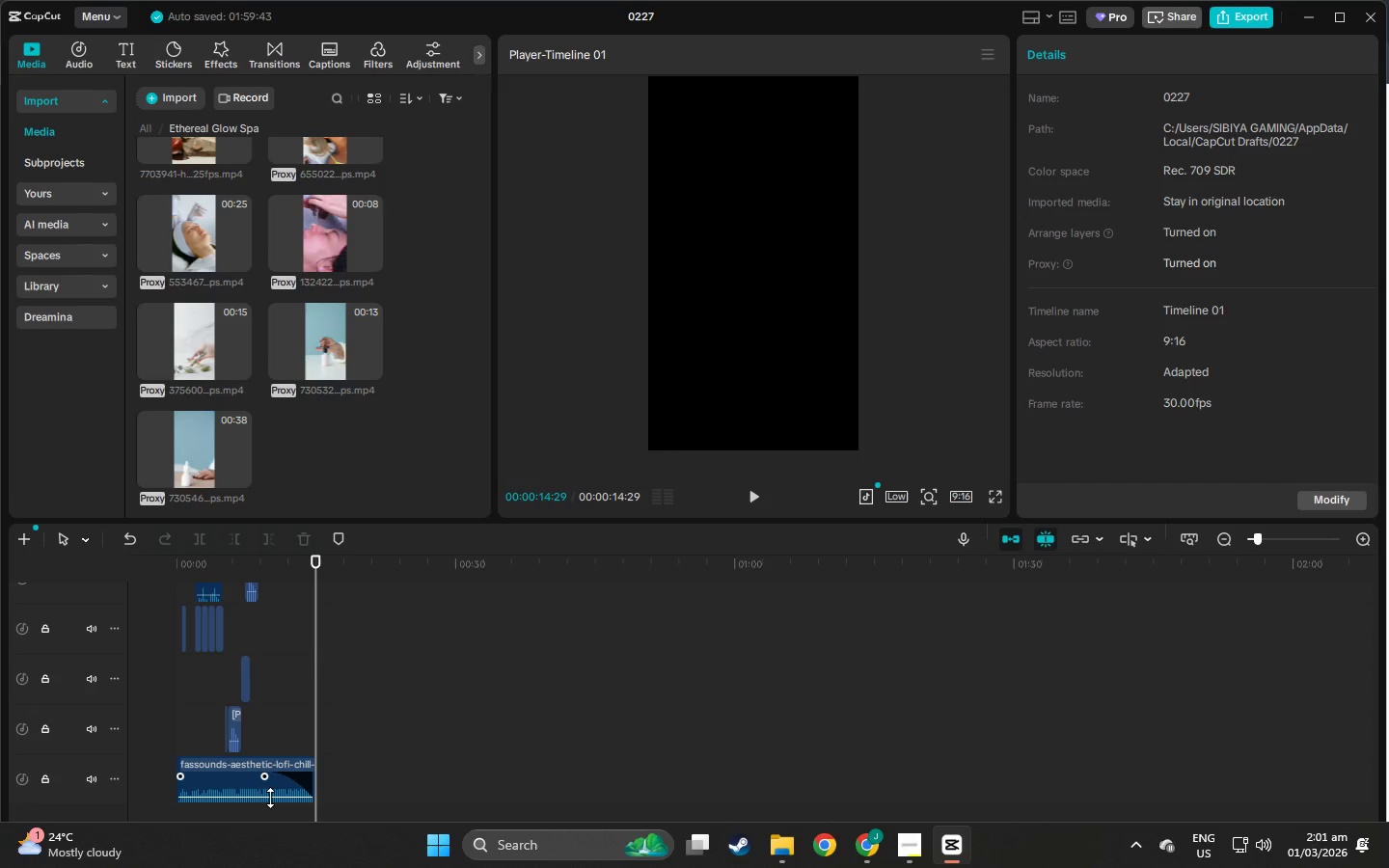 
key(Control+Z)
 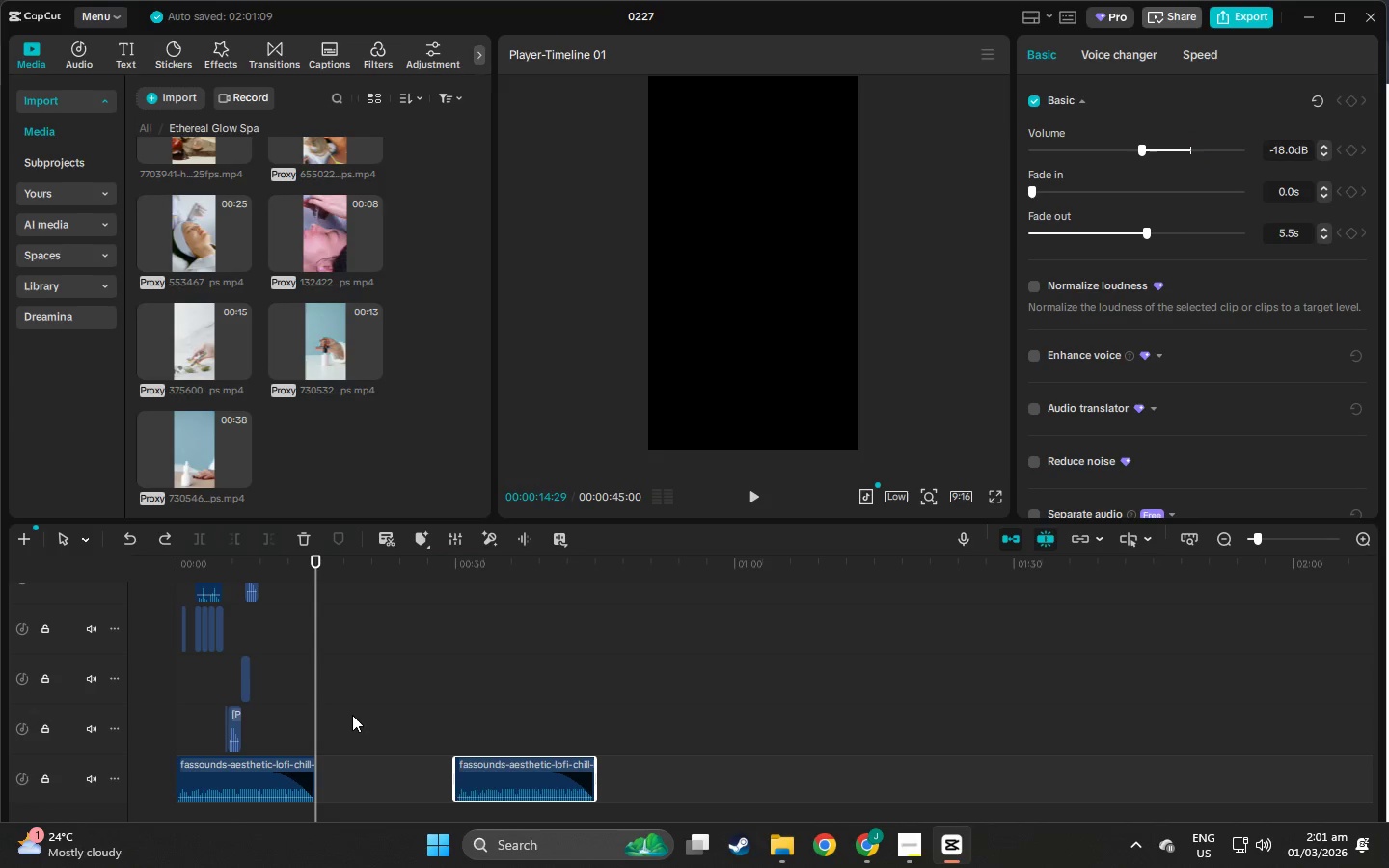 
key(Control+Z)
 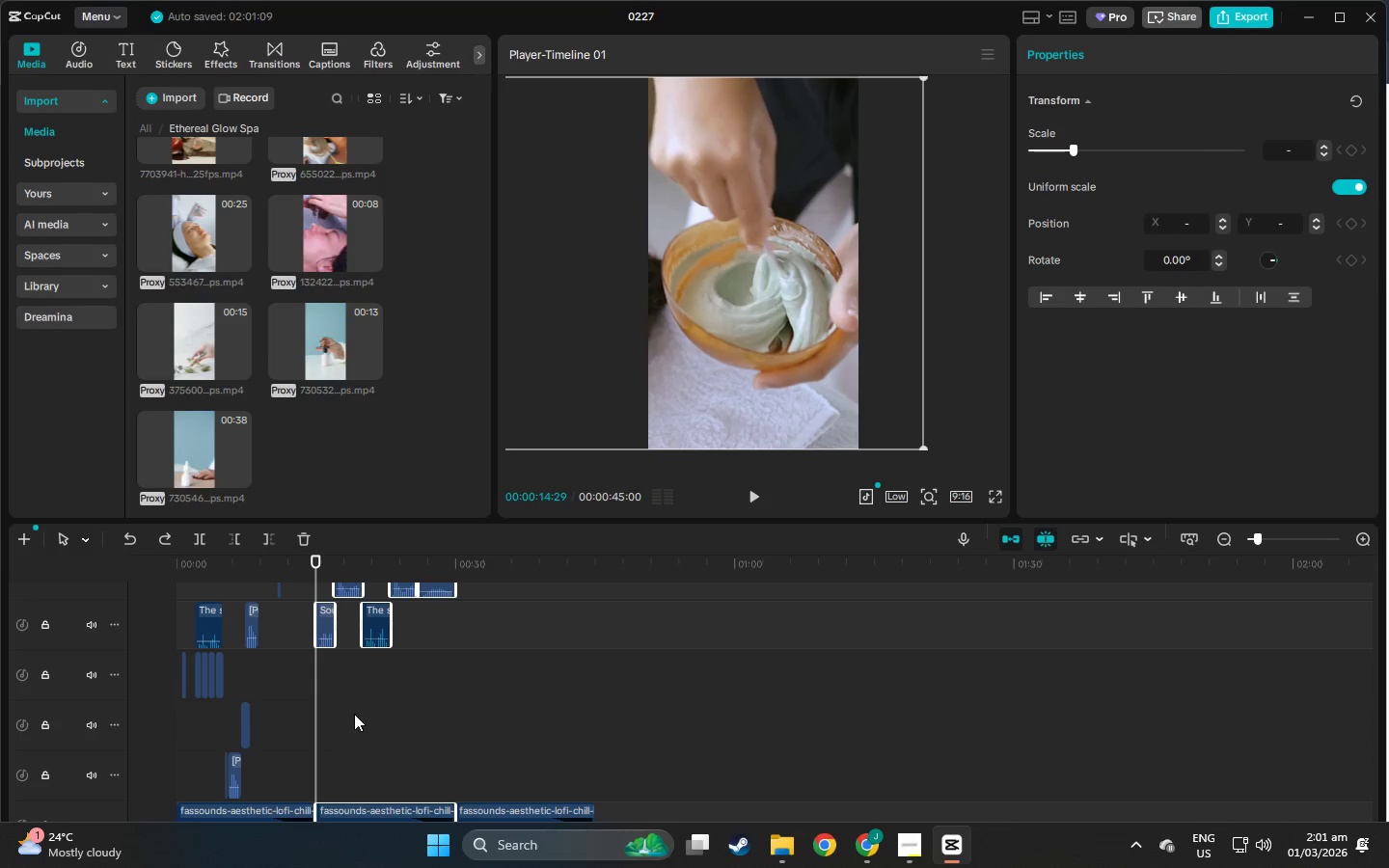 
scroll: coordinate [331, 745], scroll_direction: up, amount: 15.0
 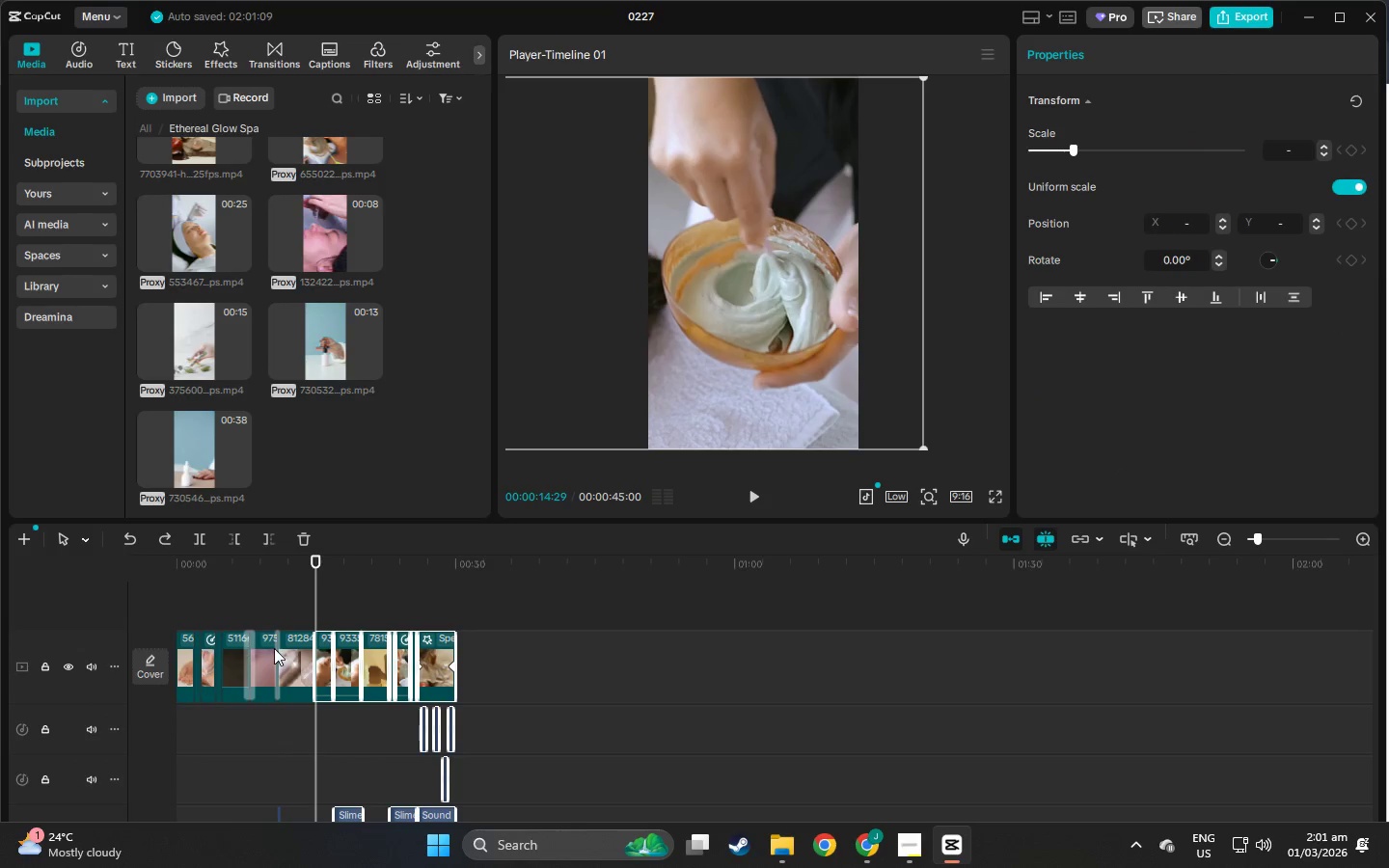 
left_click([286, 648])
 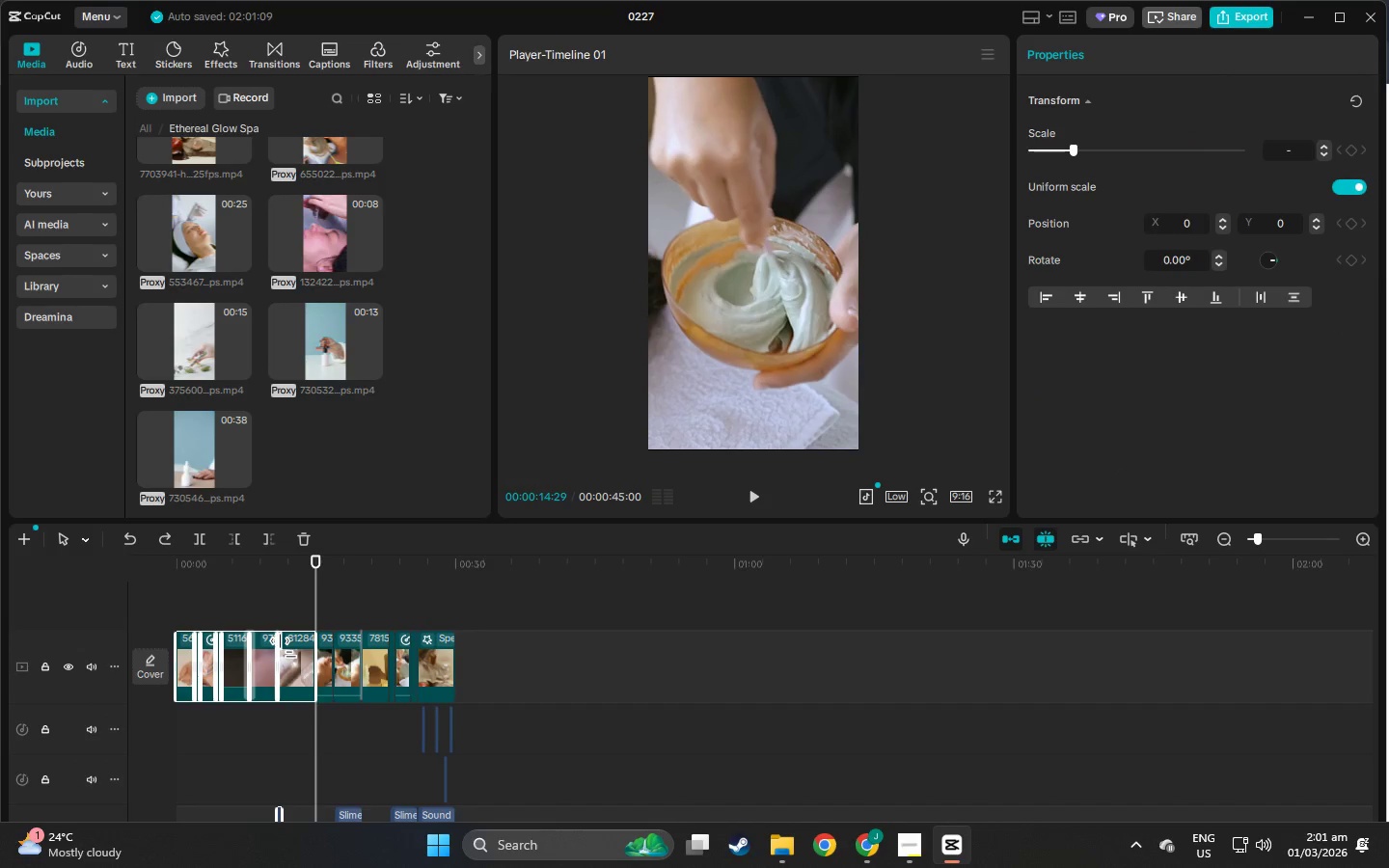 
key(Delete)
 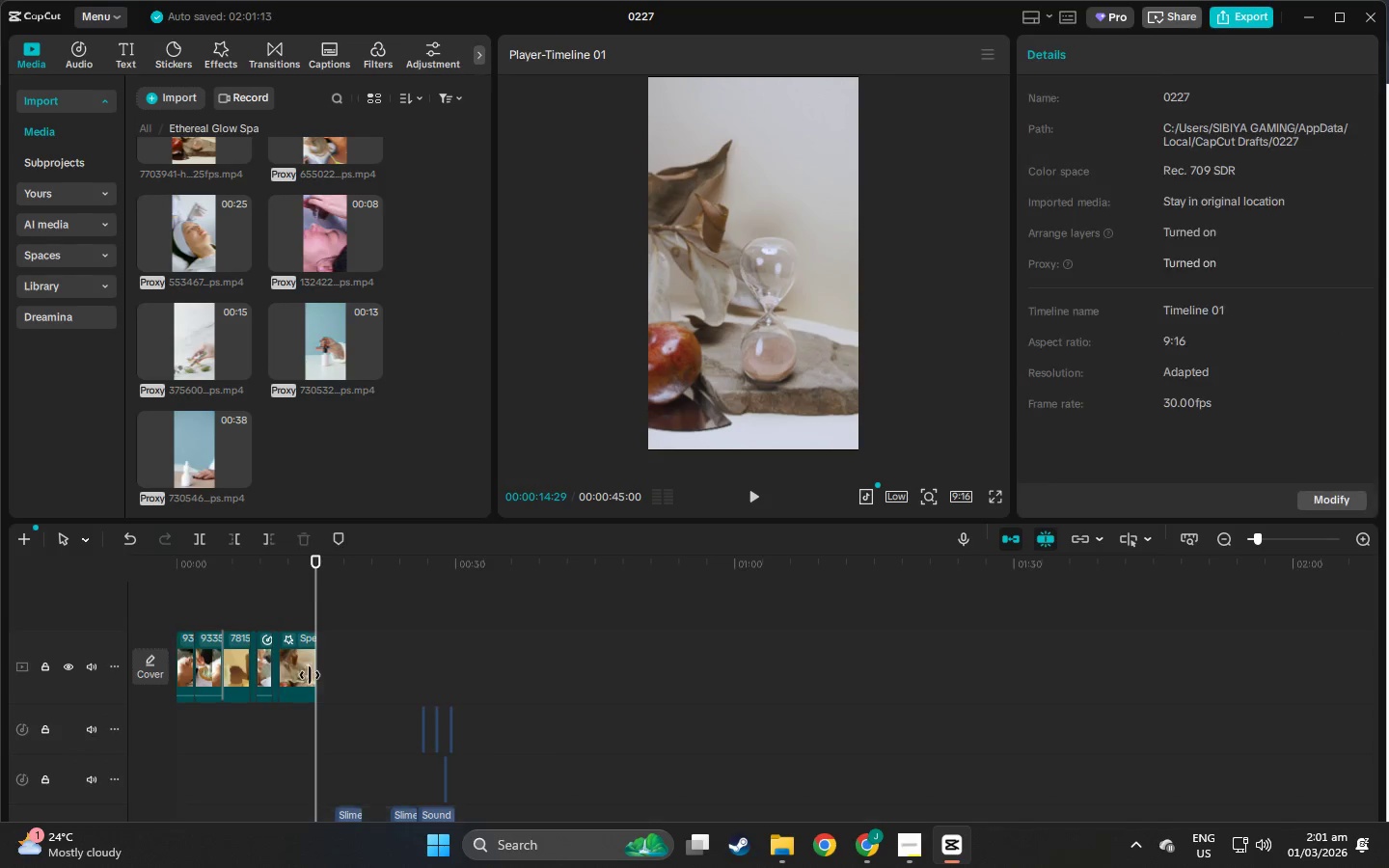 
scroll: coordinate [314, 749], scroll_direction: down, amount: 14.0
 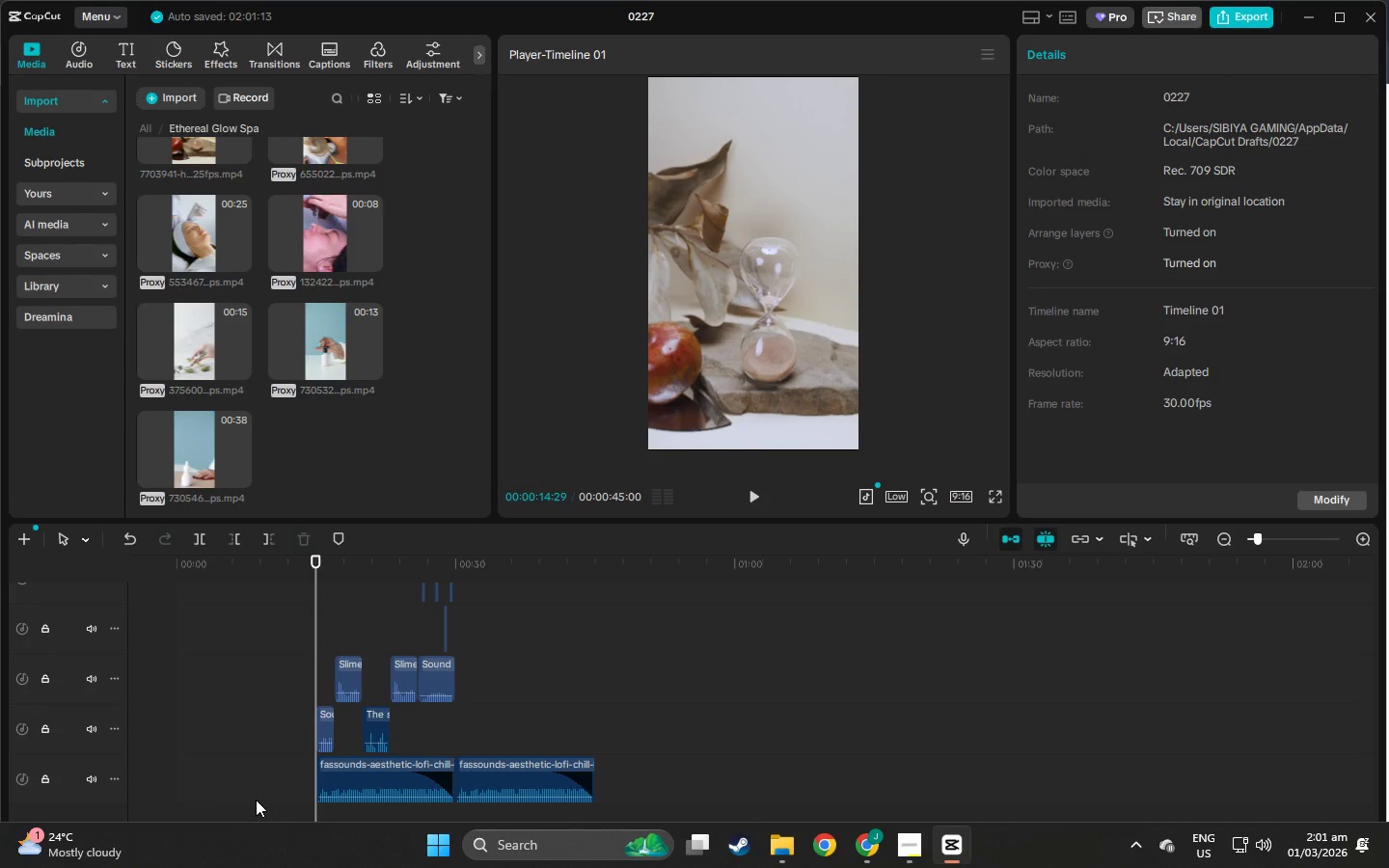 
left_click_drag(start_coordinate=[256, 800], to_coordinate=[453, 582])
 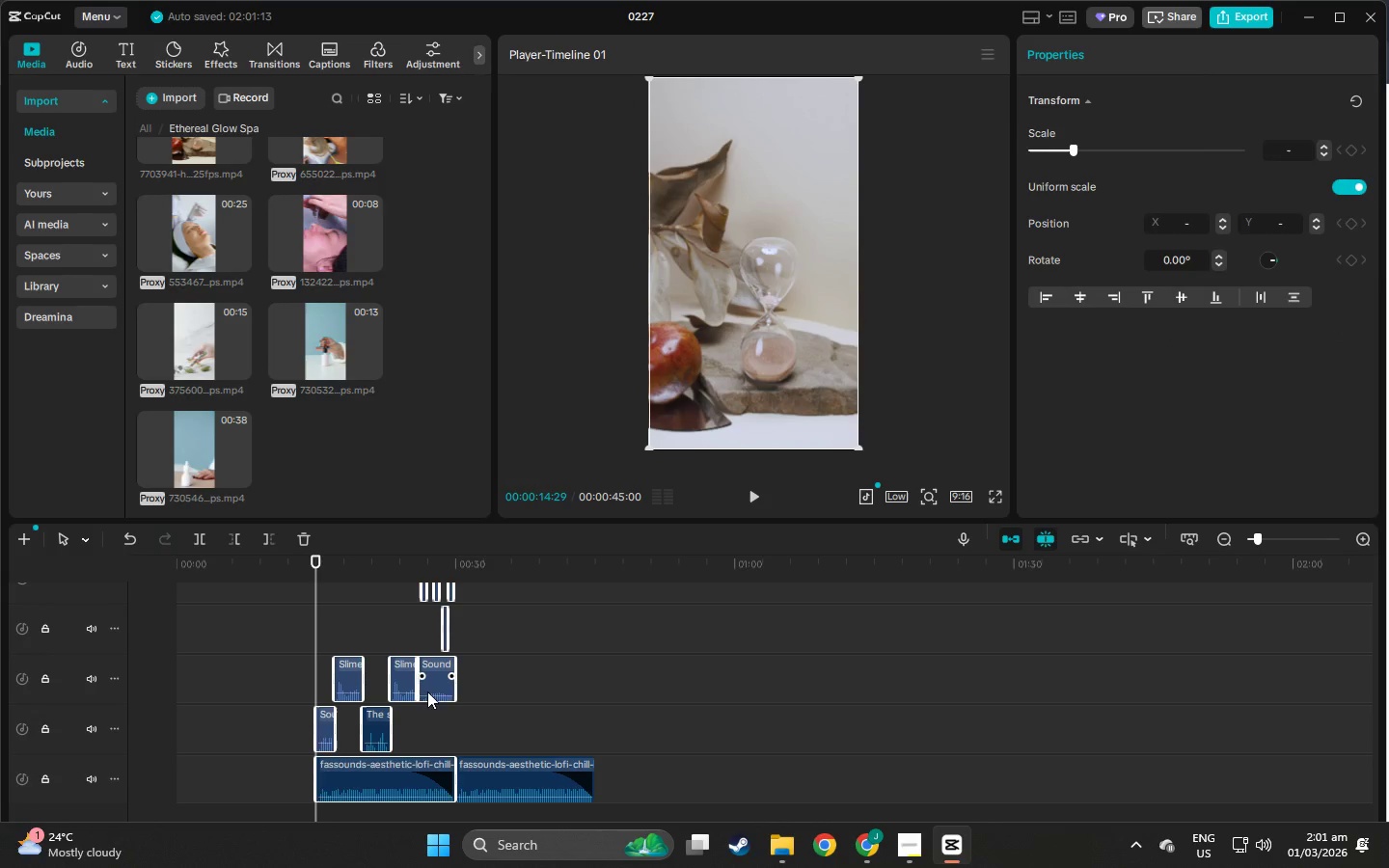 
scroll: coordinate [773, 562], scroll_direction: up, amount: 1.0
 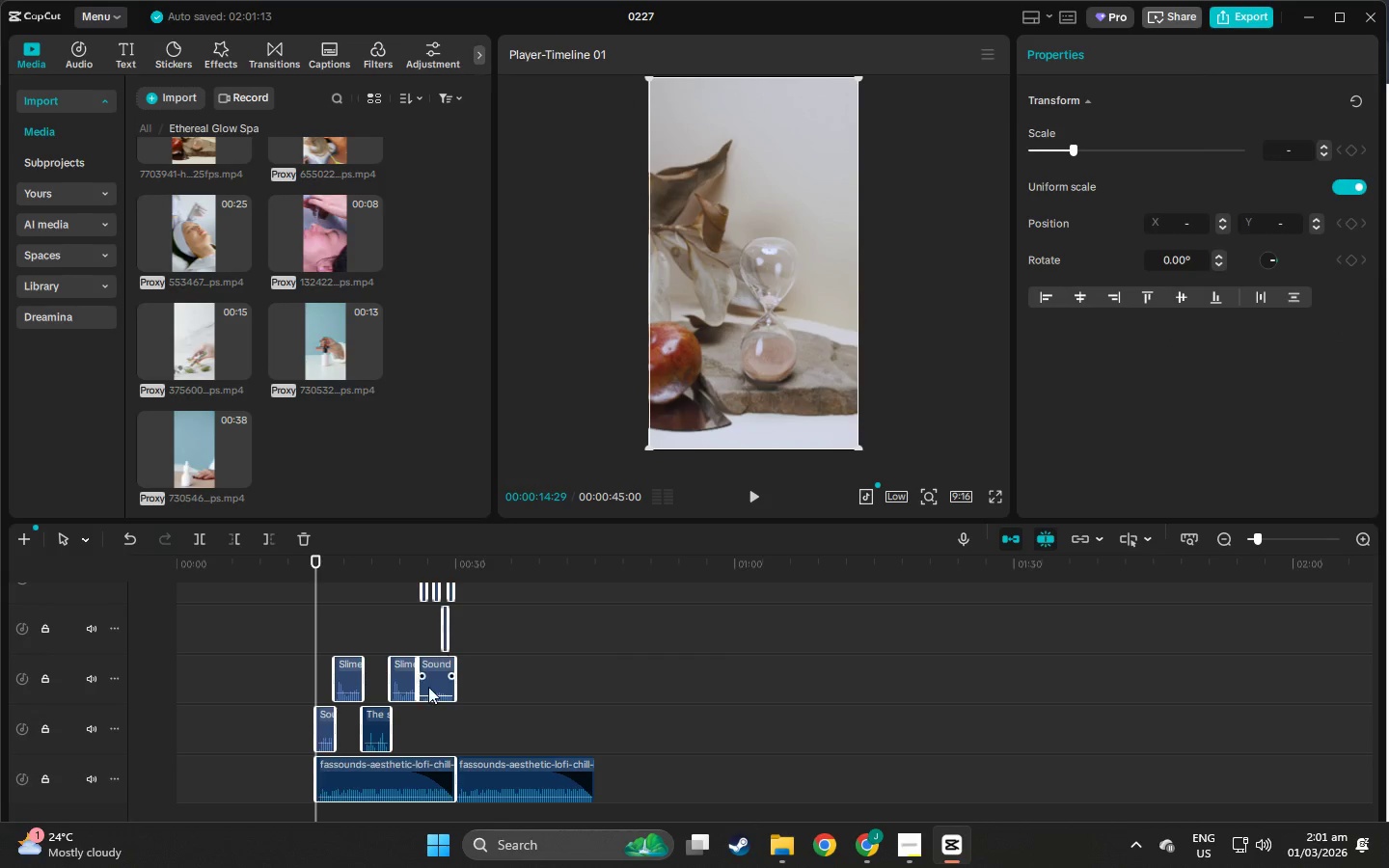 
left_click_drag(start_coordinate=[442, 690], to_coordinate=[303, 699])
 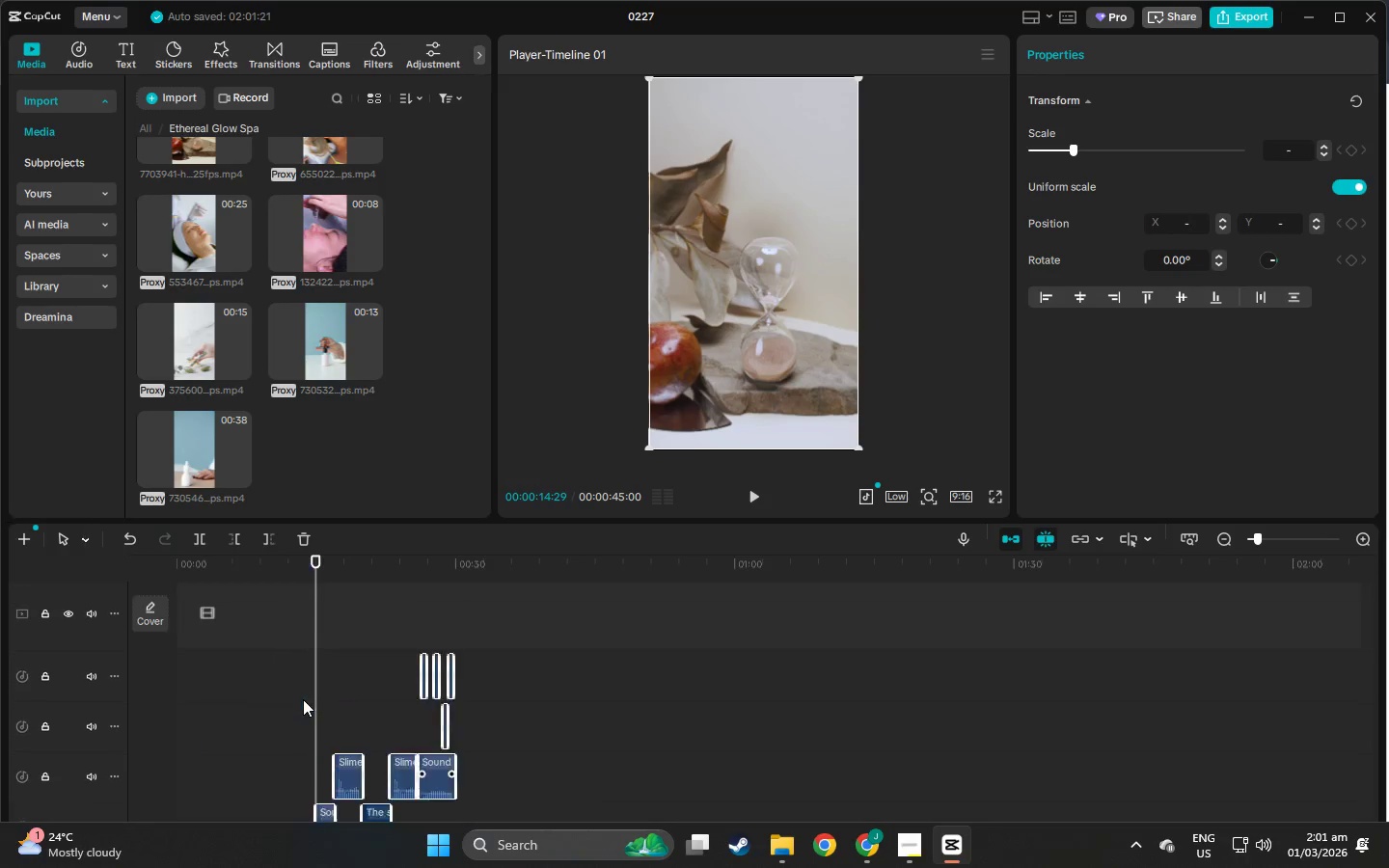 
scroll: coordinate [303, 699], scroll_direction: up, amount: 7.0
 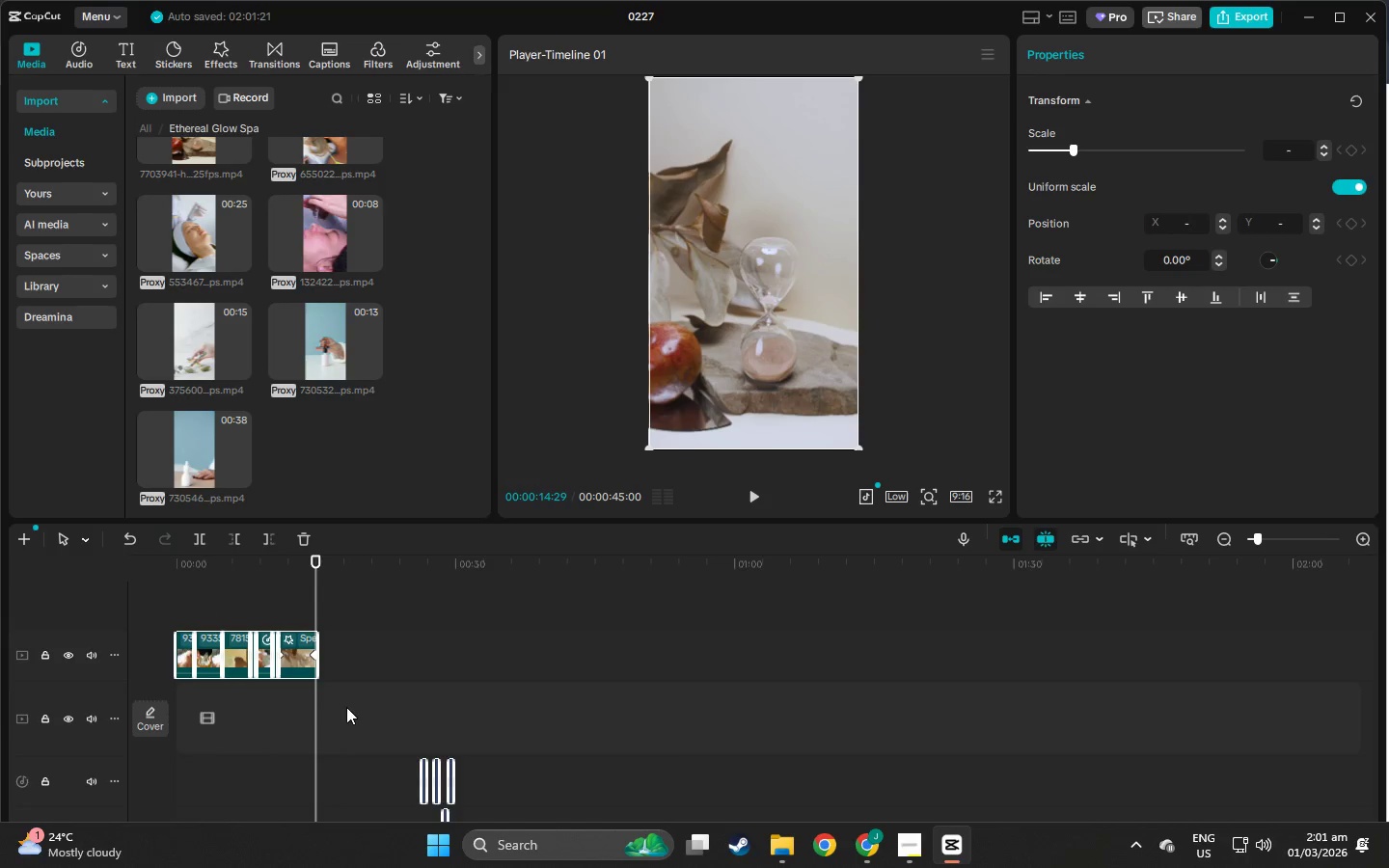 
left_click([529, 792])
 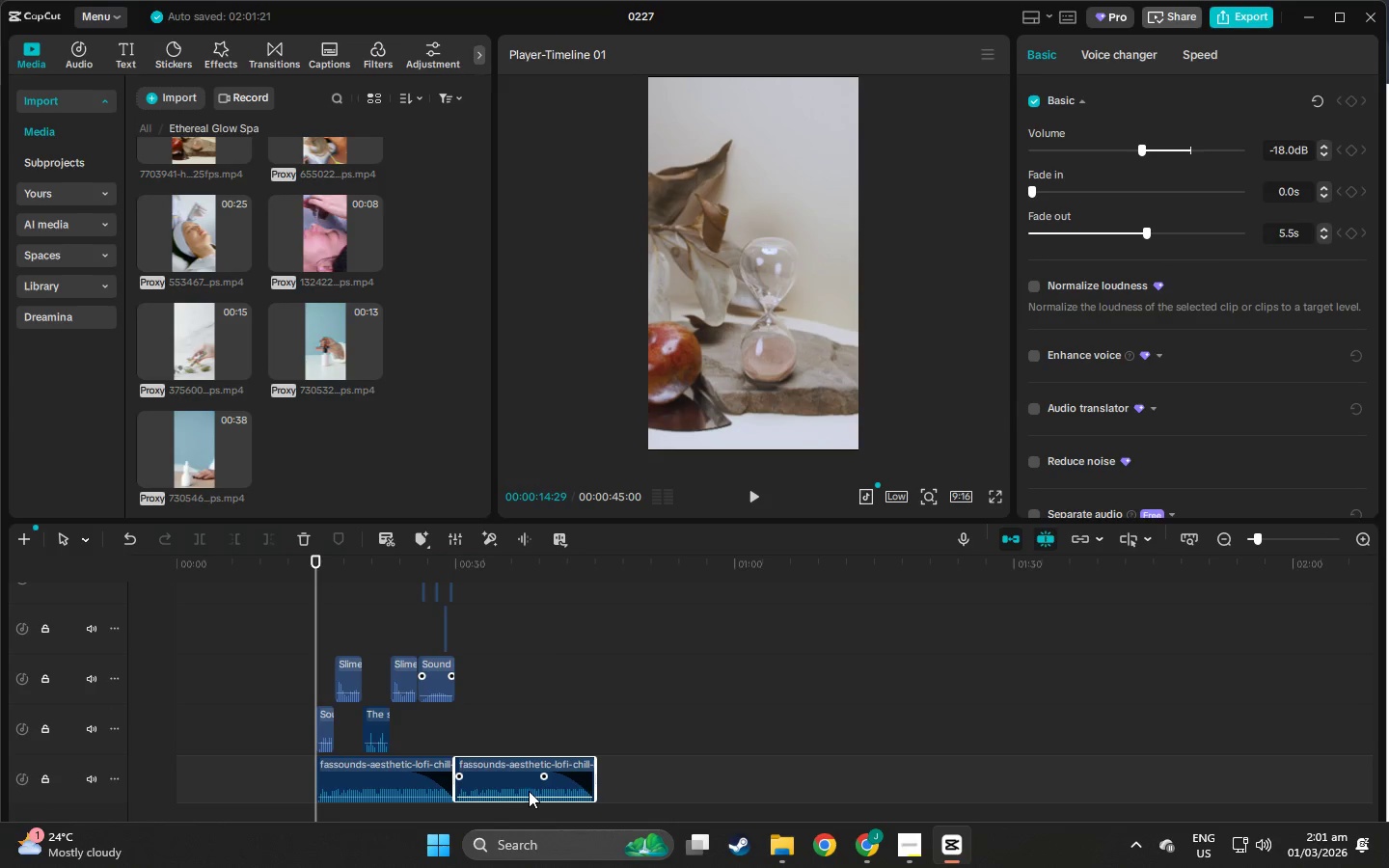 
scroll: coordinate [529, 810], scroll_direction: down, amount: 12.0
 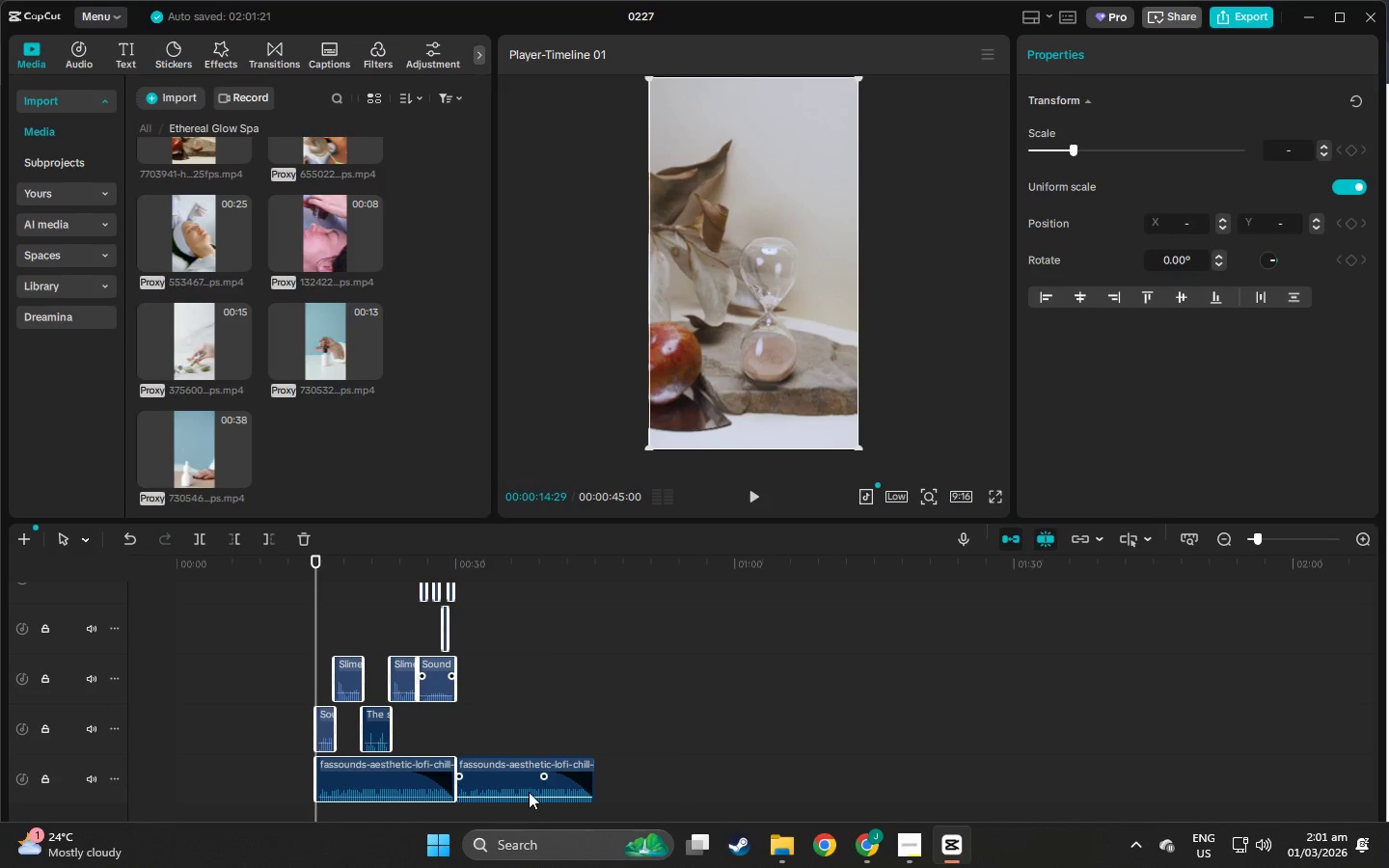 
key(Delete)
 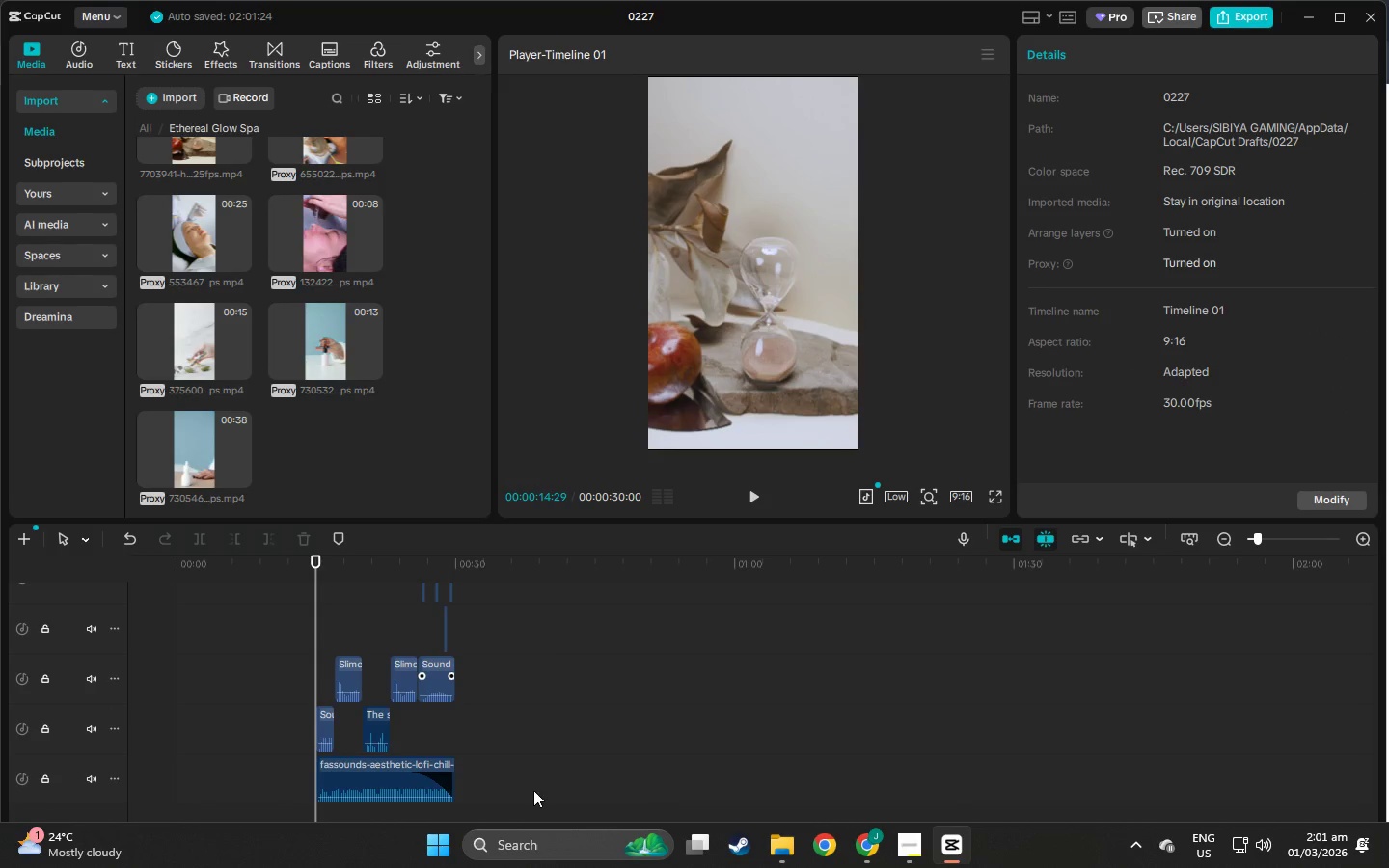 
left_click_drag(start_coordinate=[507, 790], to_coordinate=[327, 657])
 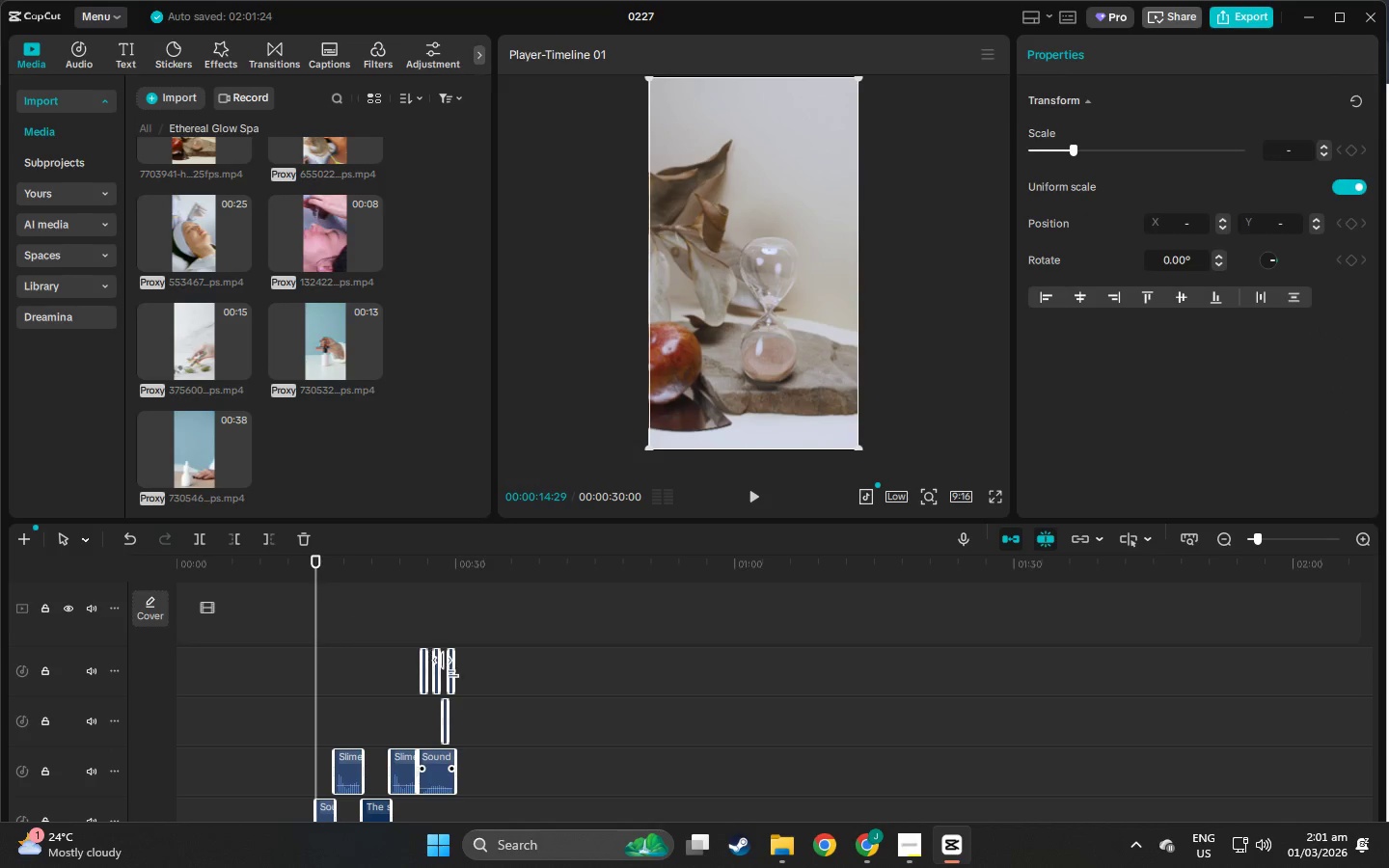 
scroll: coordinate [535, 793], scroll_direction: down, amount: 3.0
 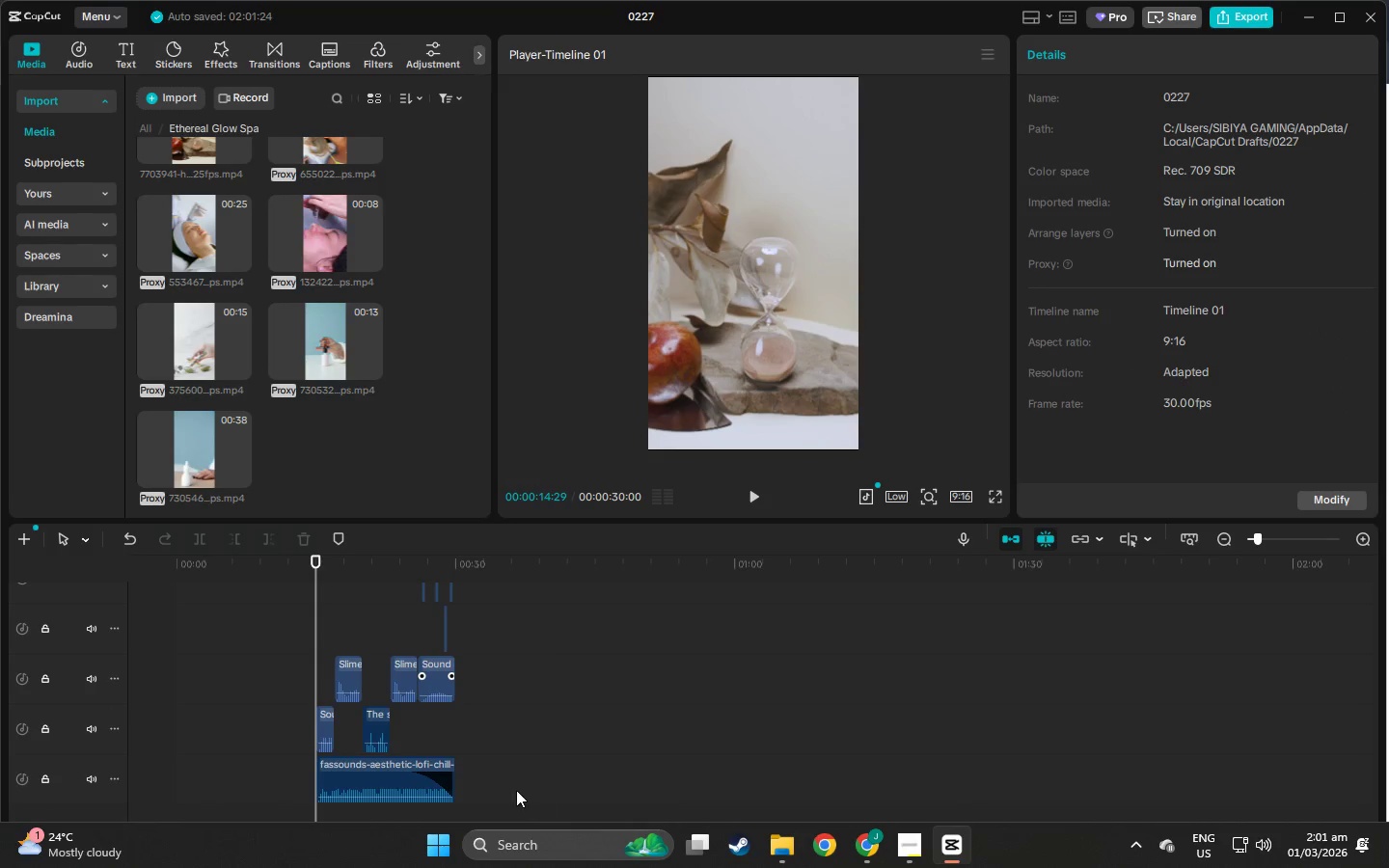 
scroll: coordinate [356, 609], scroll_direction: up, amount: 4.0
 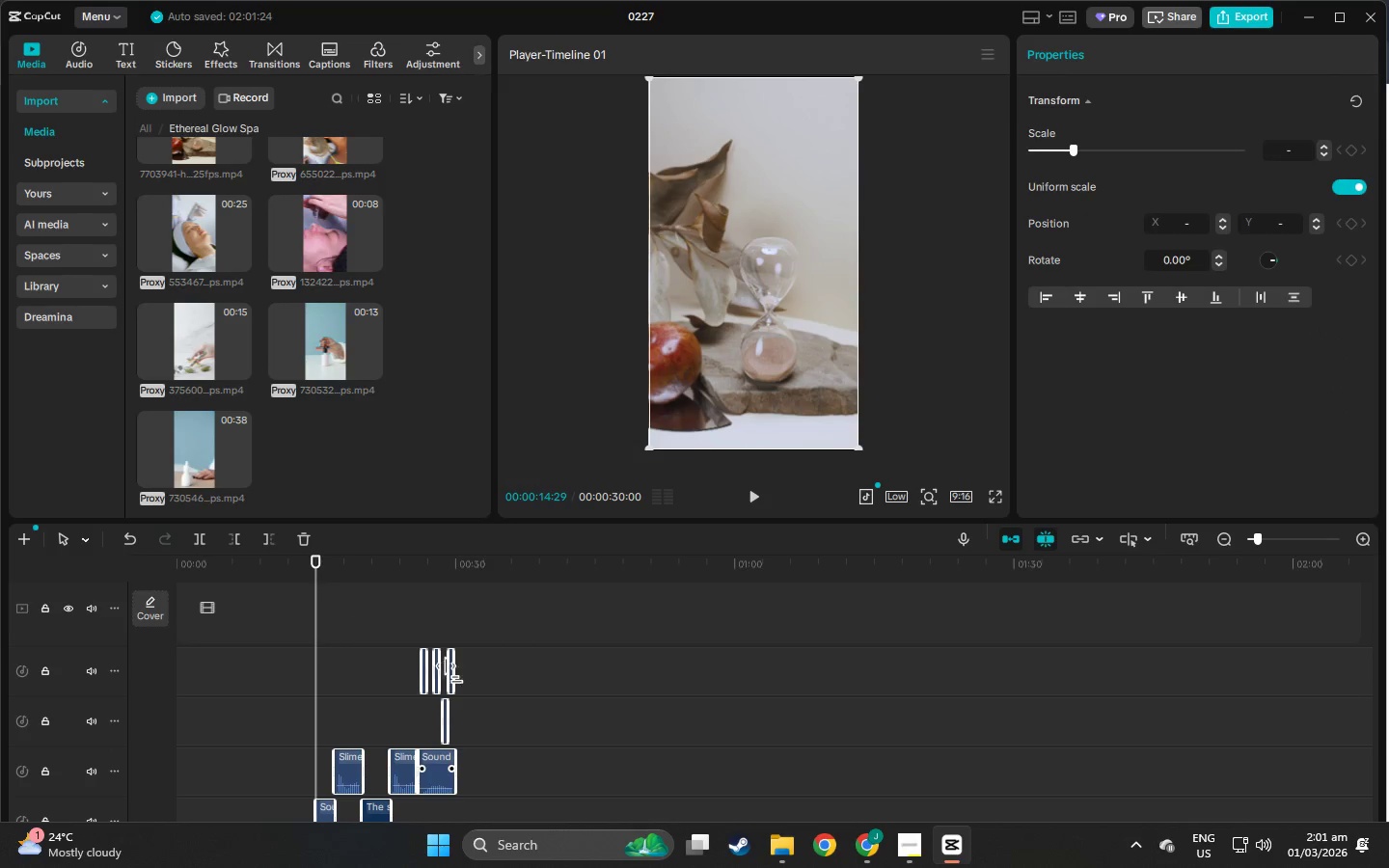 
left_click_drag(start_coordinate=[459, 675], to_coordinate=[369, 683])
 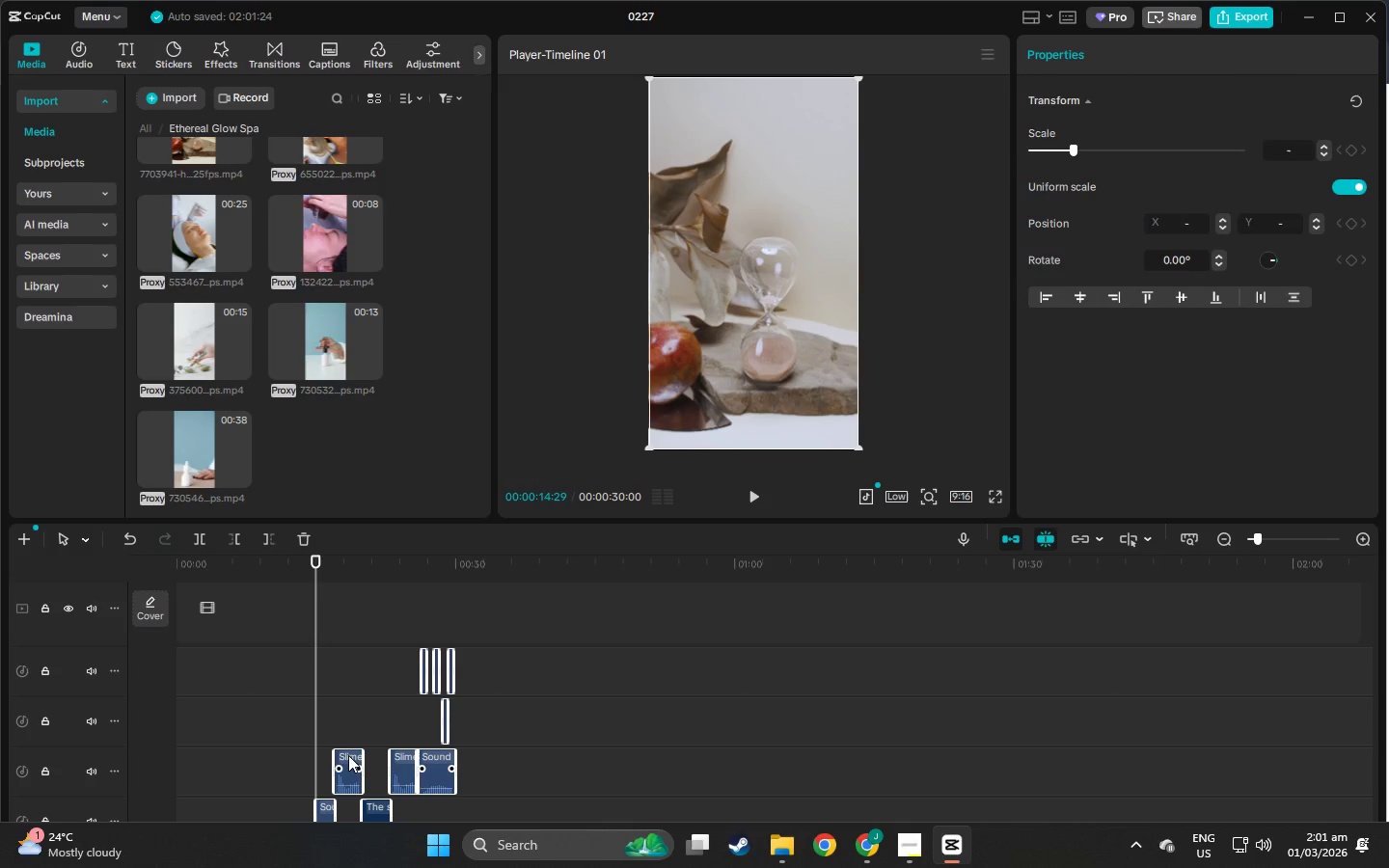 
left_click_drag(start_coordinate=[349, 754], to_coordinate=[214, 752])
 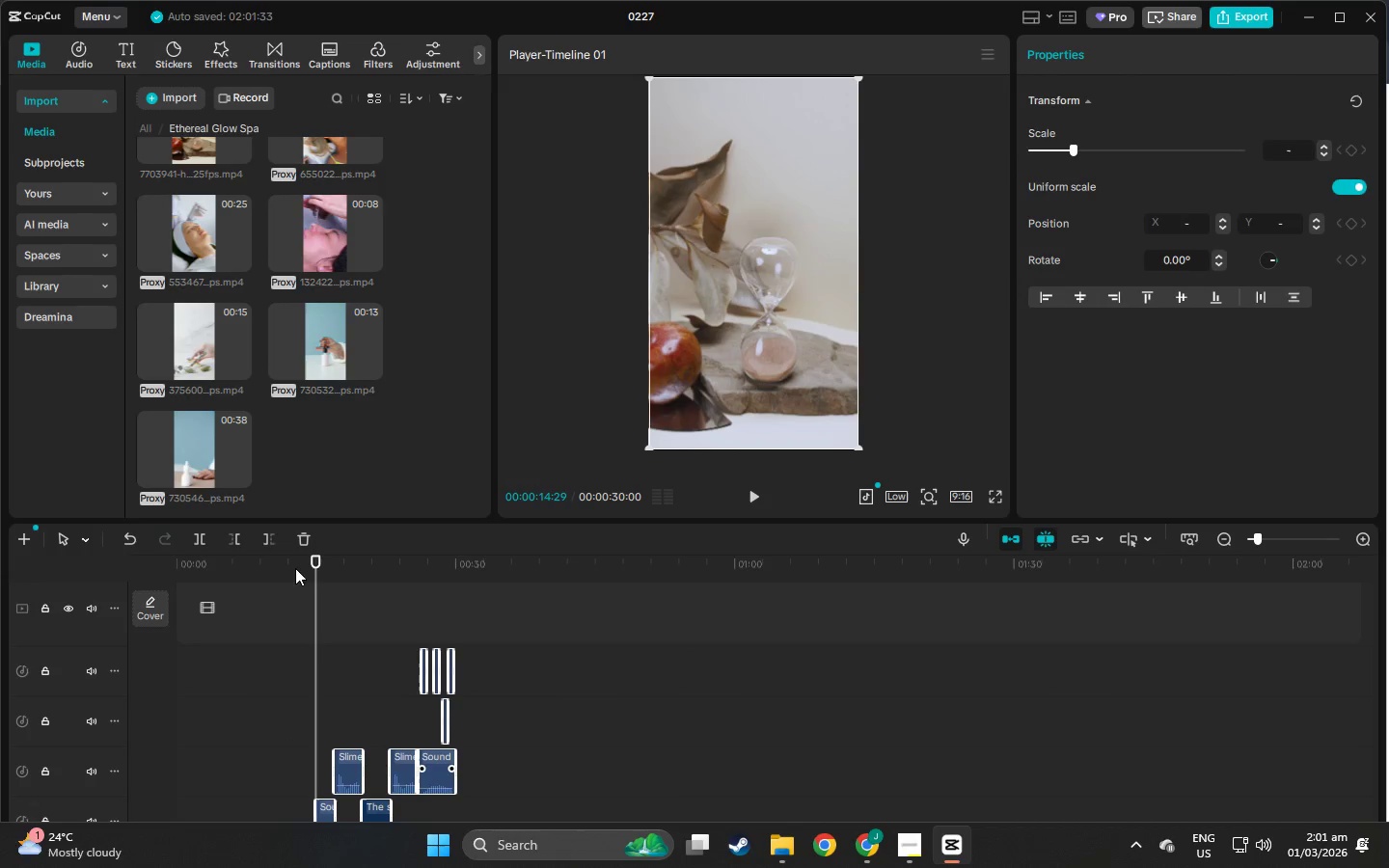 
left_click_drag(start_coordinate=[315, 565], to_coordinate=[55, 610])
 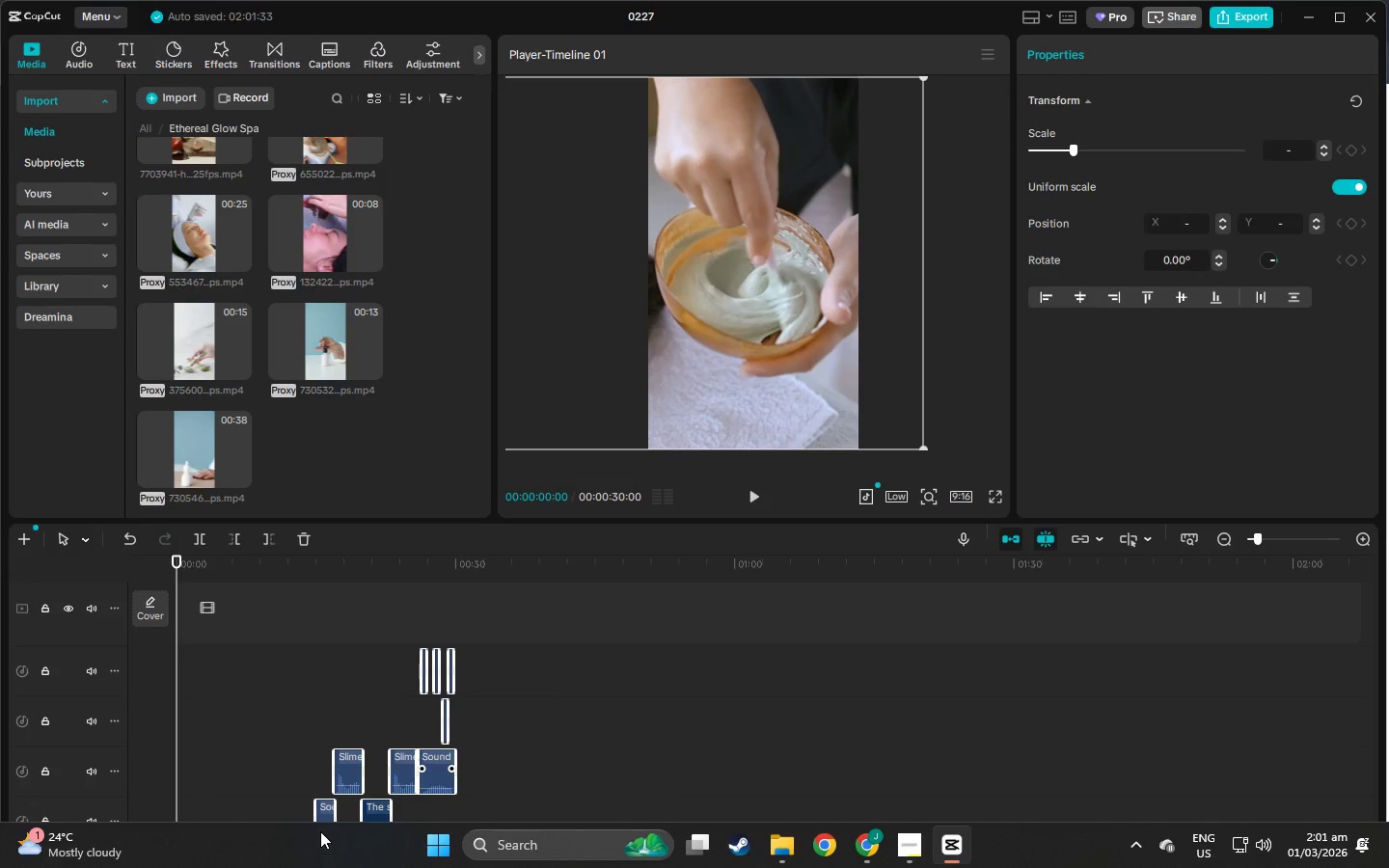 
scroll: coordinate [388, 733], scroll_direction: down, amount: 11.0
 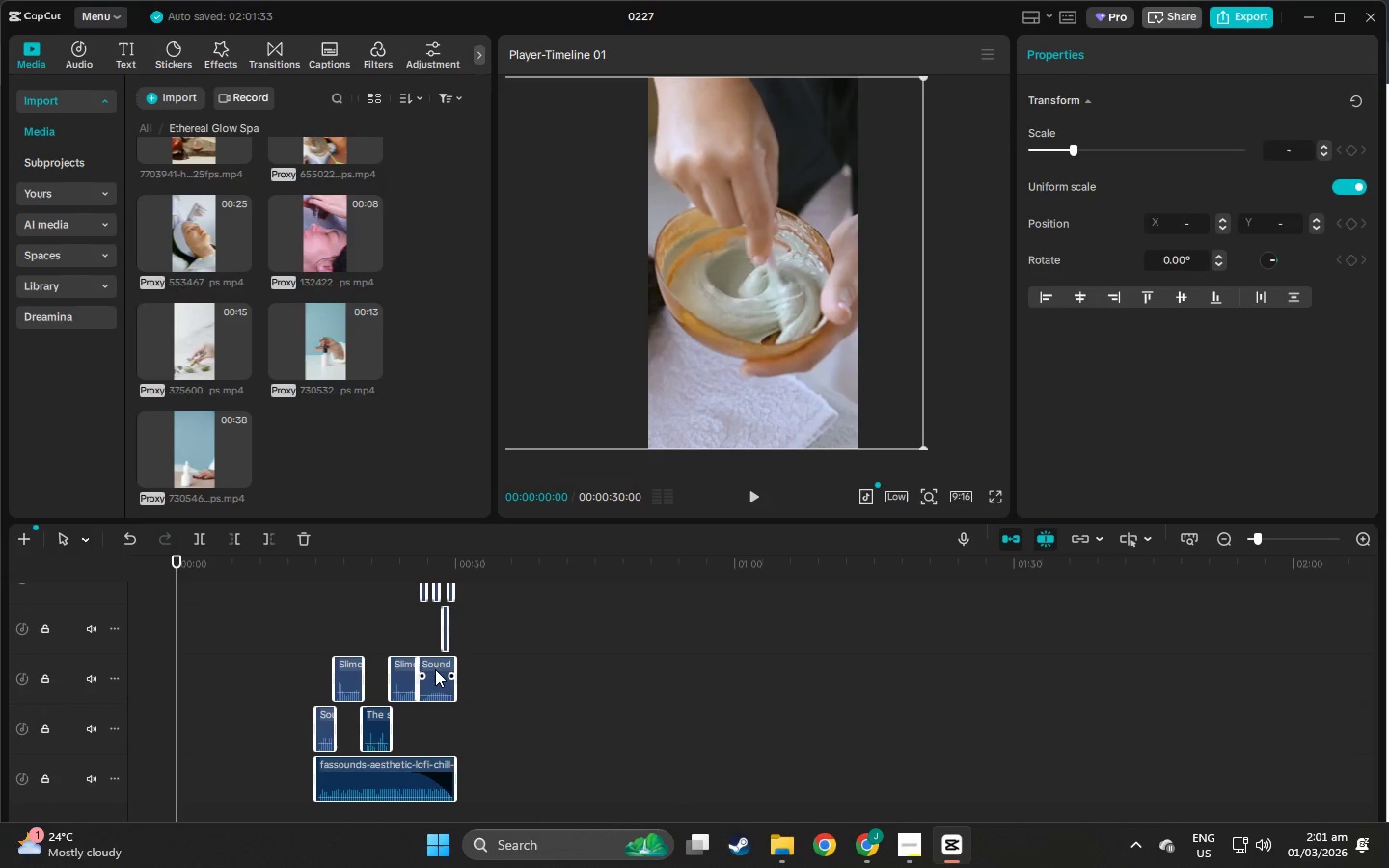 
left_click_drag(start_coordinate=[435, 669], to_coordinate=[299, 670])
 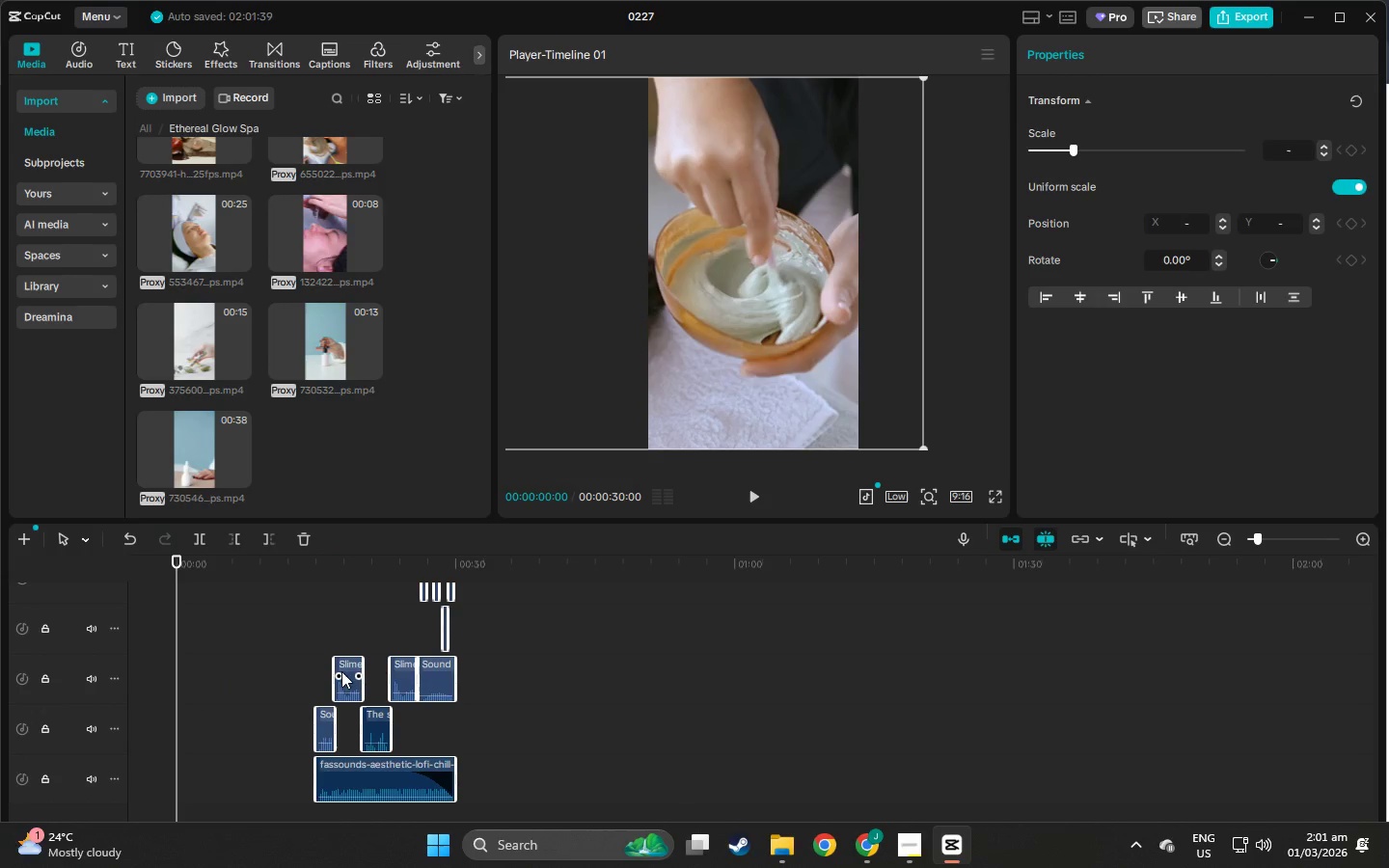 
left_click_drag(start_coordinate=[348, 664], to_coordinate=[301, 660])
 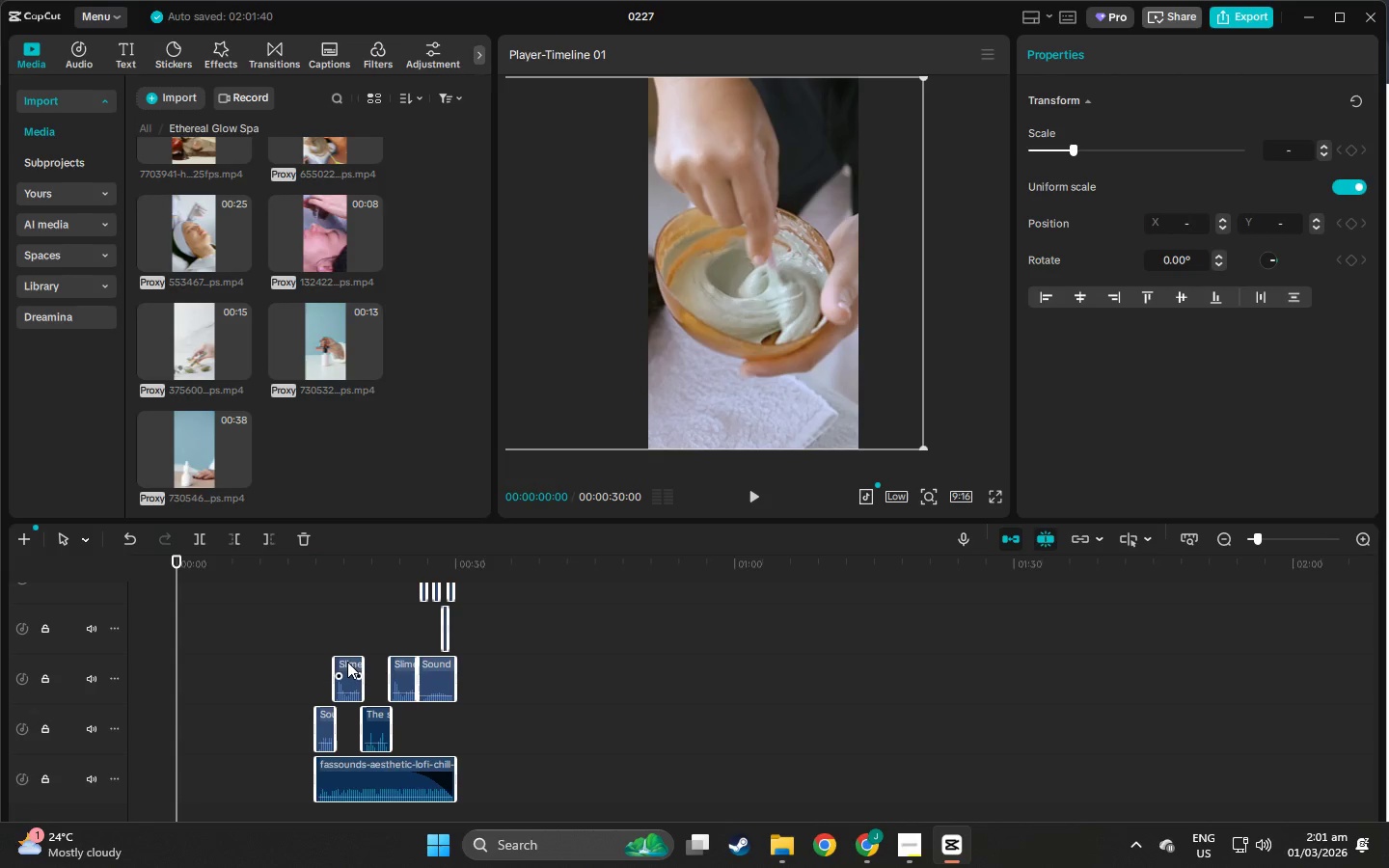 
left_click_drag(start_coordinate=[353, 662], to_coordinate=[218, 683])
 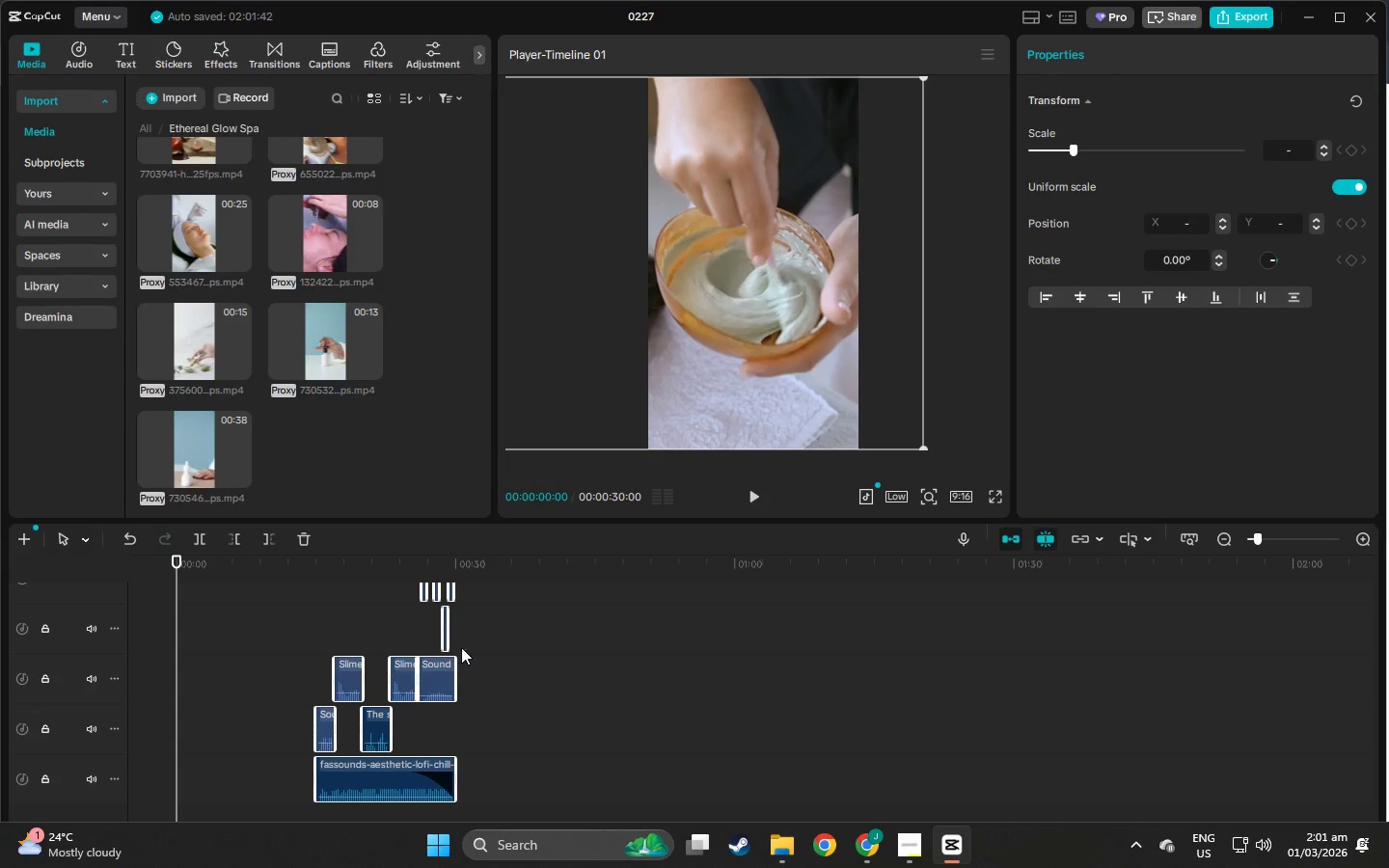 
scroll: coordinate [501, 661], scroll_direction: up, amount: 6.0
 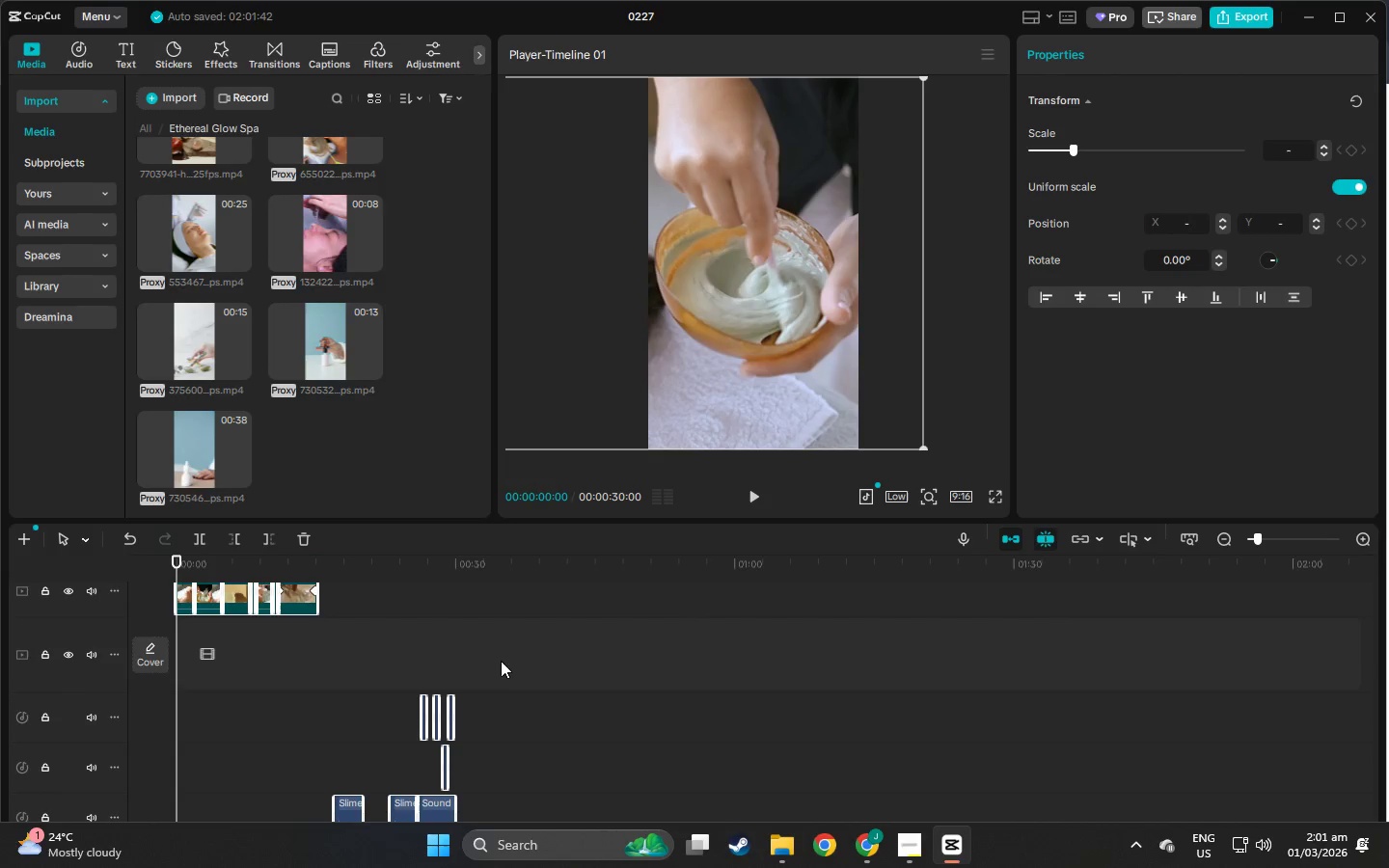 
left_click([528, 678])
 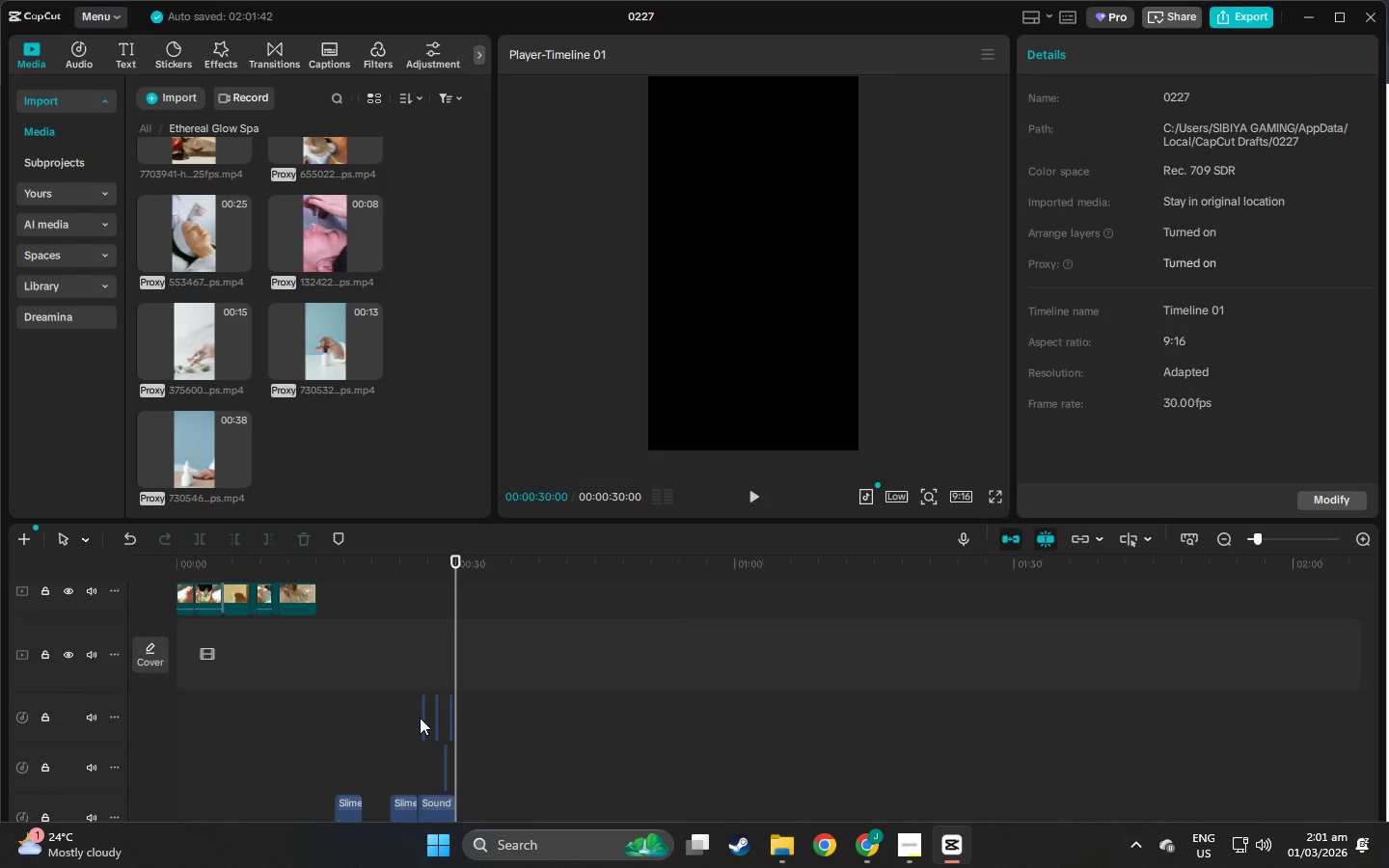 
left_click([418, 717])
 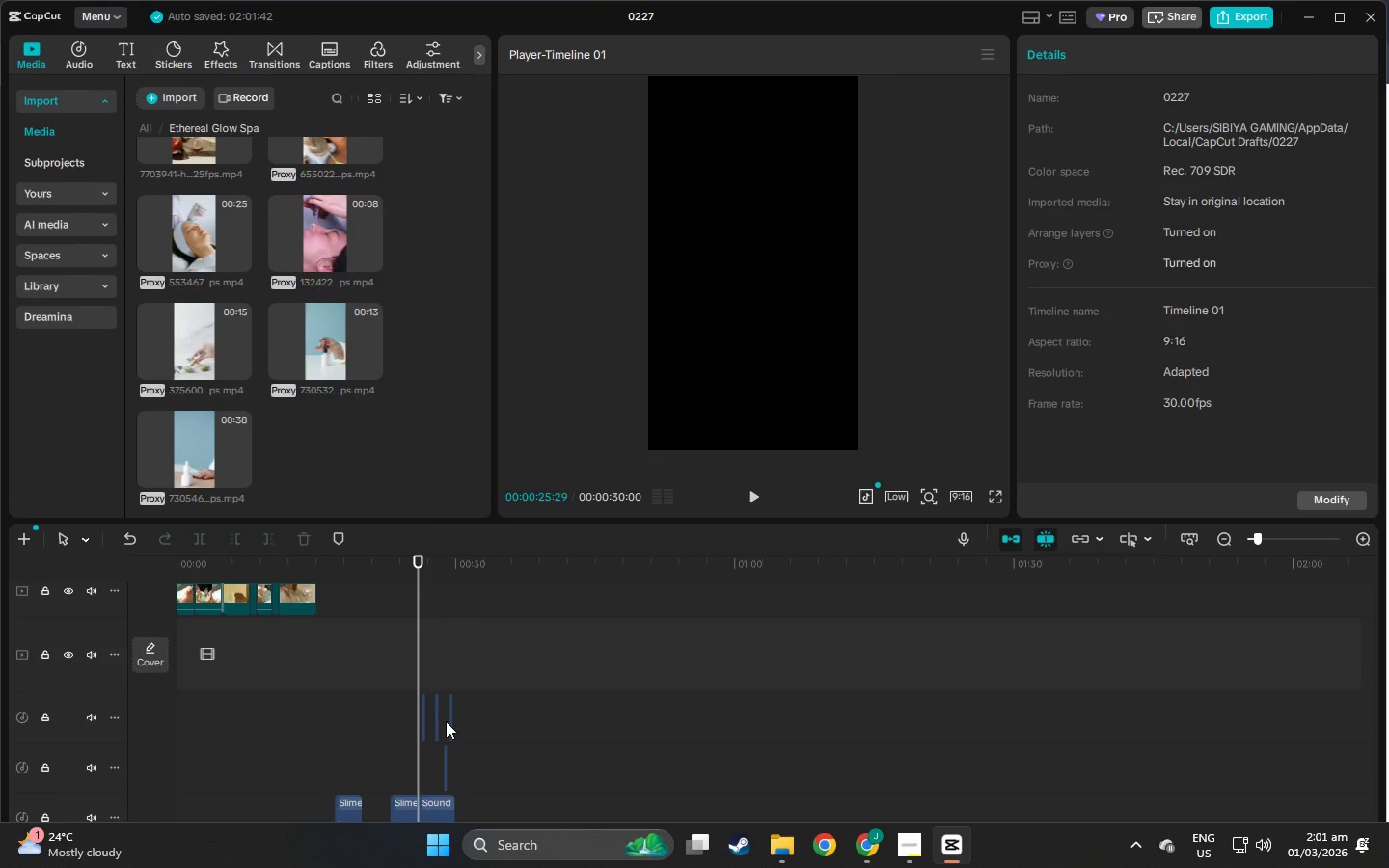 
left_click([446, 721])
 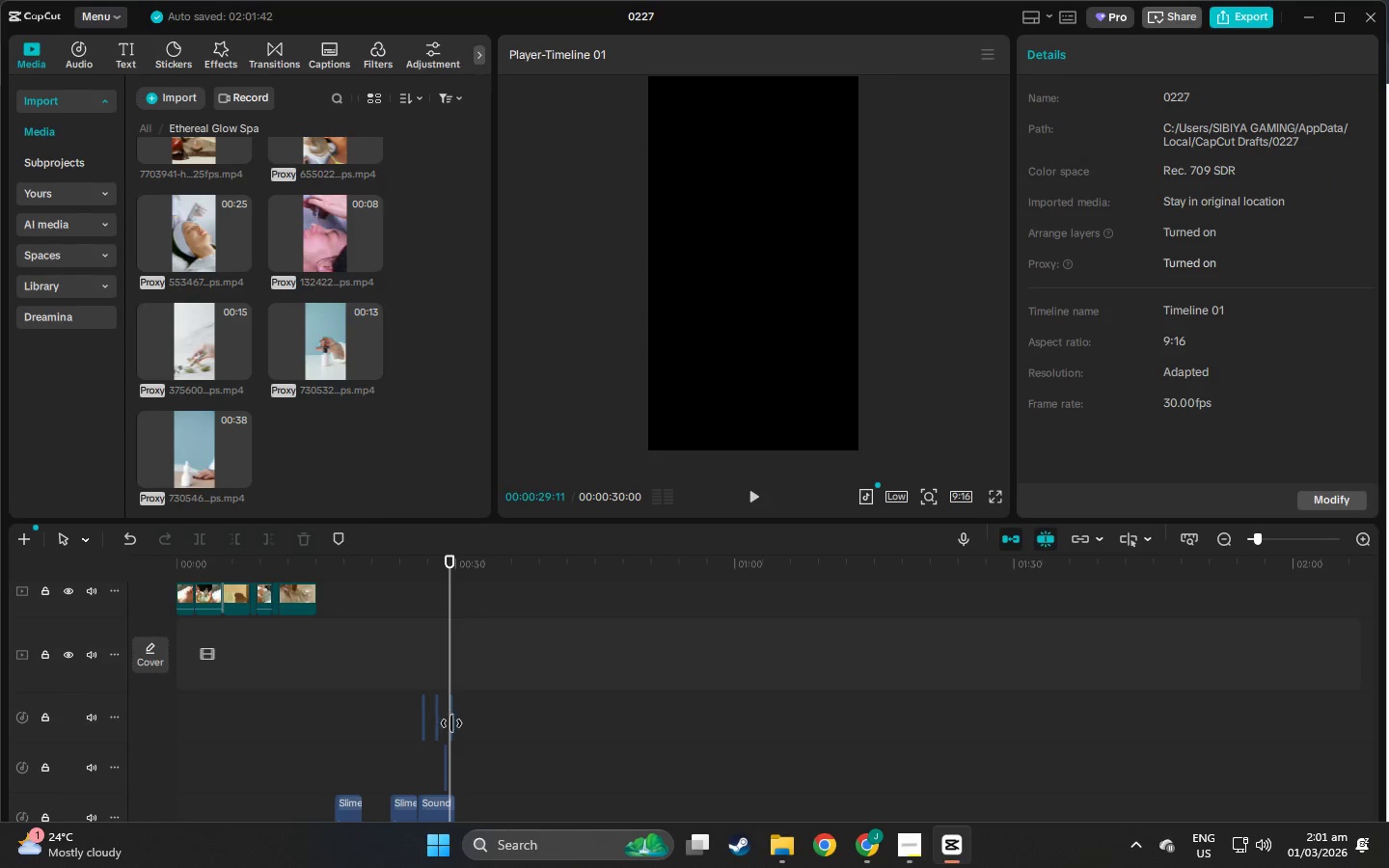 
left_click([452, 723])
 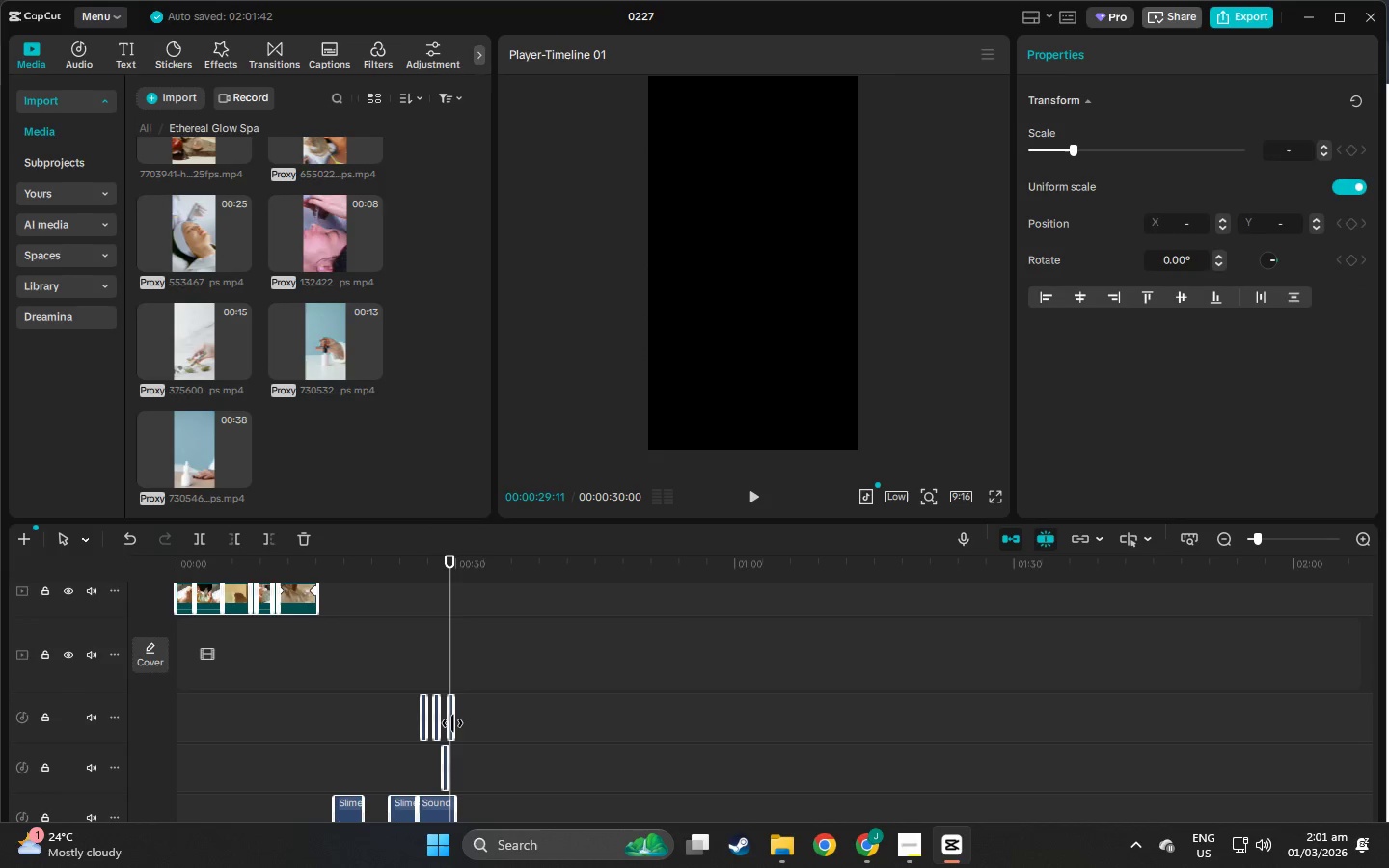 
left_click_drag(start_coordinate=[452, 723], to_coordinate=[531, 734])
 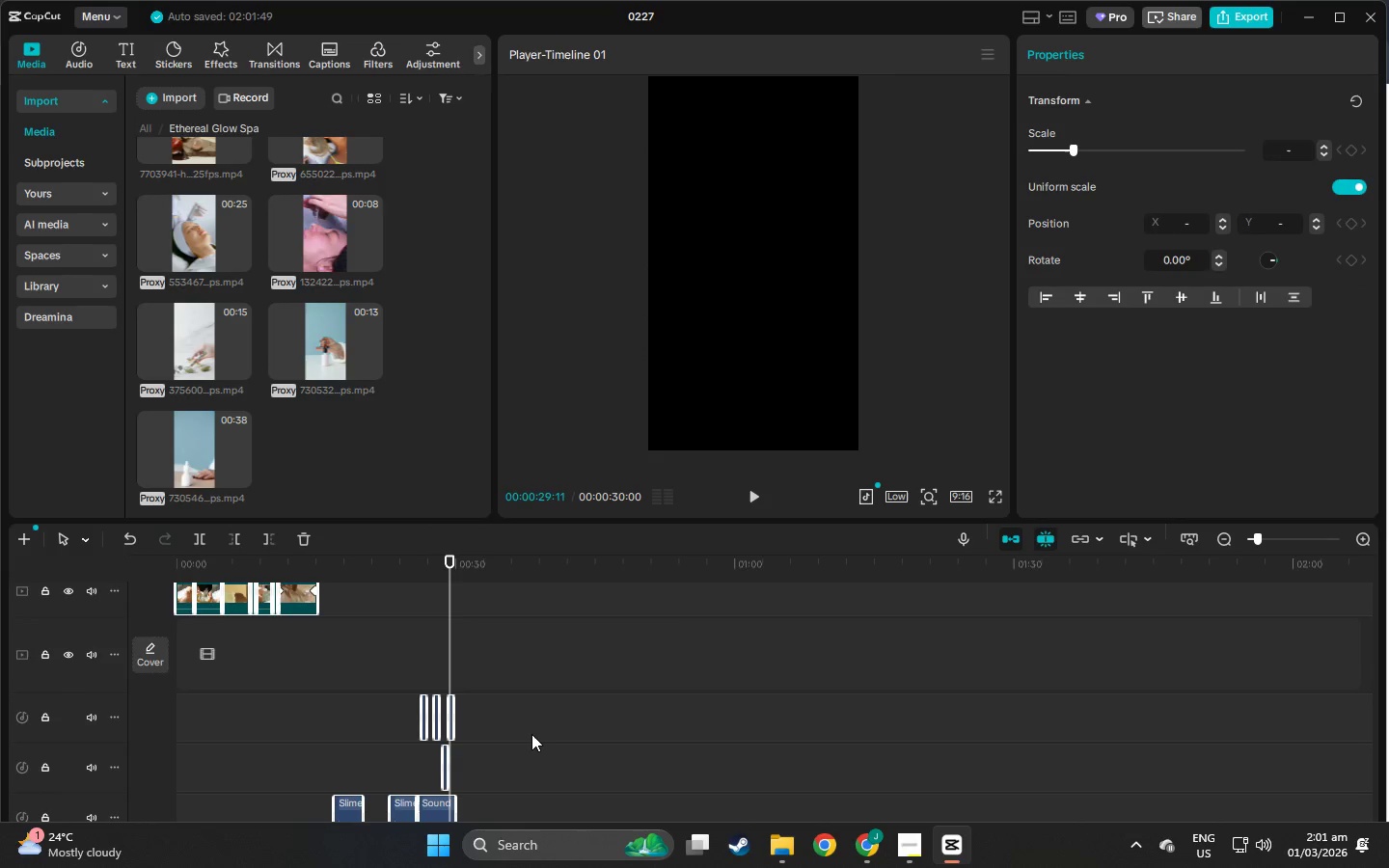 
key(Control+Z)
 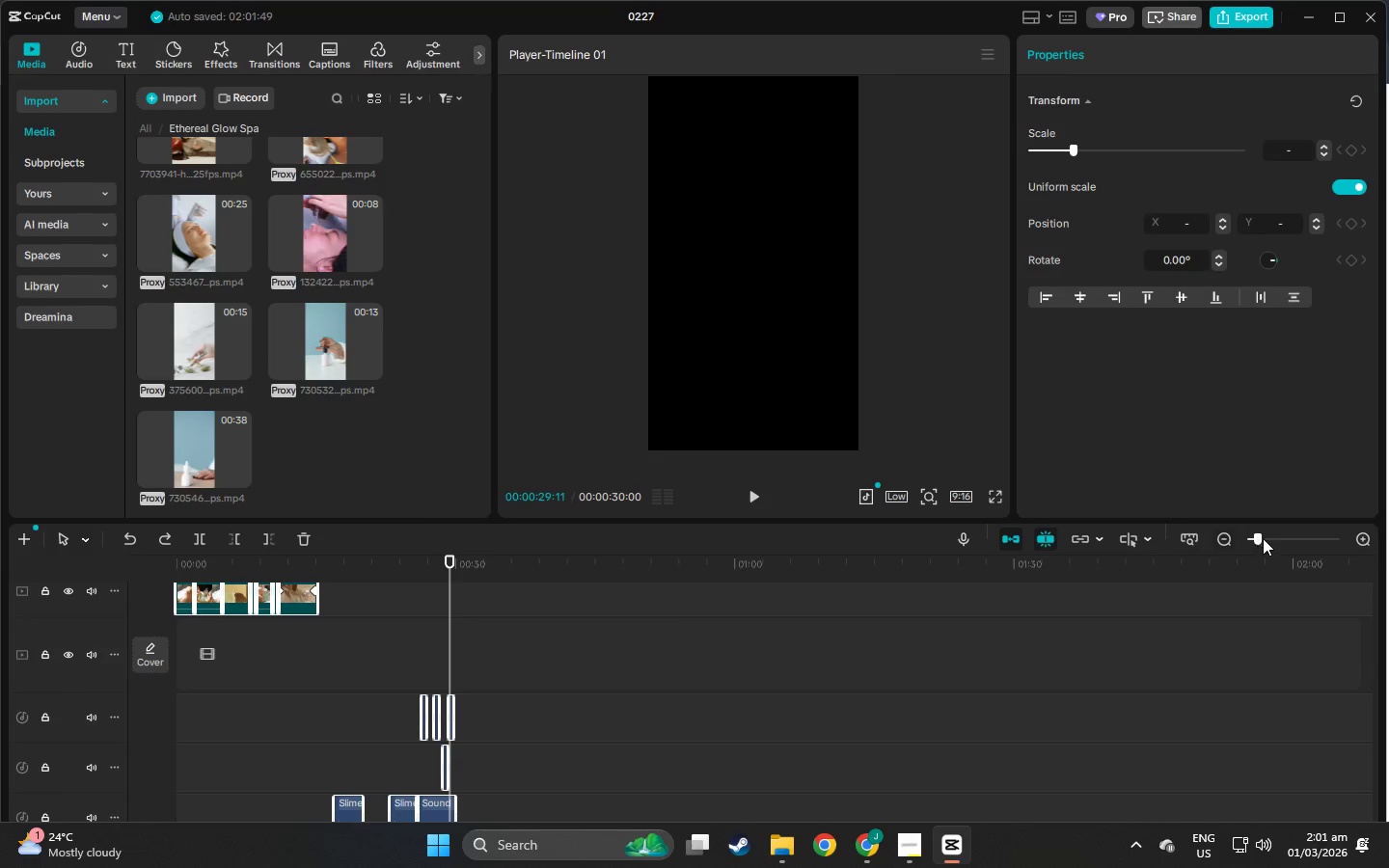 
left_click_drag(start_coordinate=[1253, 536], to_coordinate=[1239, 536])
 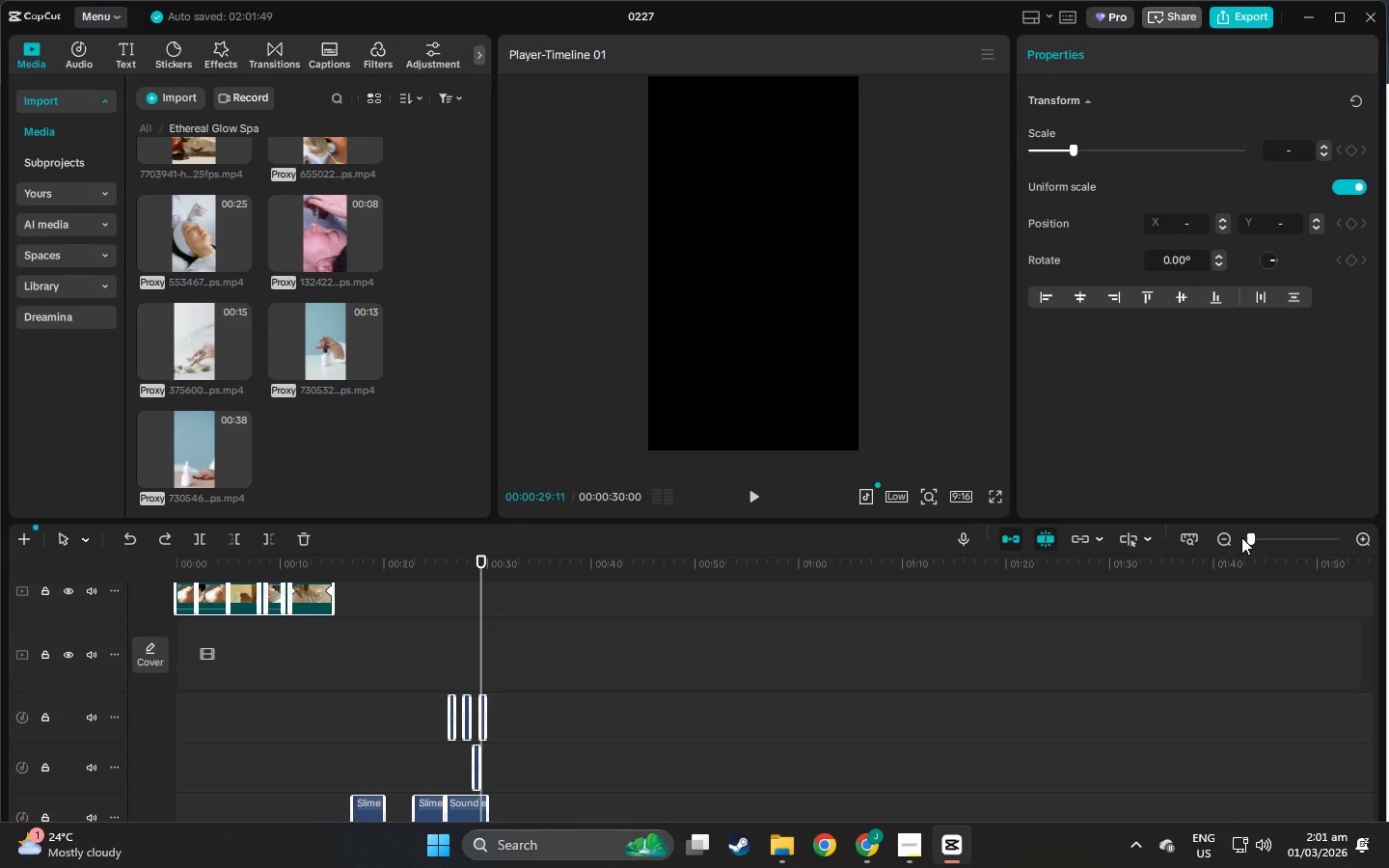 
key(Control+Z)
 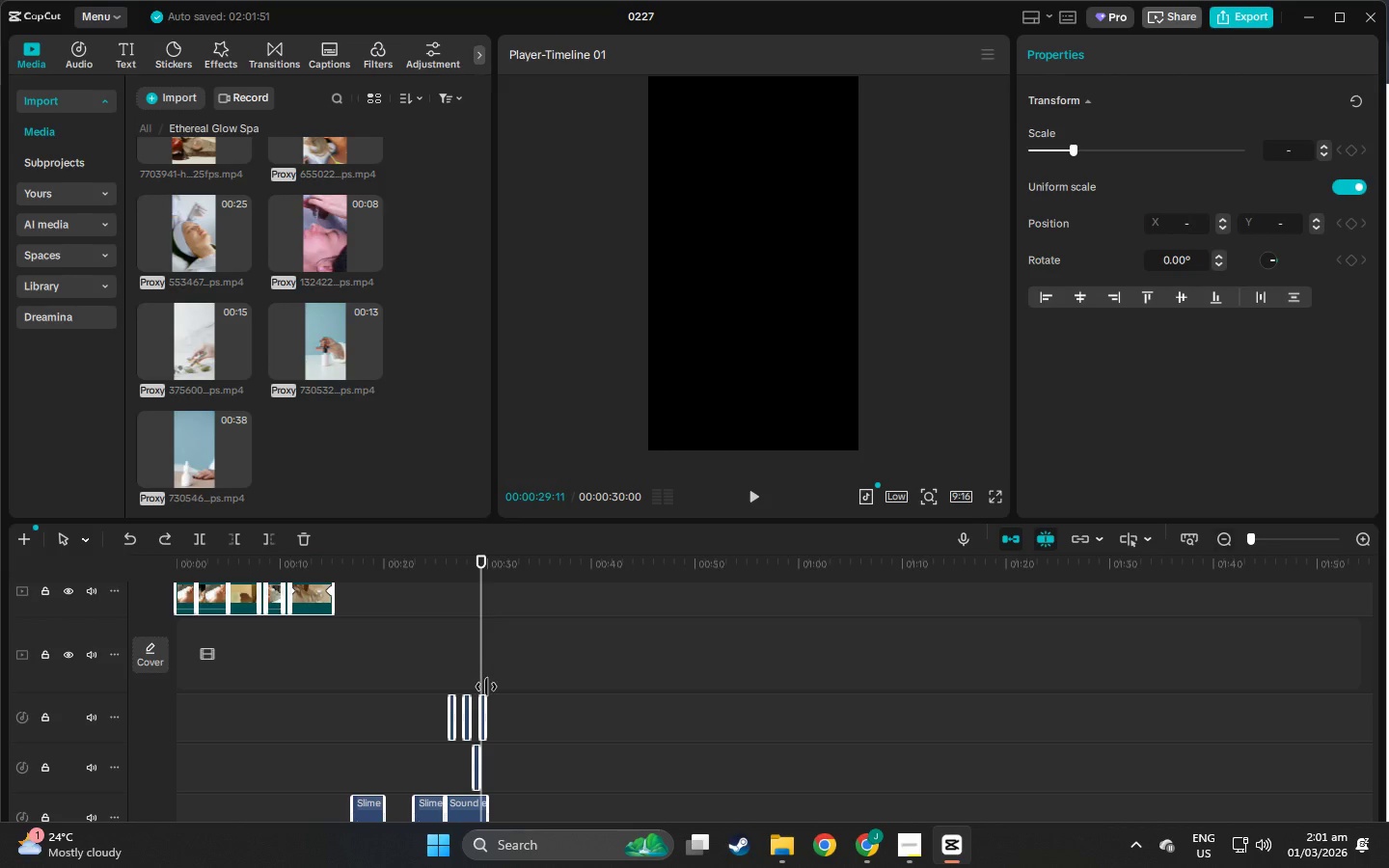 
key(Control+Z)
 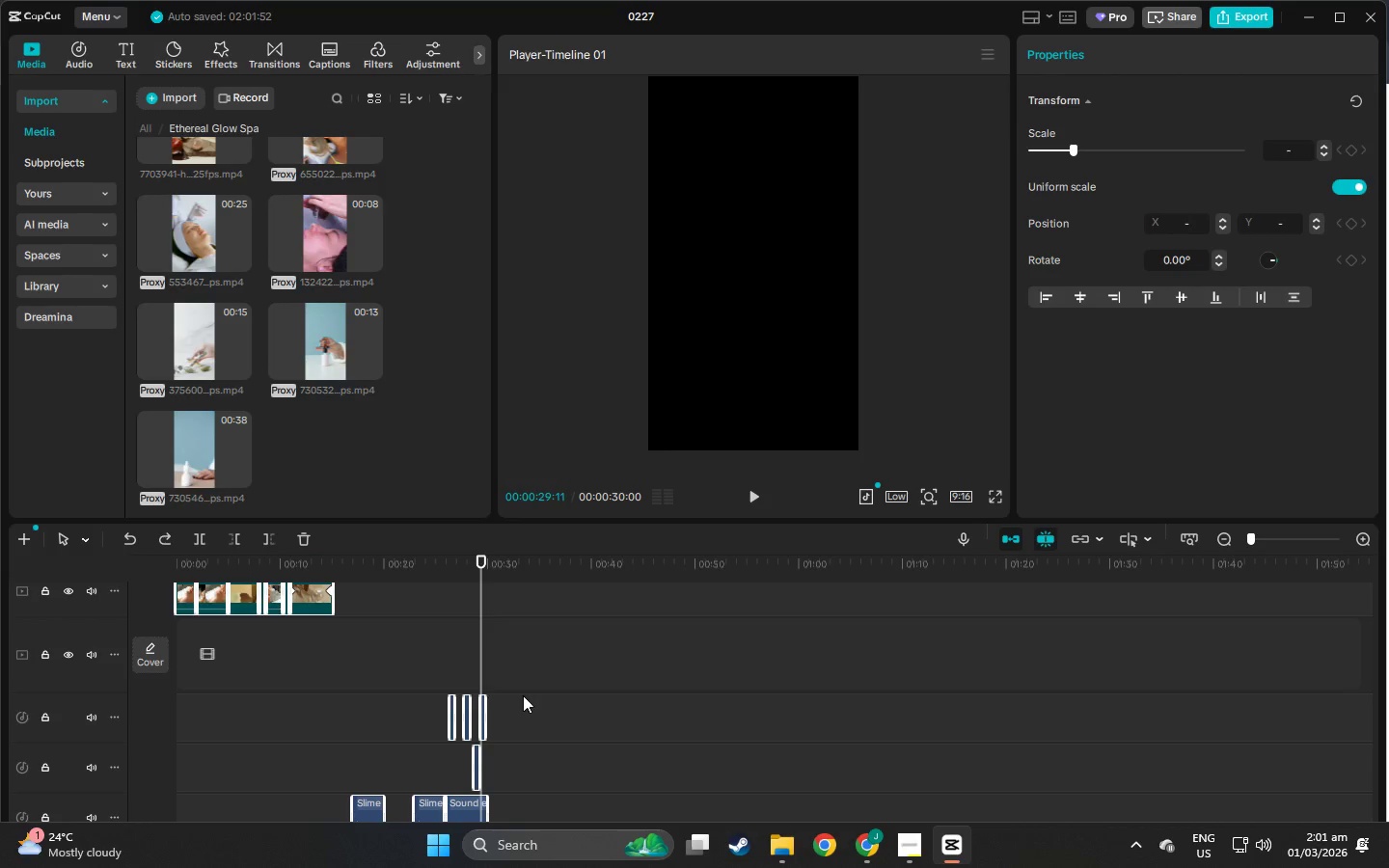 
left_click([546, 706])
 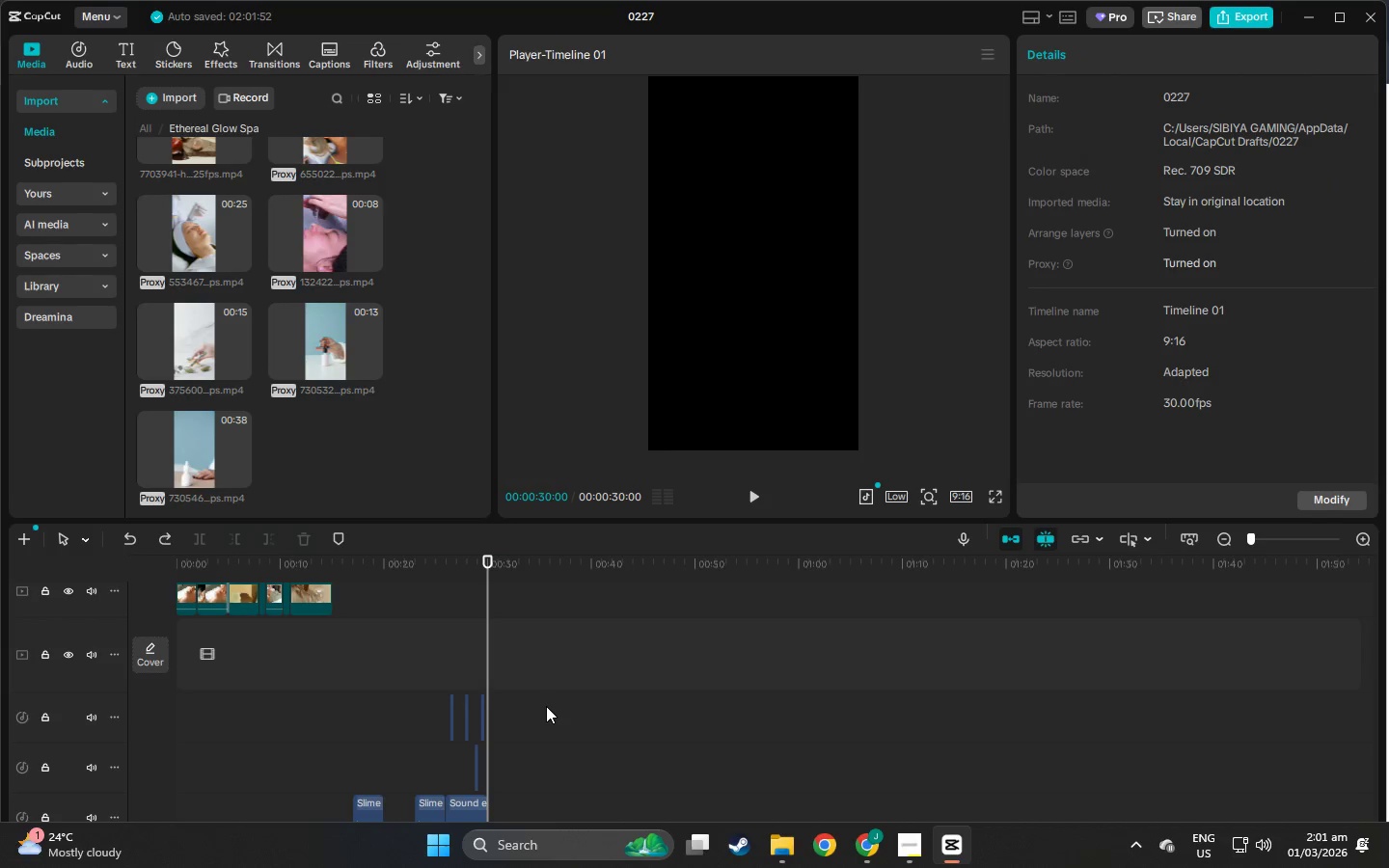 
key(Control+Z)
 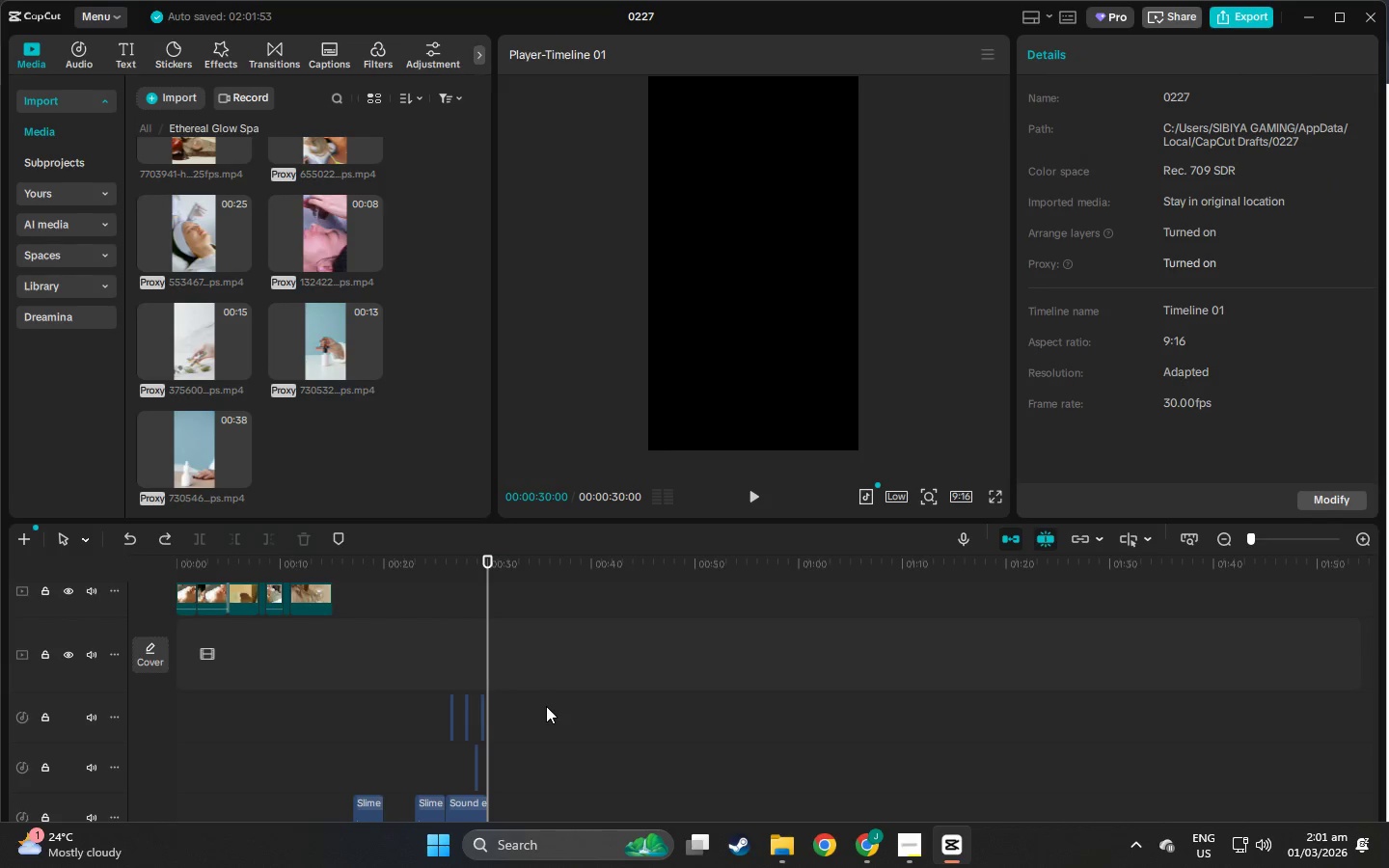 
key(Control+Z)
 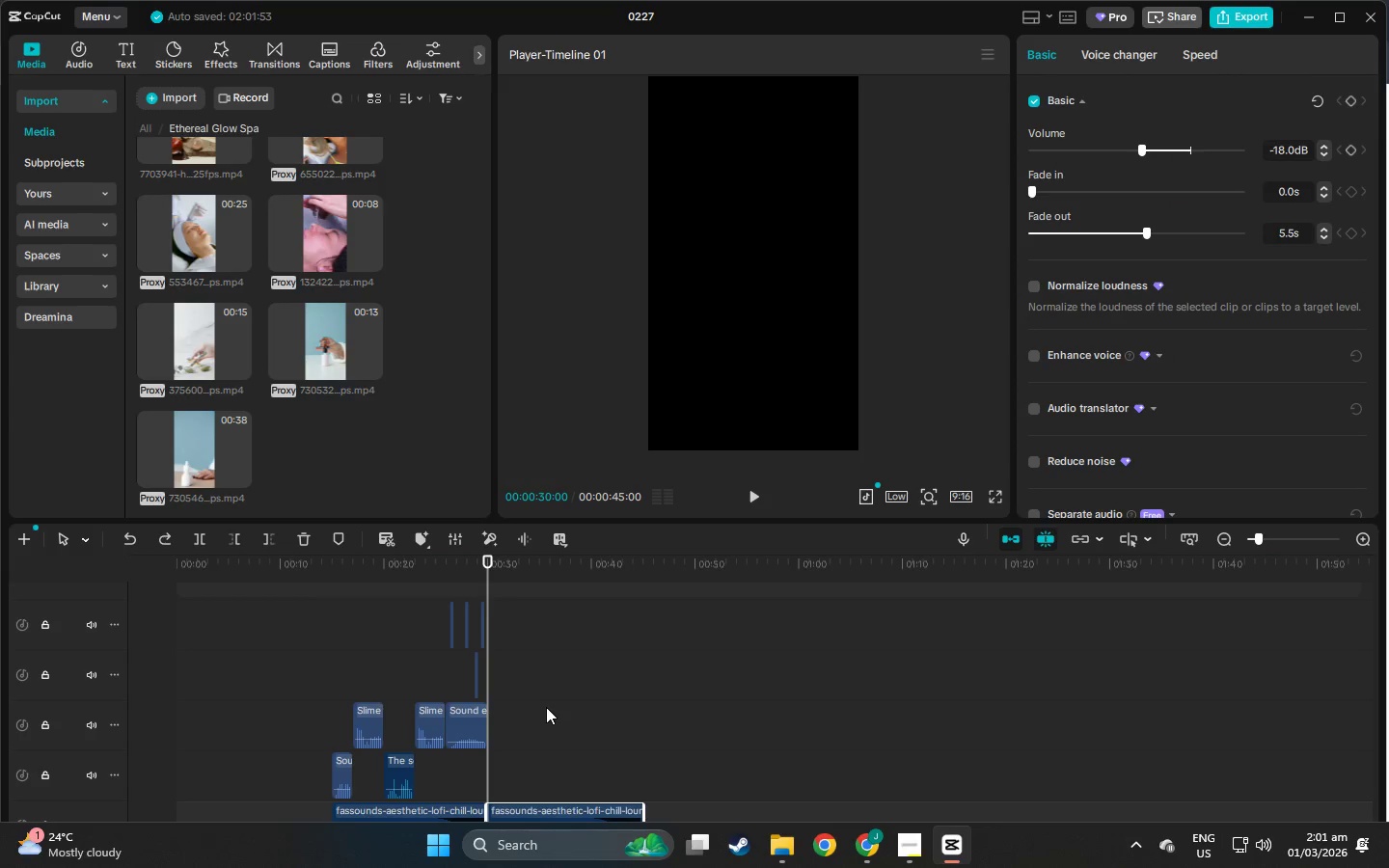 
key(Control+Z)
 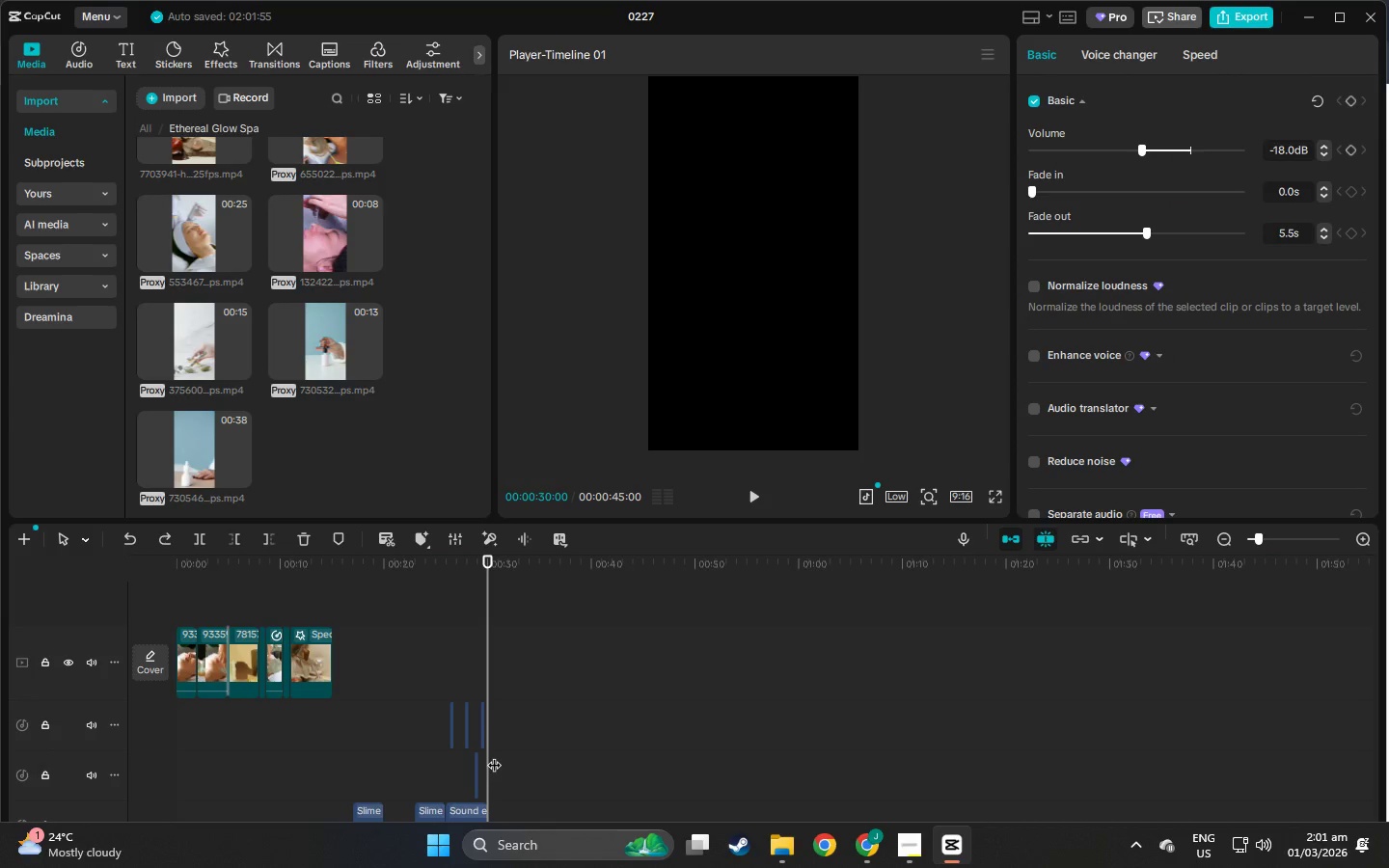 
scroll: coordinate [499, 807], scroll_direction: up, amount: 9.0
 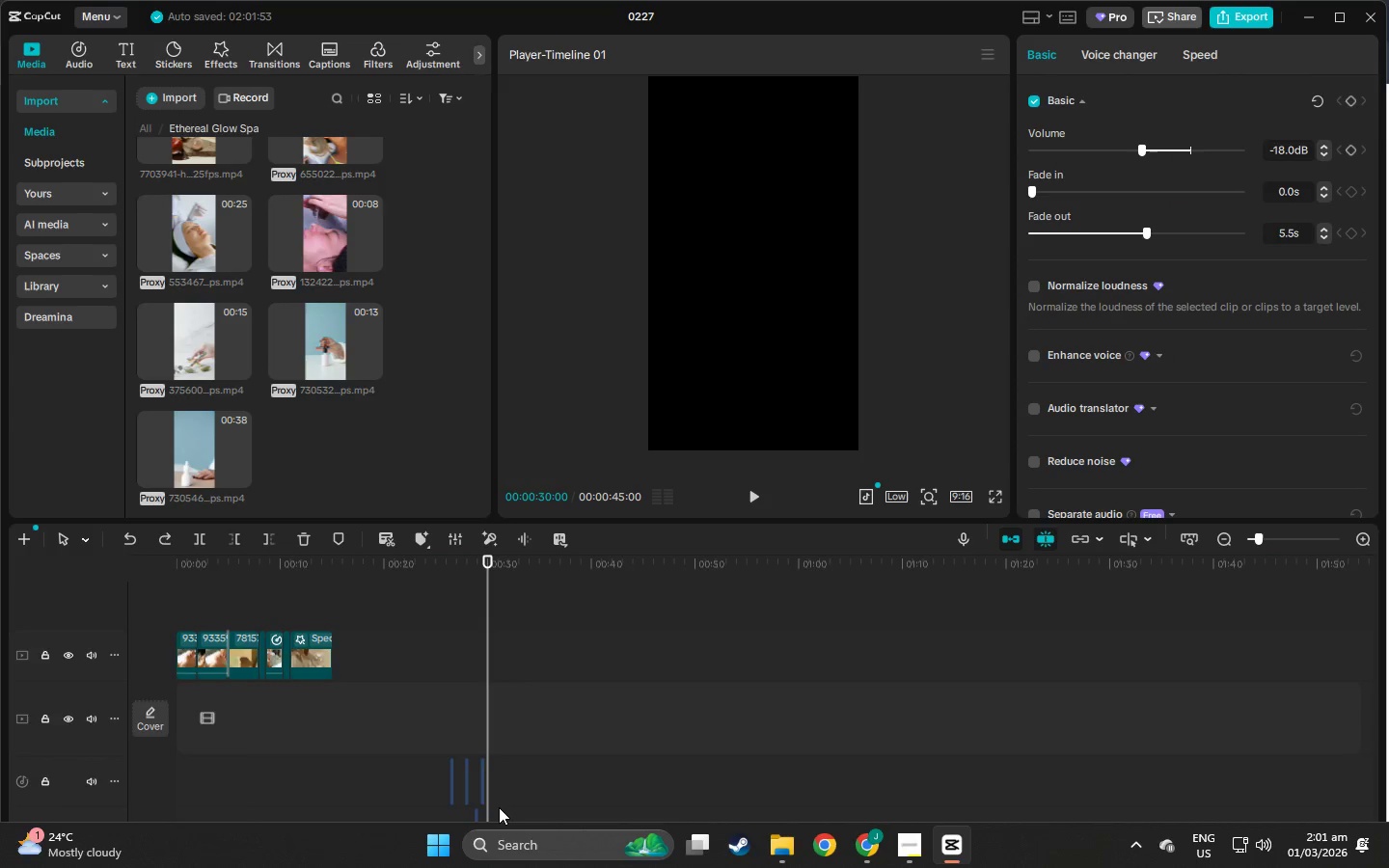 
key(Control+Z)
 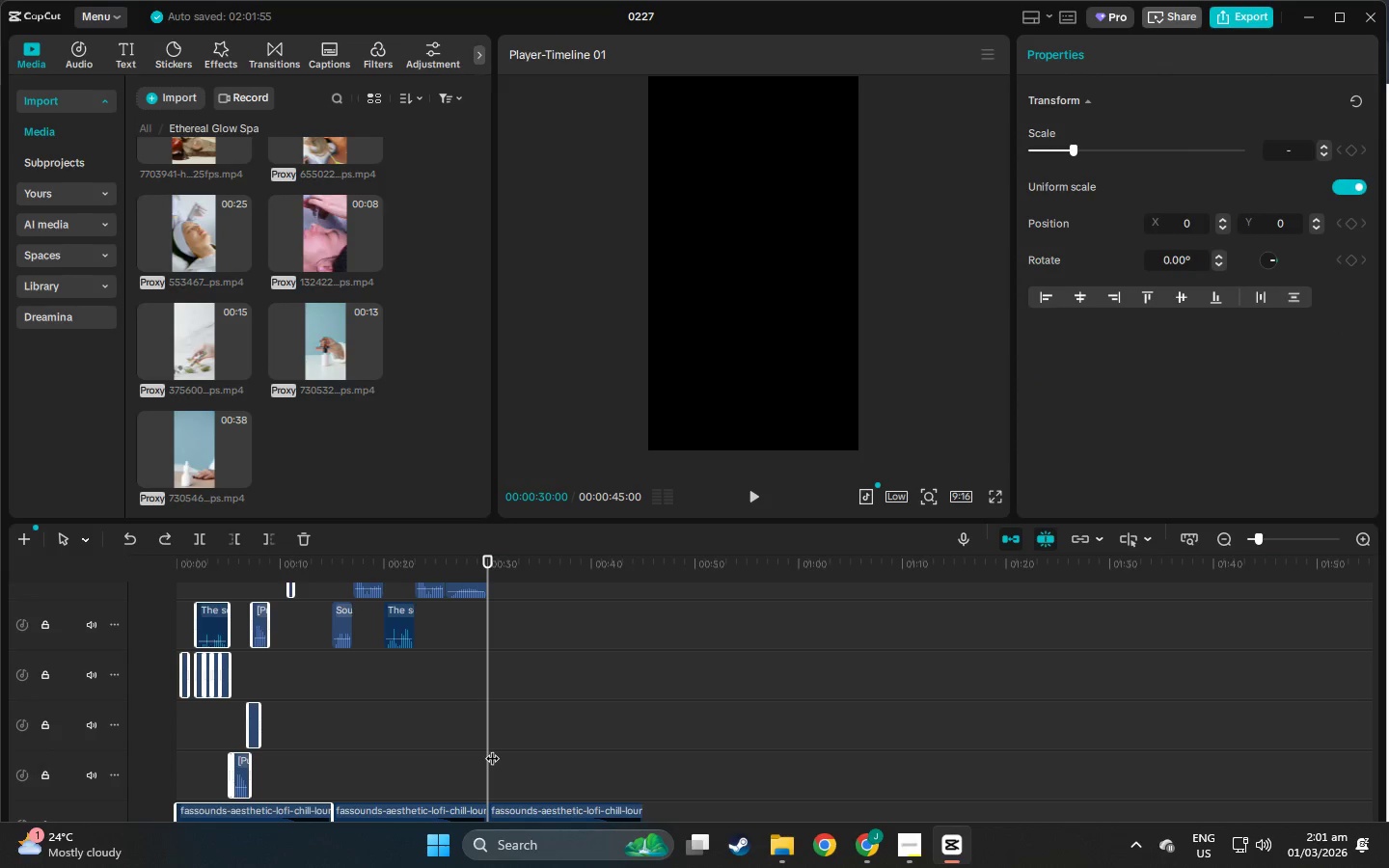 
left_click([514, 754])
 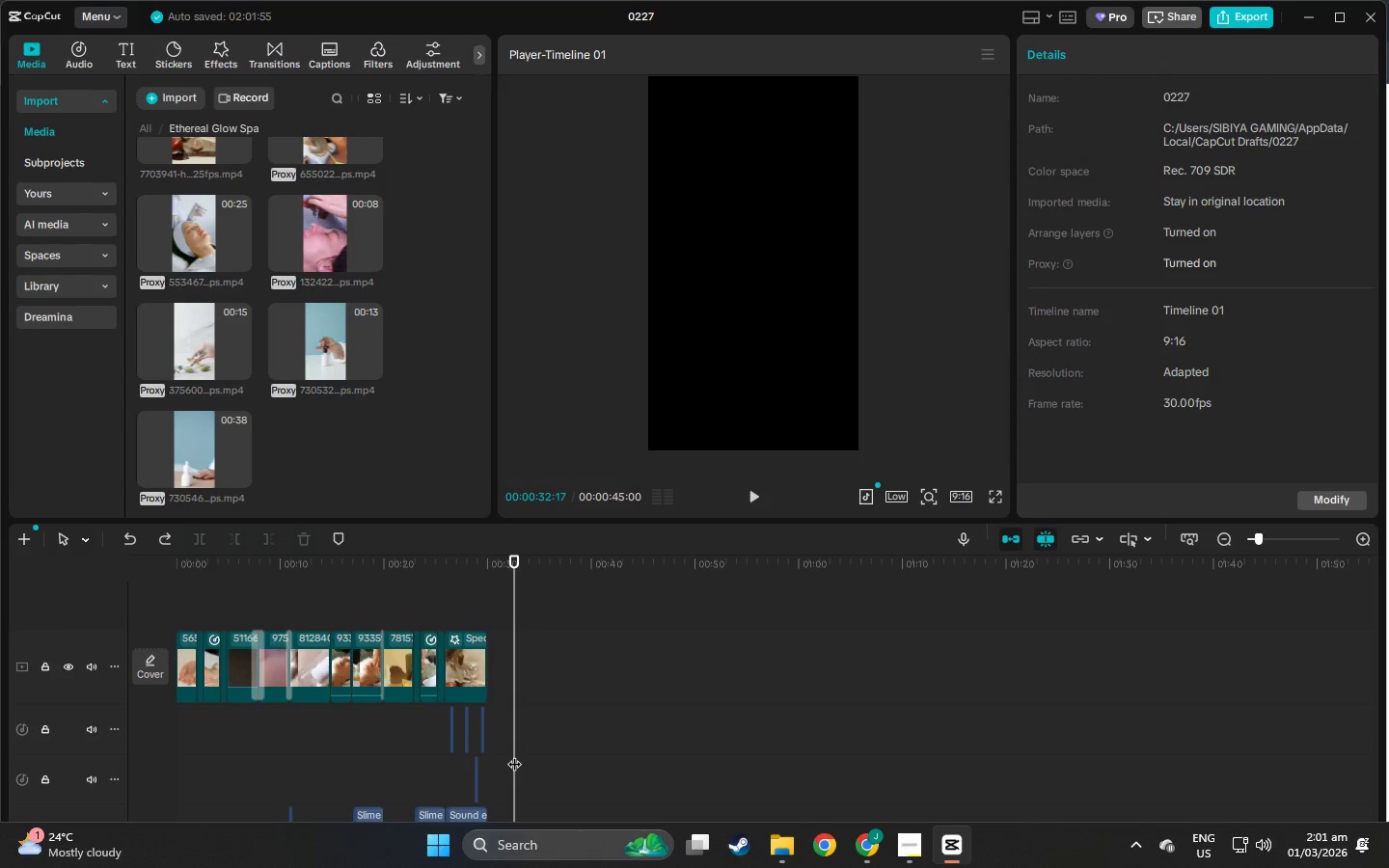 
scroll: coordinate [492, 752], scroll_direction: up, amount: 16.0
 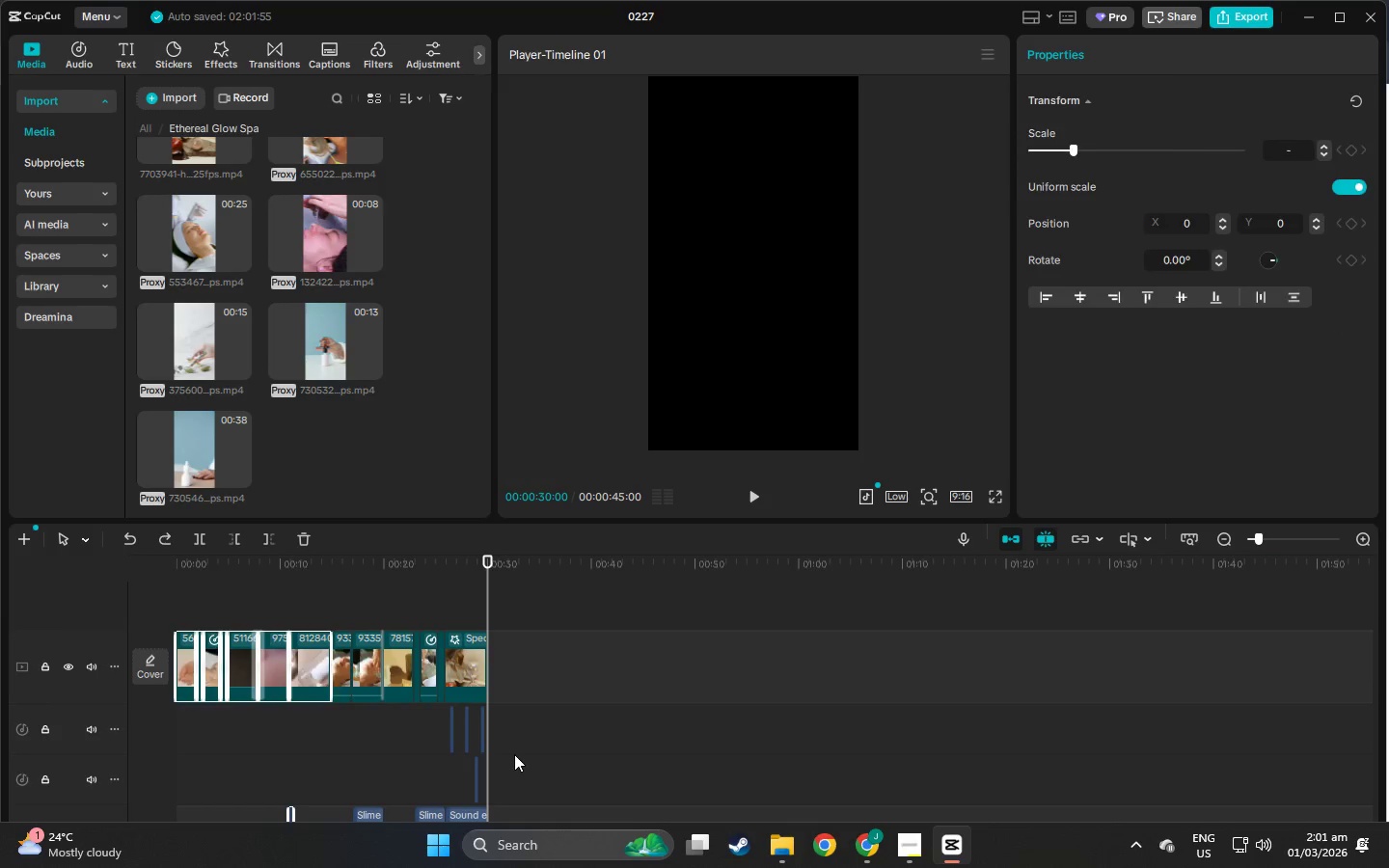 
scroll: coordinate [253, 747], scroll_direction: down, amount: 18.0
 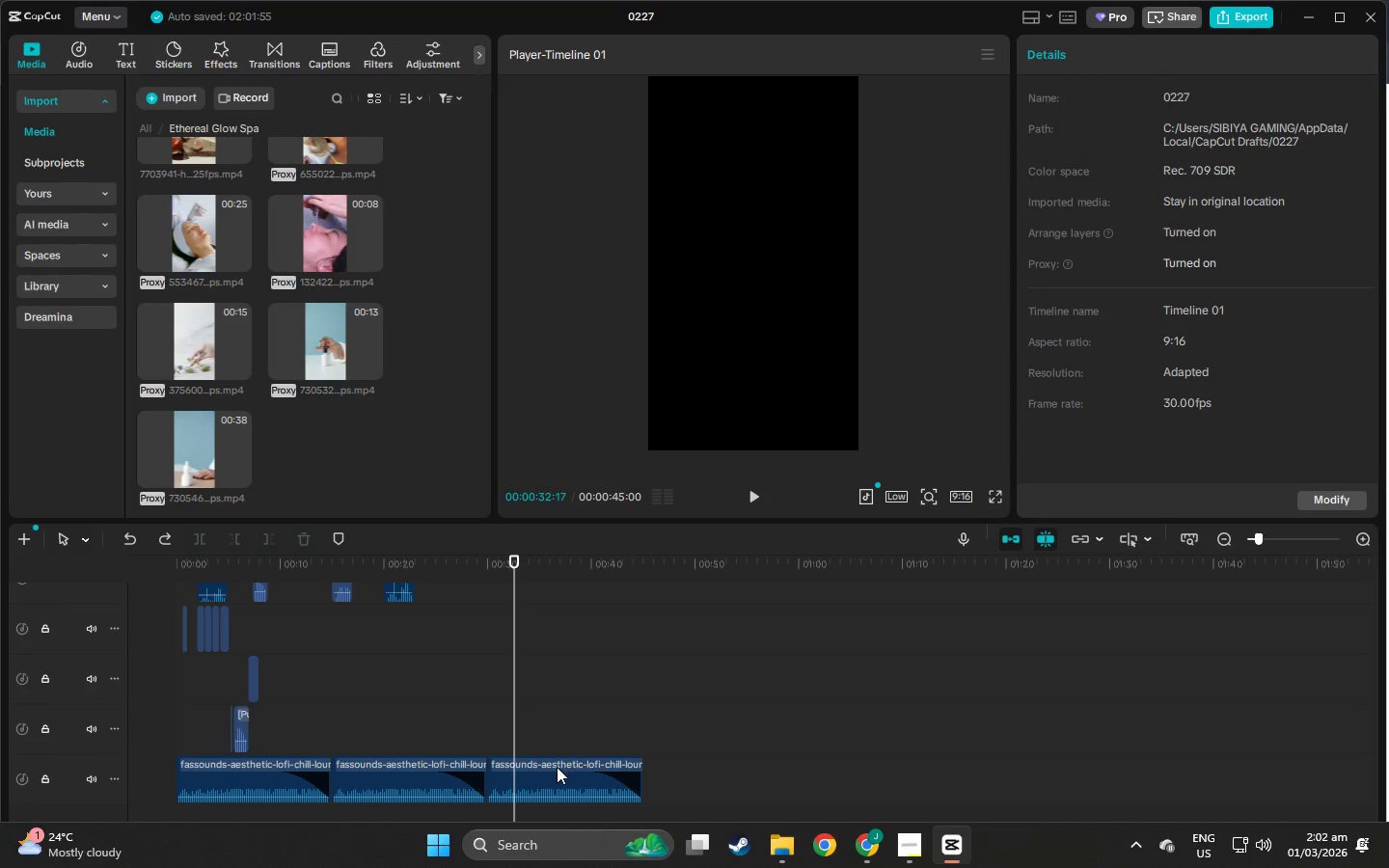 
left_click([577, 762])
 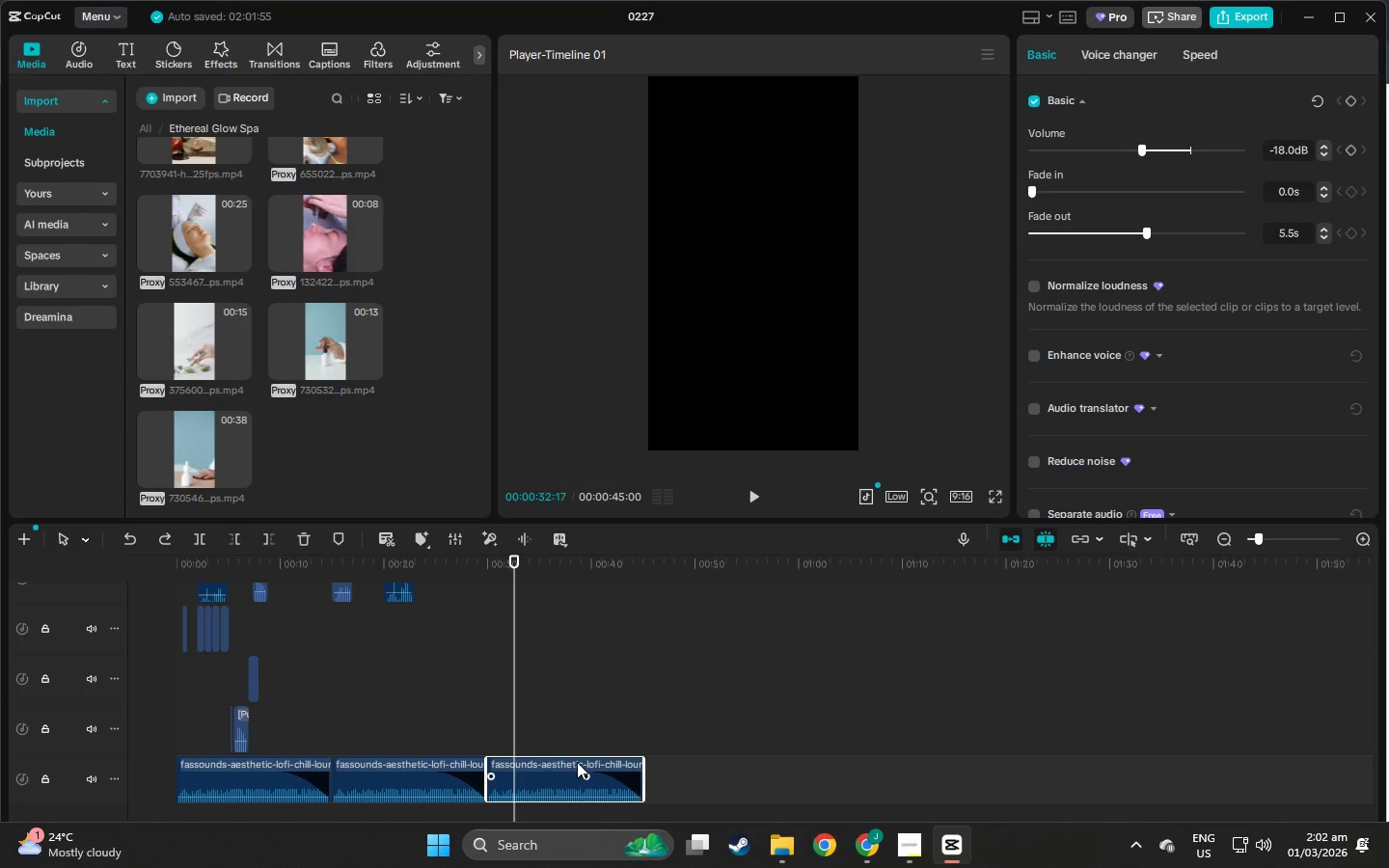 
key(Delete)
 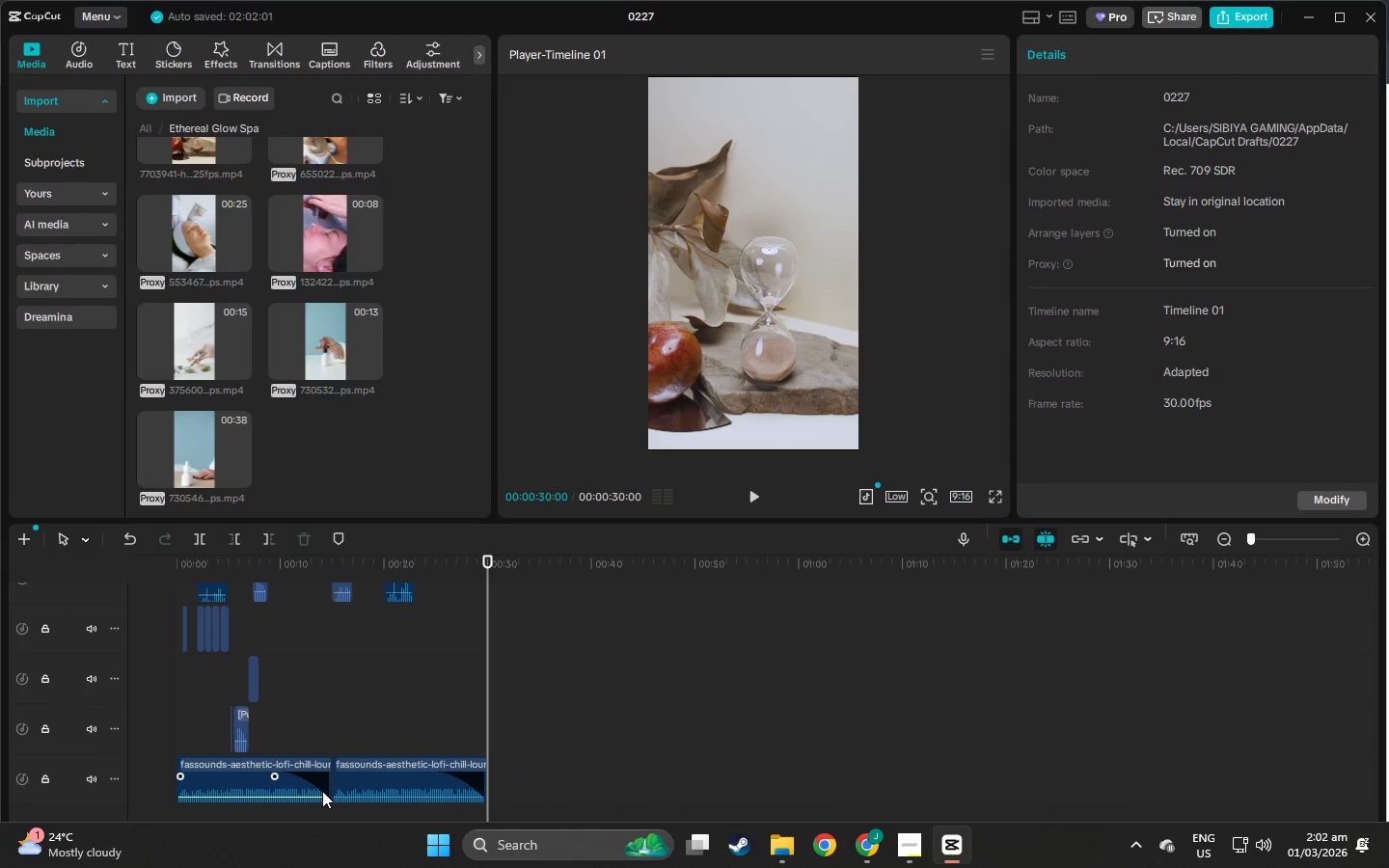 
scroll: coordinate [311, 791], scroll_direction: down, amount: 3.0
 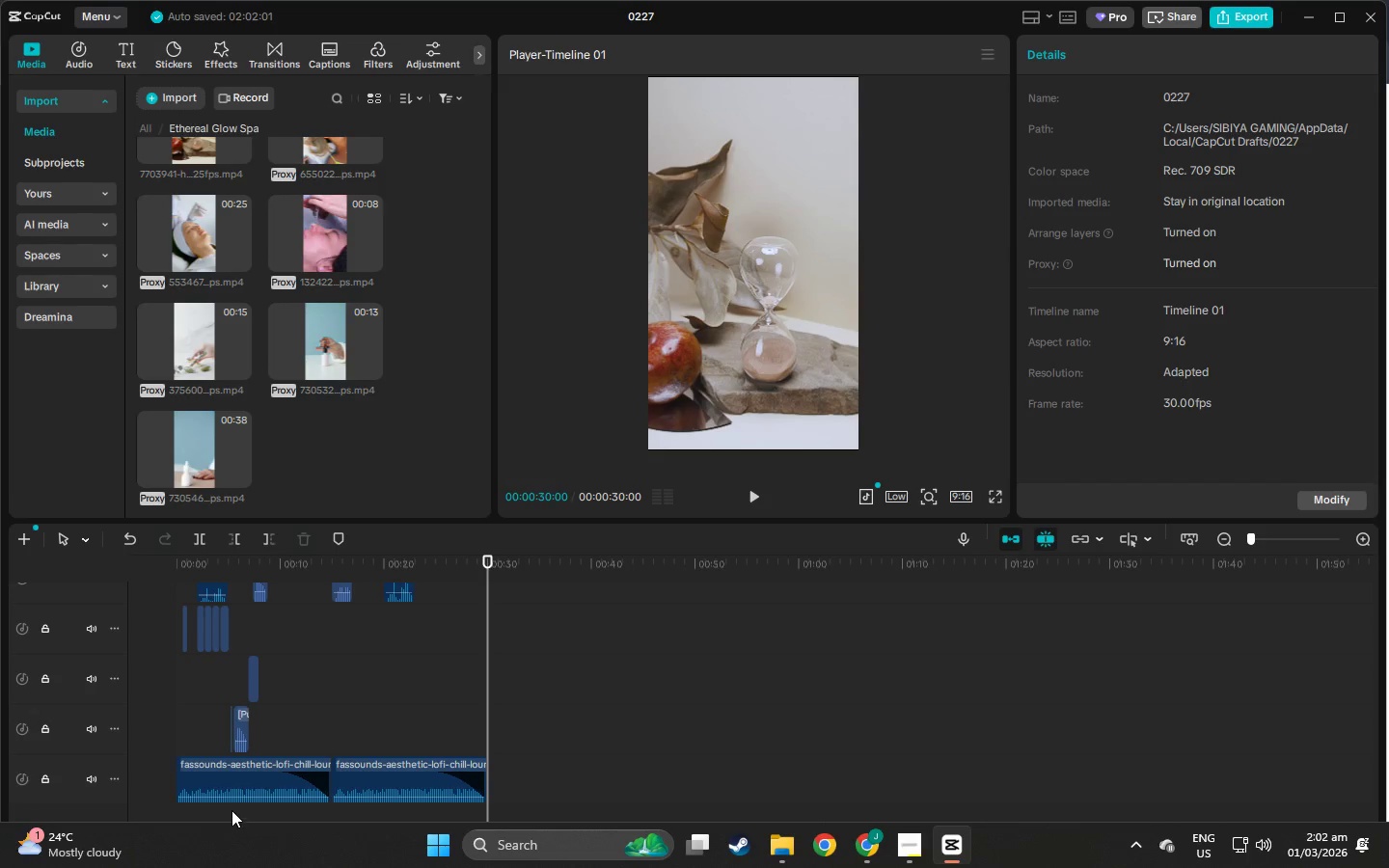 
left_click_drag(start_coordinate=[232, 808], to_coordinate=[317, 613])
 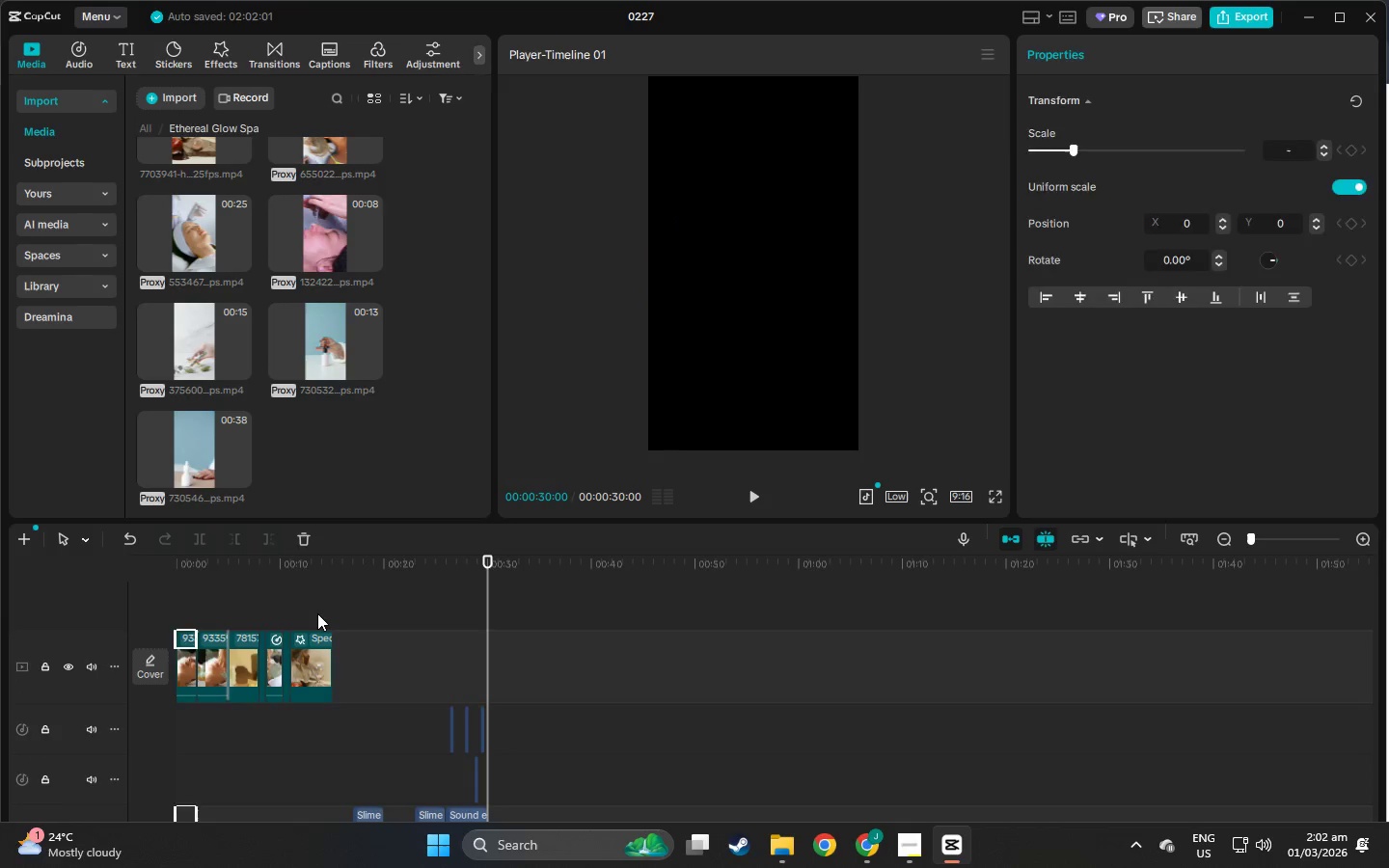 
scroll: coordinate [239, 598], scroll_direction: up, amount: 12.0
 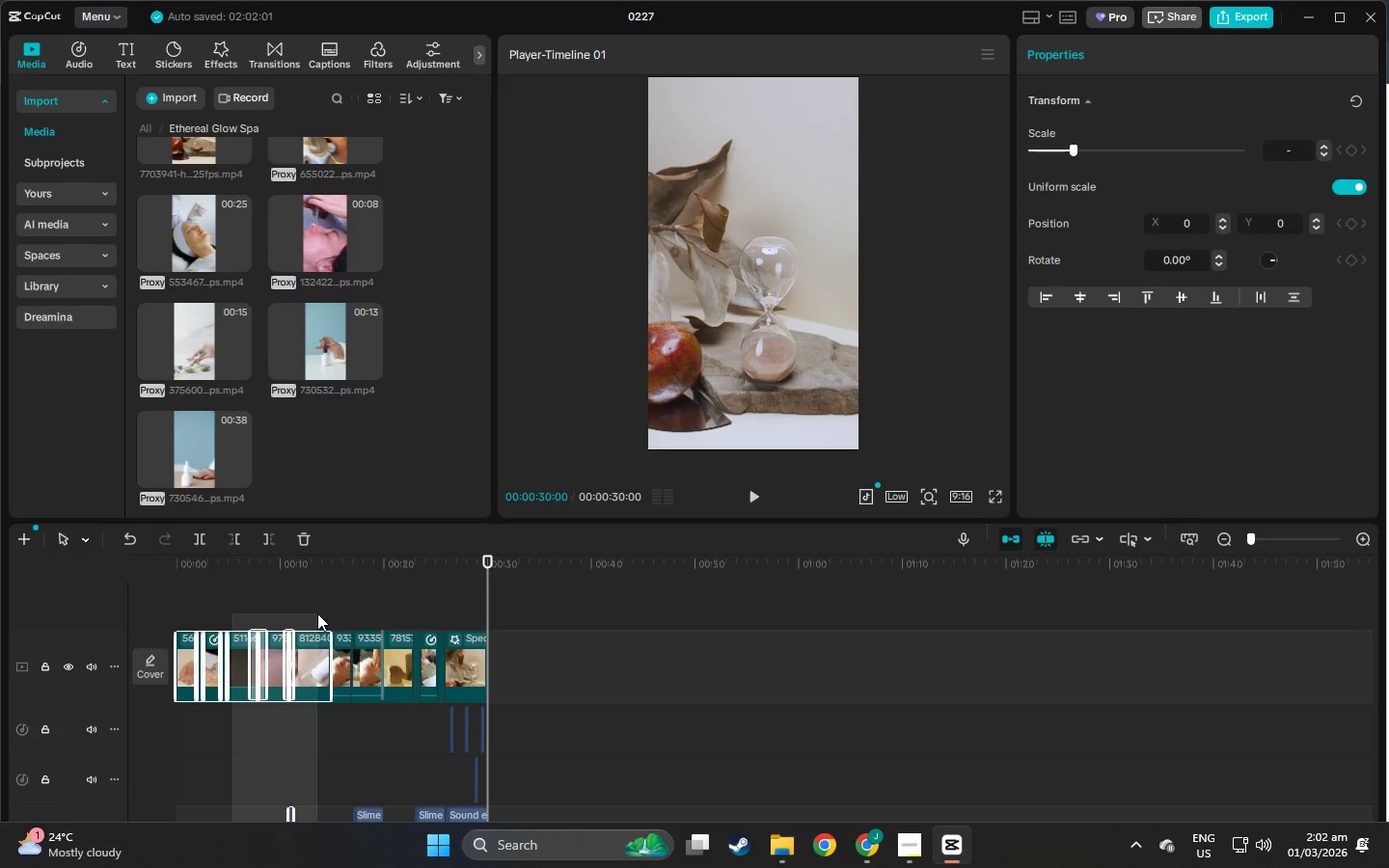 
key(Delete)
 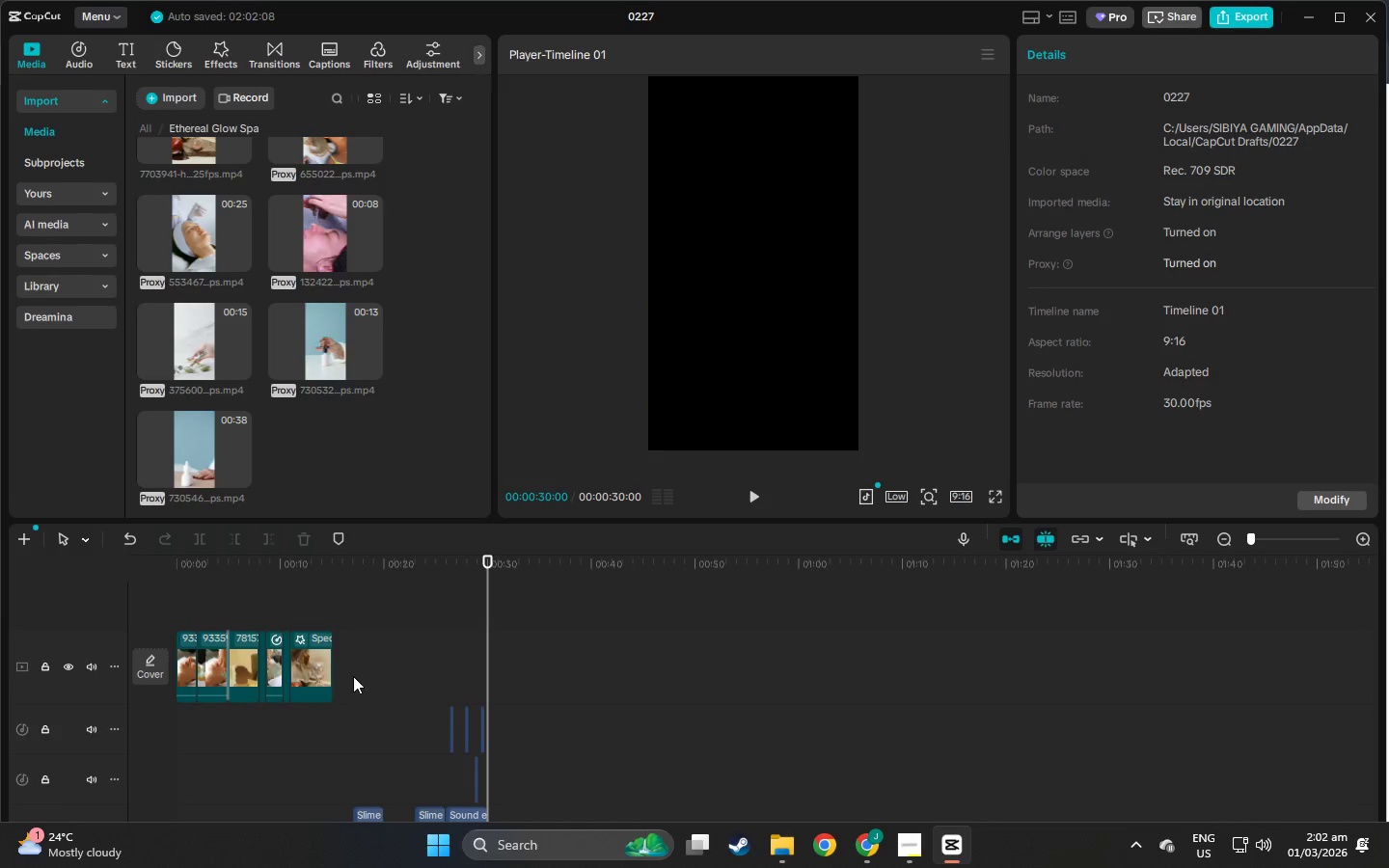 
scroll: coordinate [357, 666], scroll_direction: down, amount: 5.0
 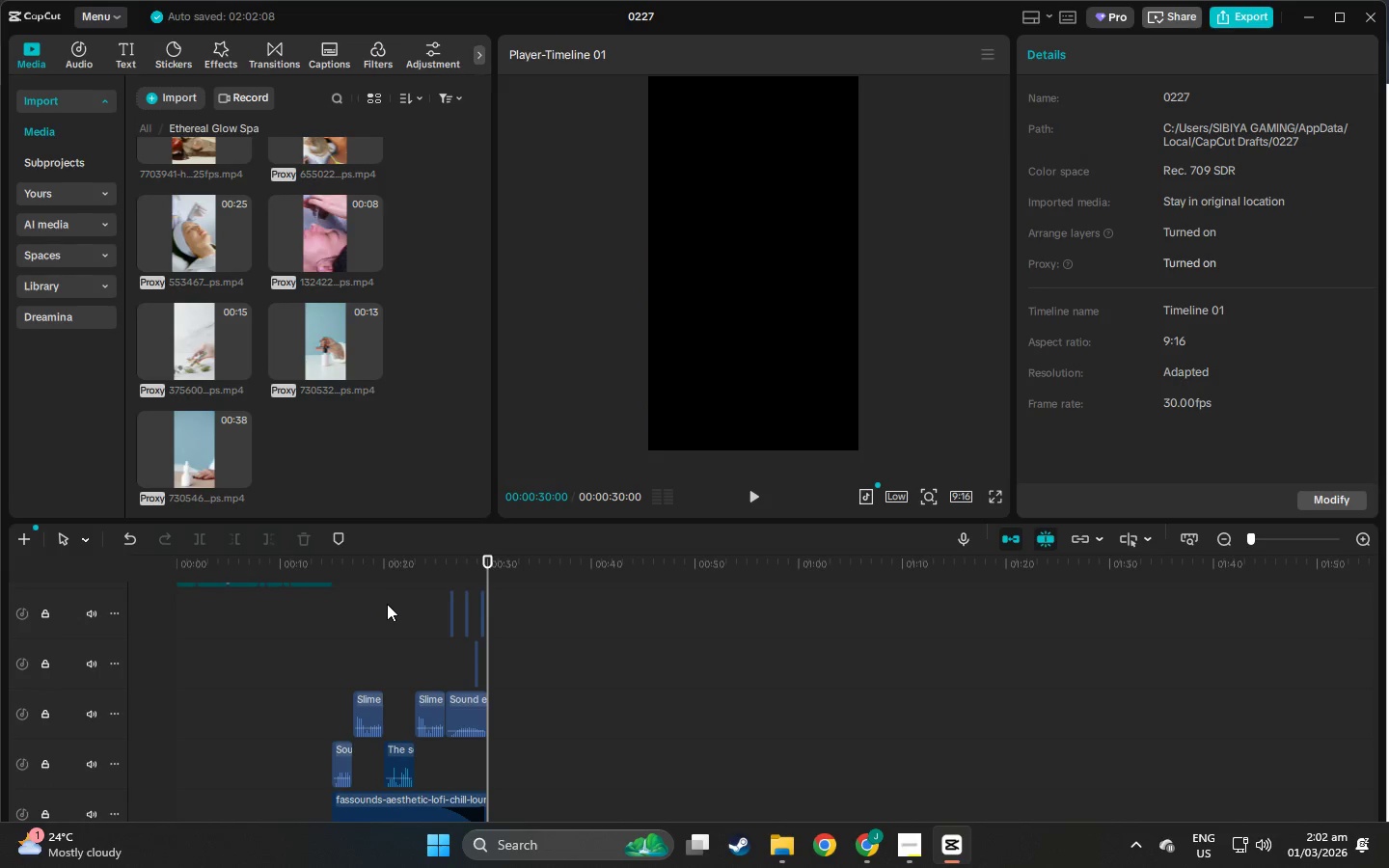 
left_click_drag(start_coordinate=[387, 604], to_coordinate=[474, 616])
 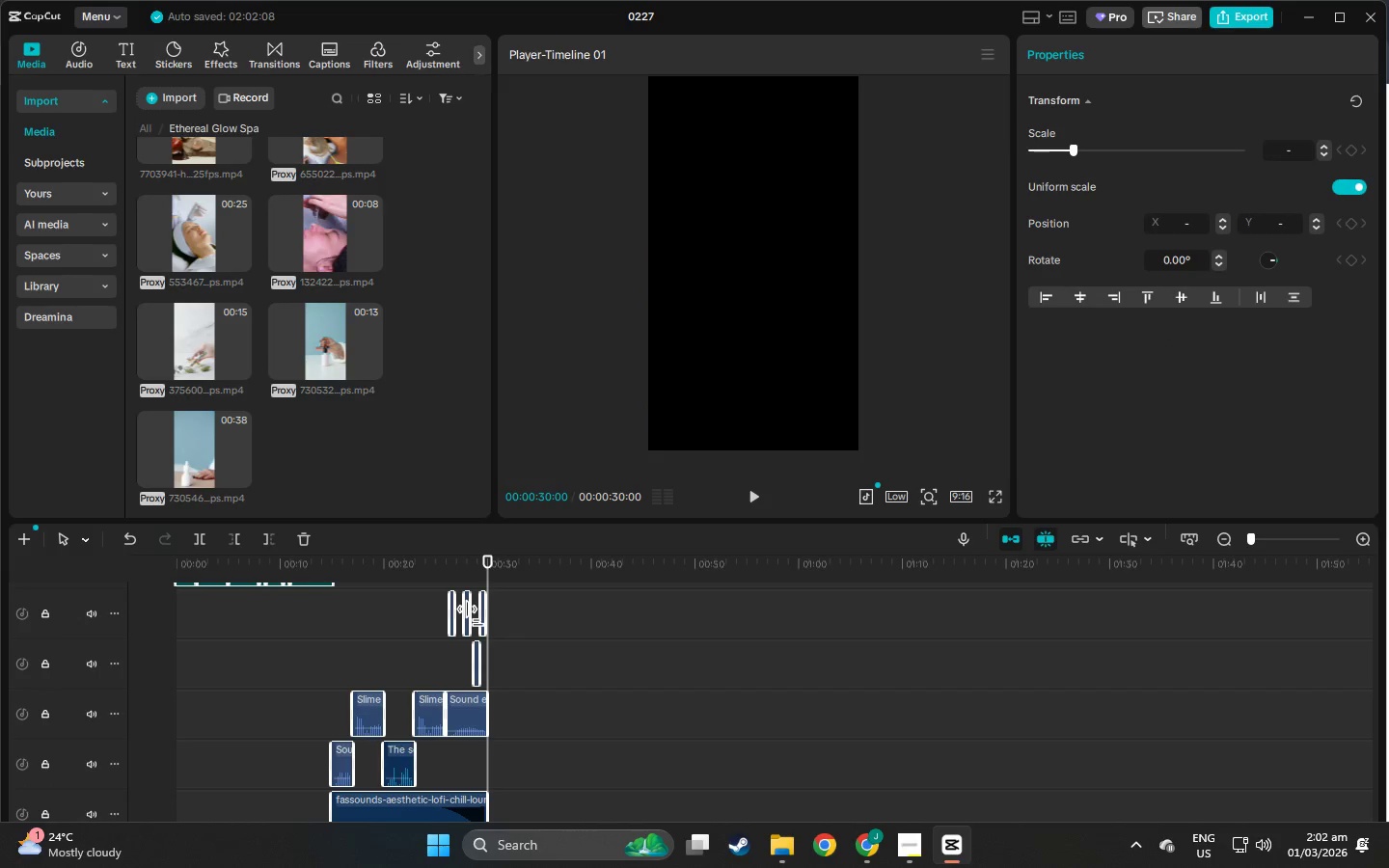 
left_click_drag(start_coordinate=[474, 616], to_coordinate=[326, 632])
 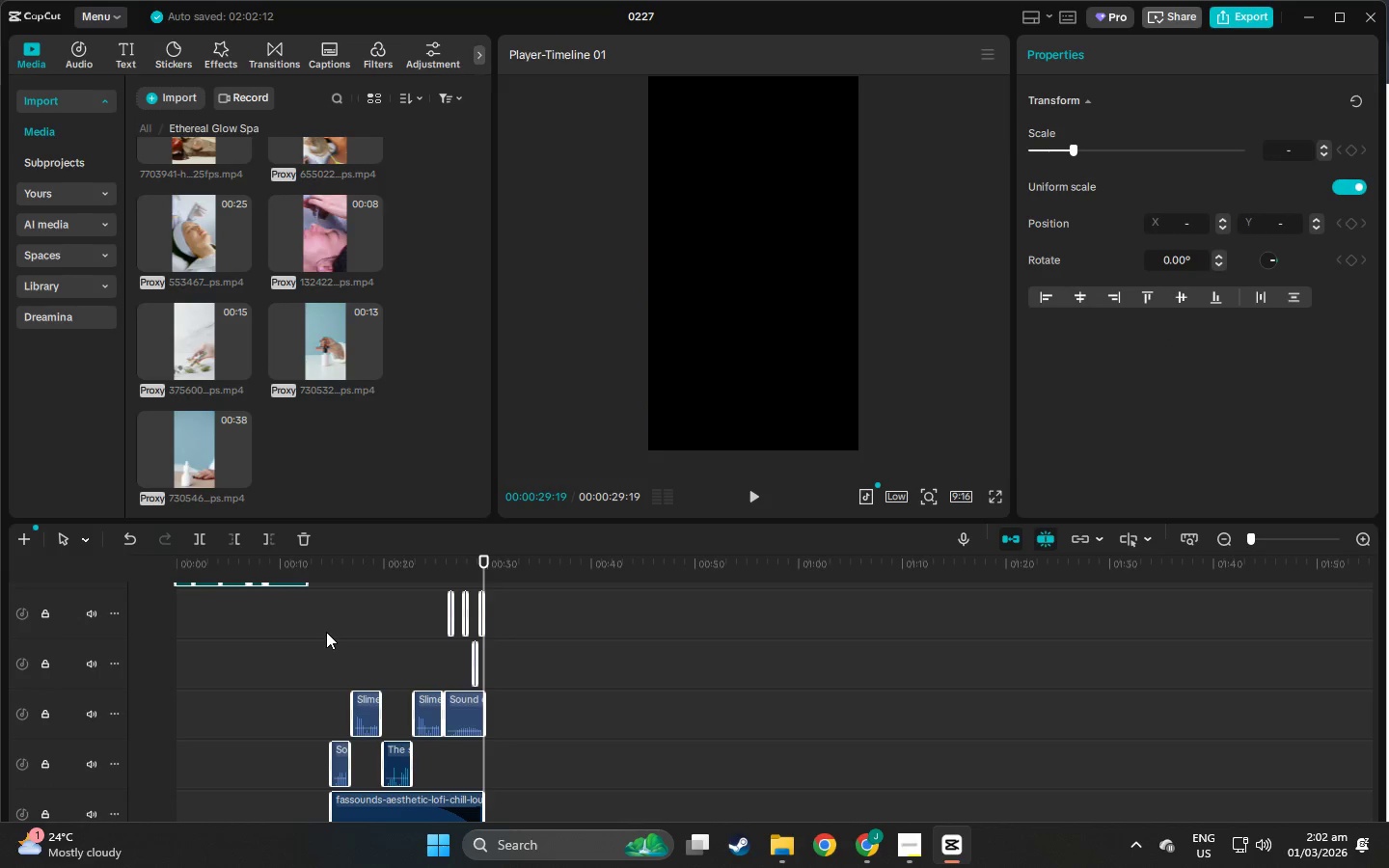 
key(Control+Z)
 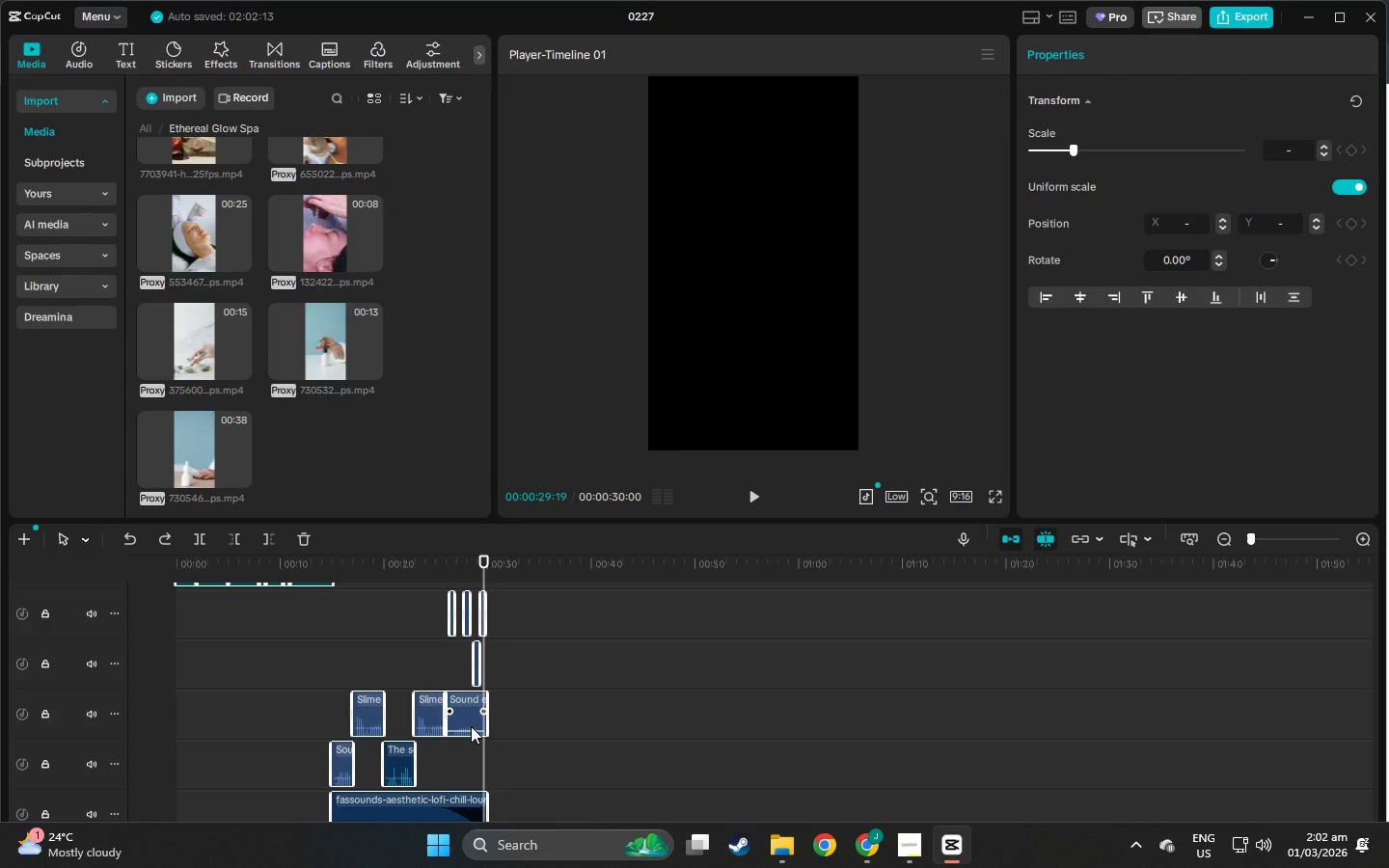 
left_click_drag(start_coordinate=[460, 723], to_coordinate=[297, 727])
 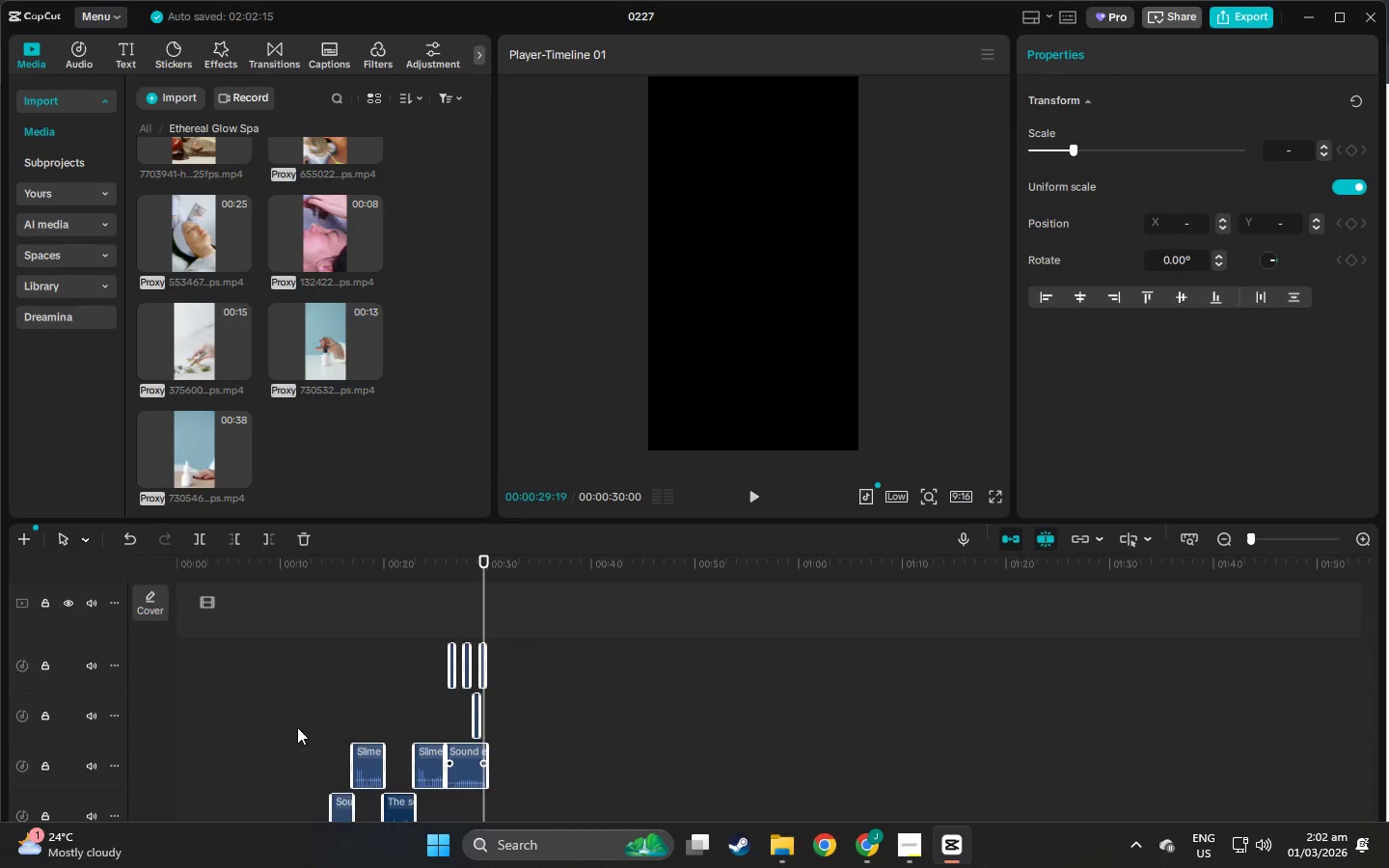 
hold_key(key=ControlLeft, duration=1.16)
 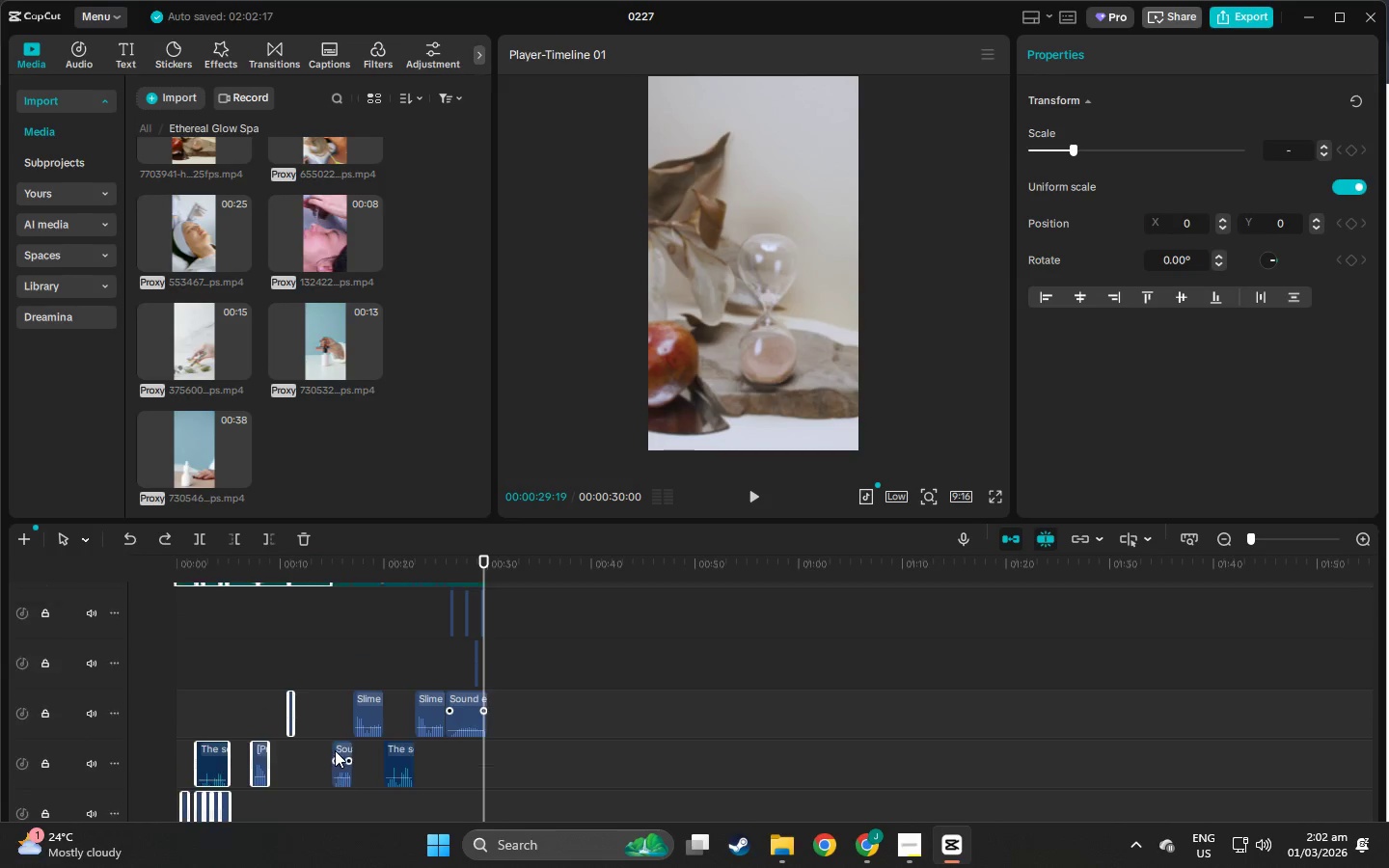 
key(Z)
 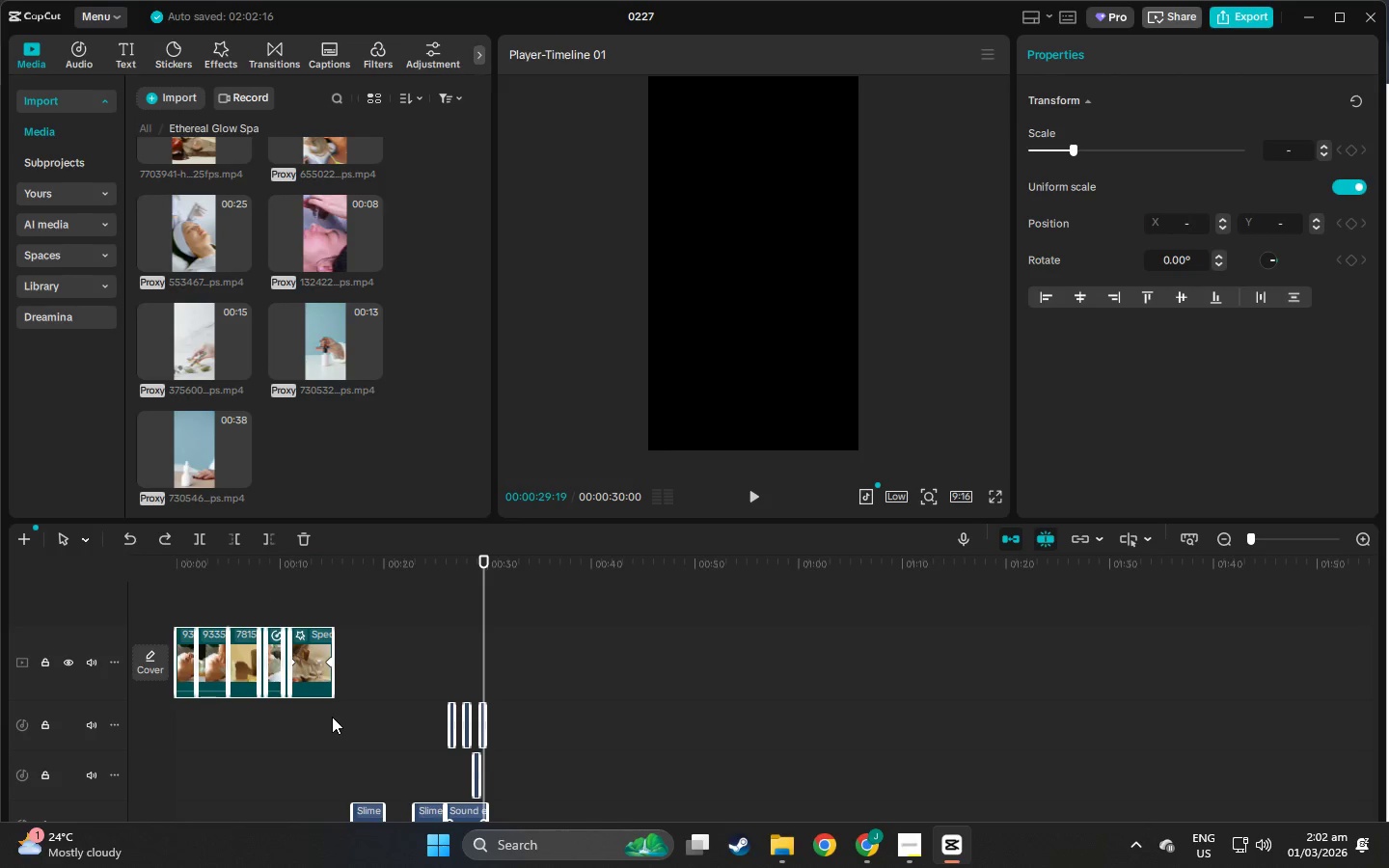 
scroll: coordinate [315, 732], scroll_direction: up, amount: 5.0
 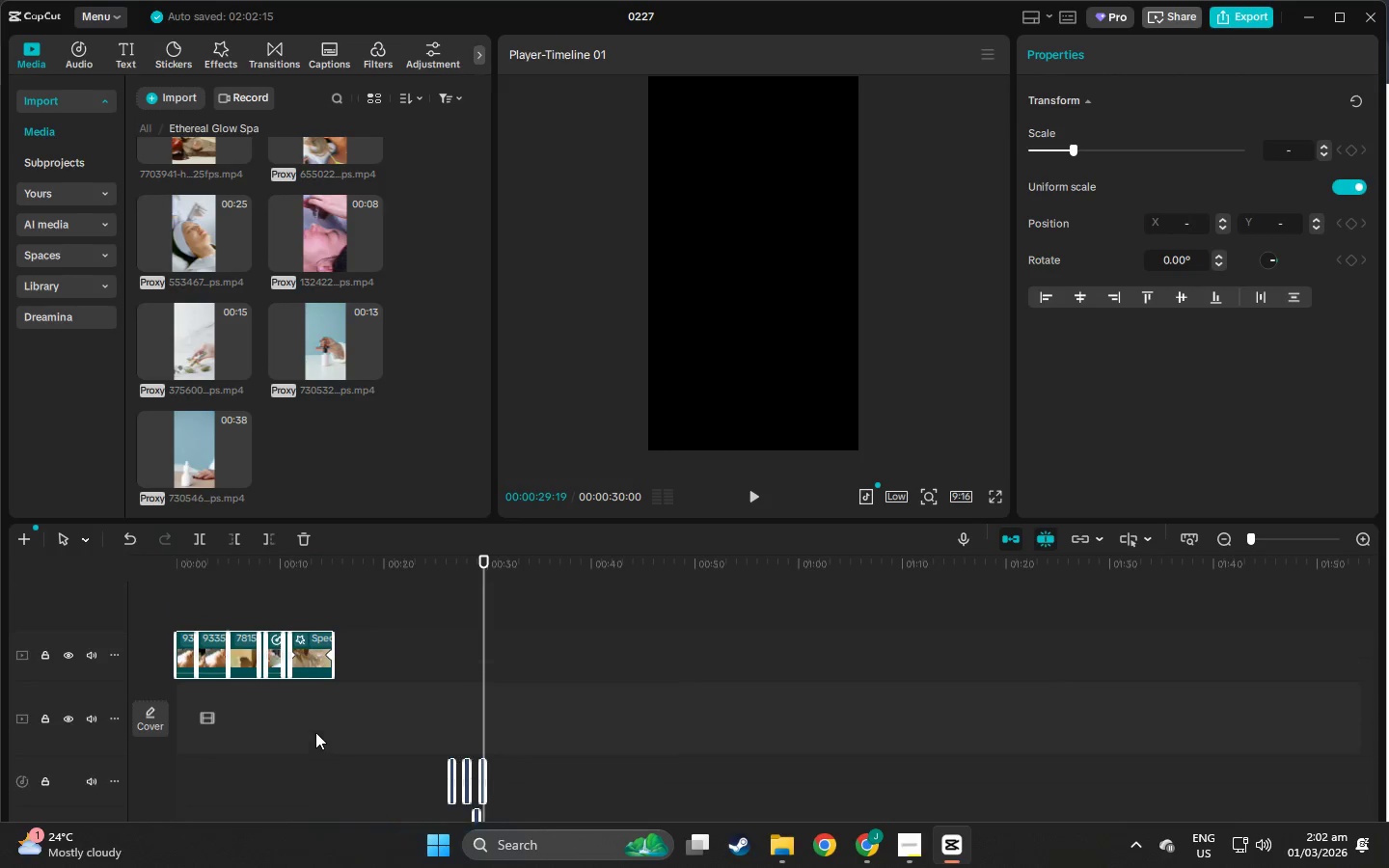 
key(Z)
 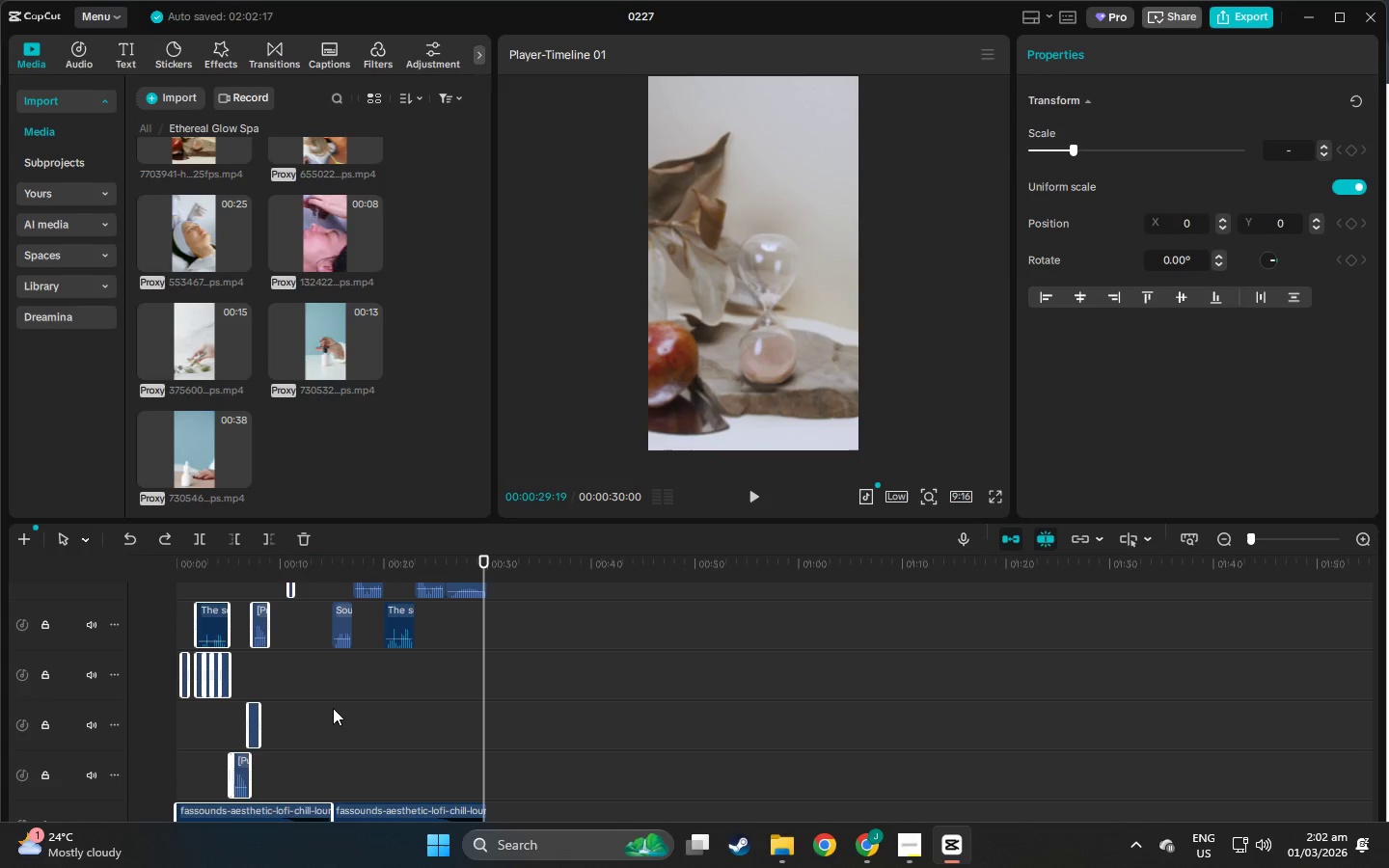 
key(Control+ControlLeft)
 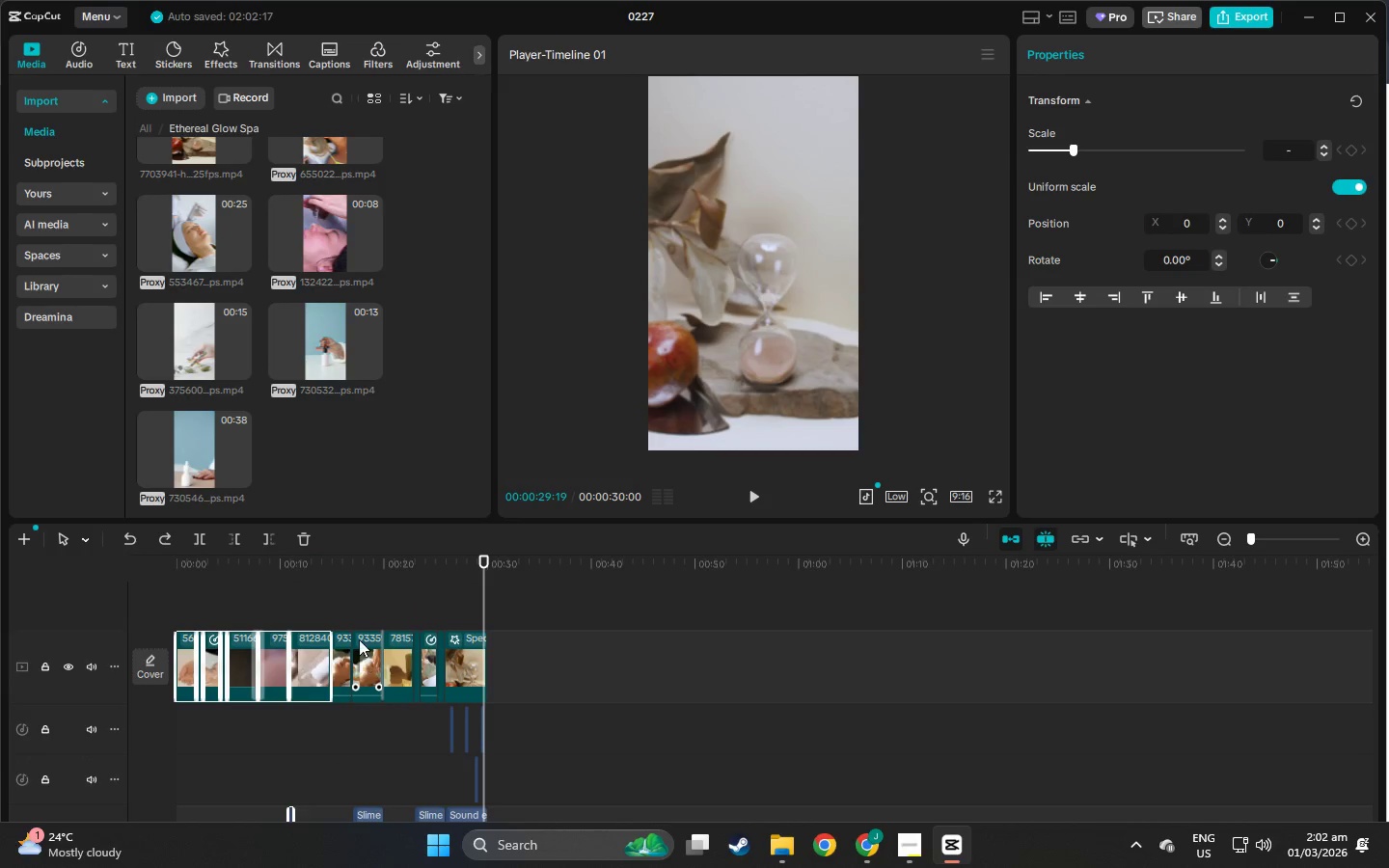 
scroll: coordinate [335, 750], scroll_direction: up, amount: 14.0
 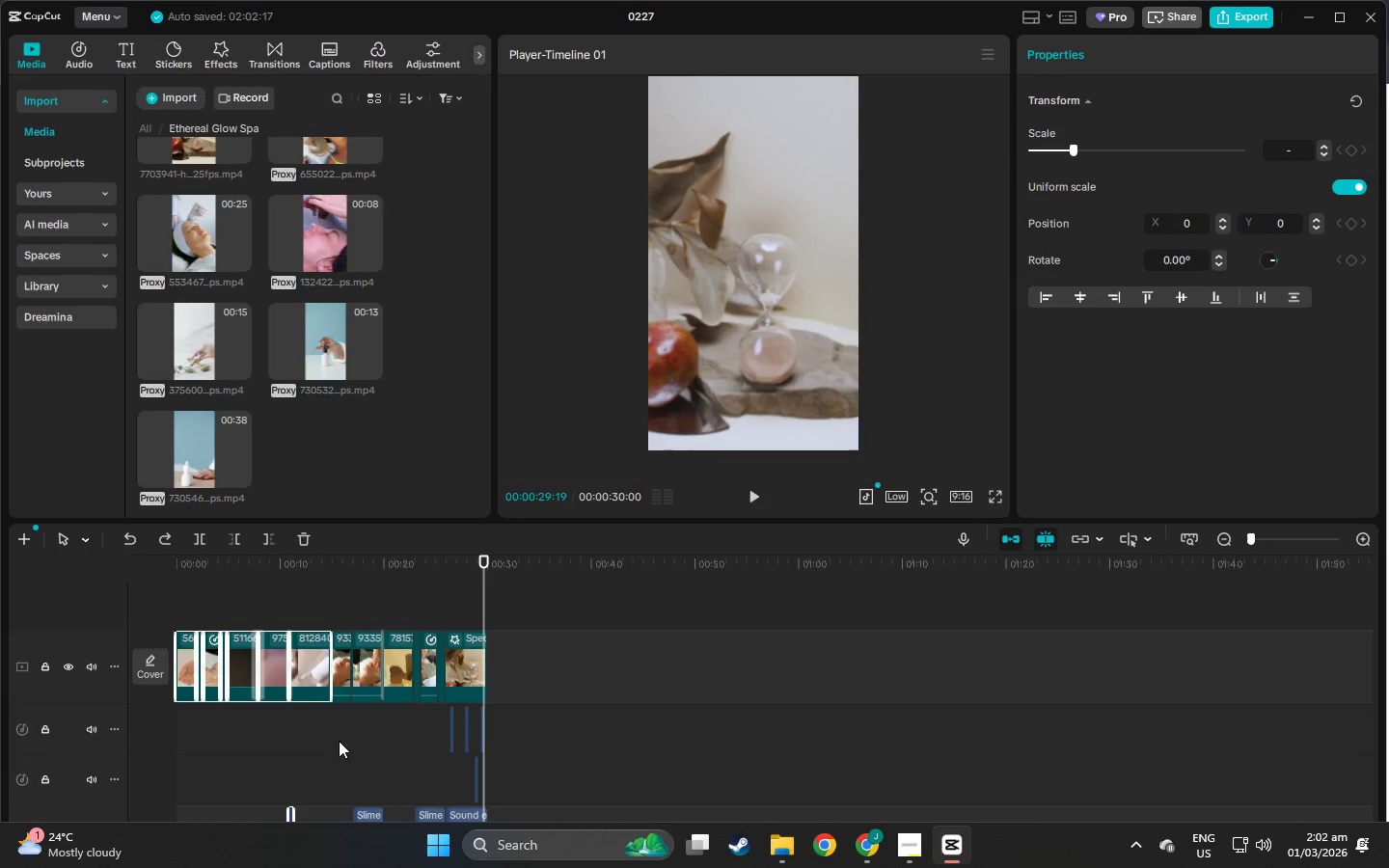 
left_click_drag(start_coordinate=[340, 642], to_coordinate=[162, 661])
 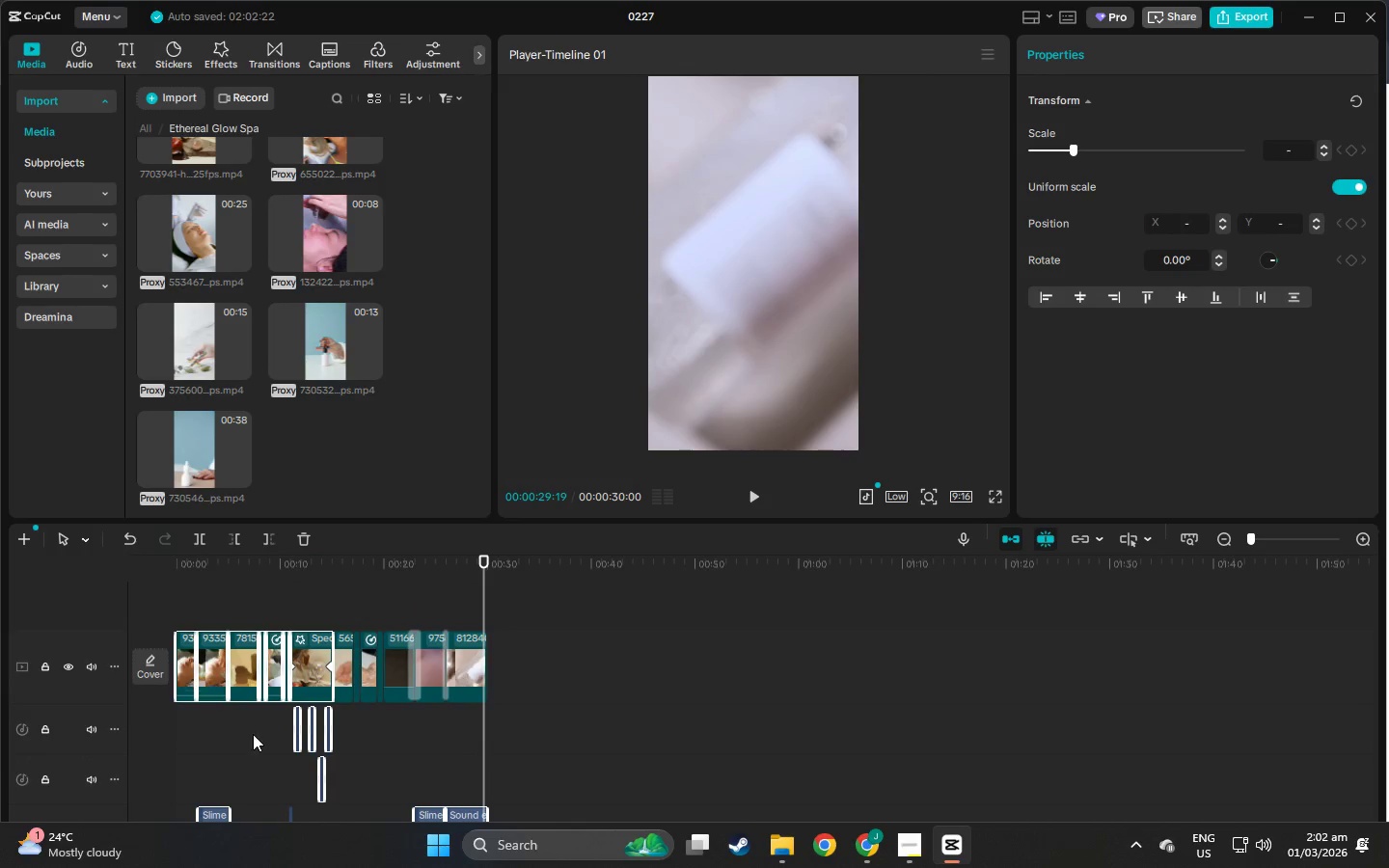 
scroll: coordinate [265, 741], scroll_direction: down, amount: 13.0
 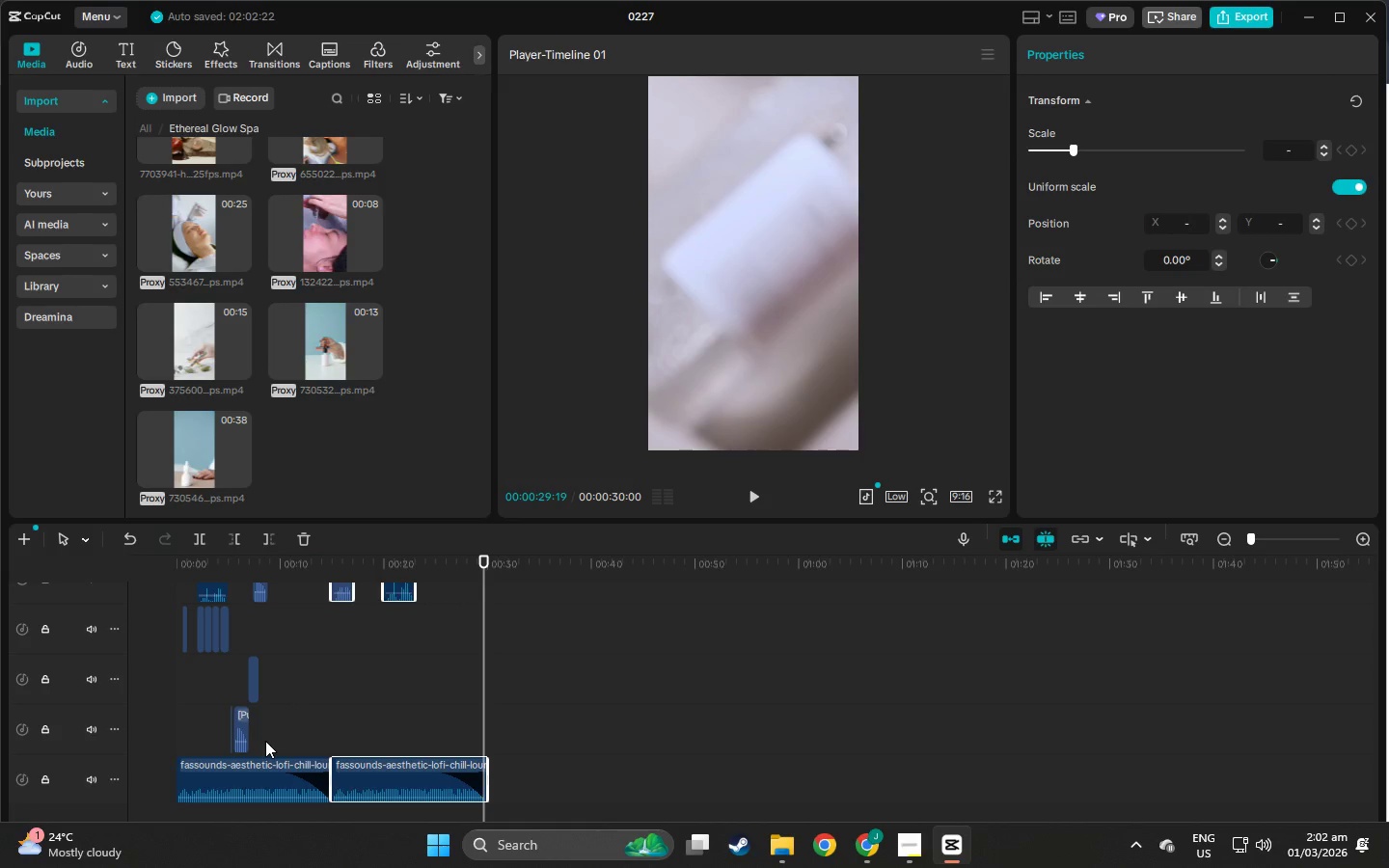 
scroll: coordinate [404, 697], scroll_direction: up, amount: 14.0
 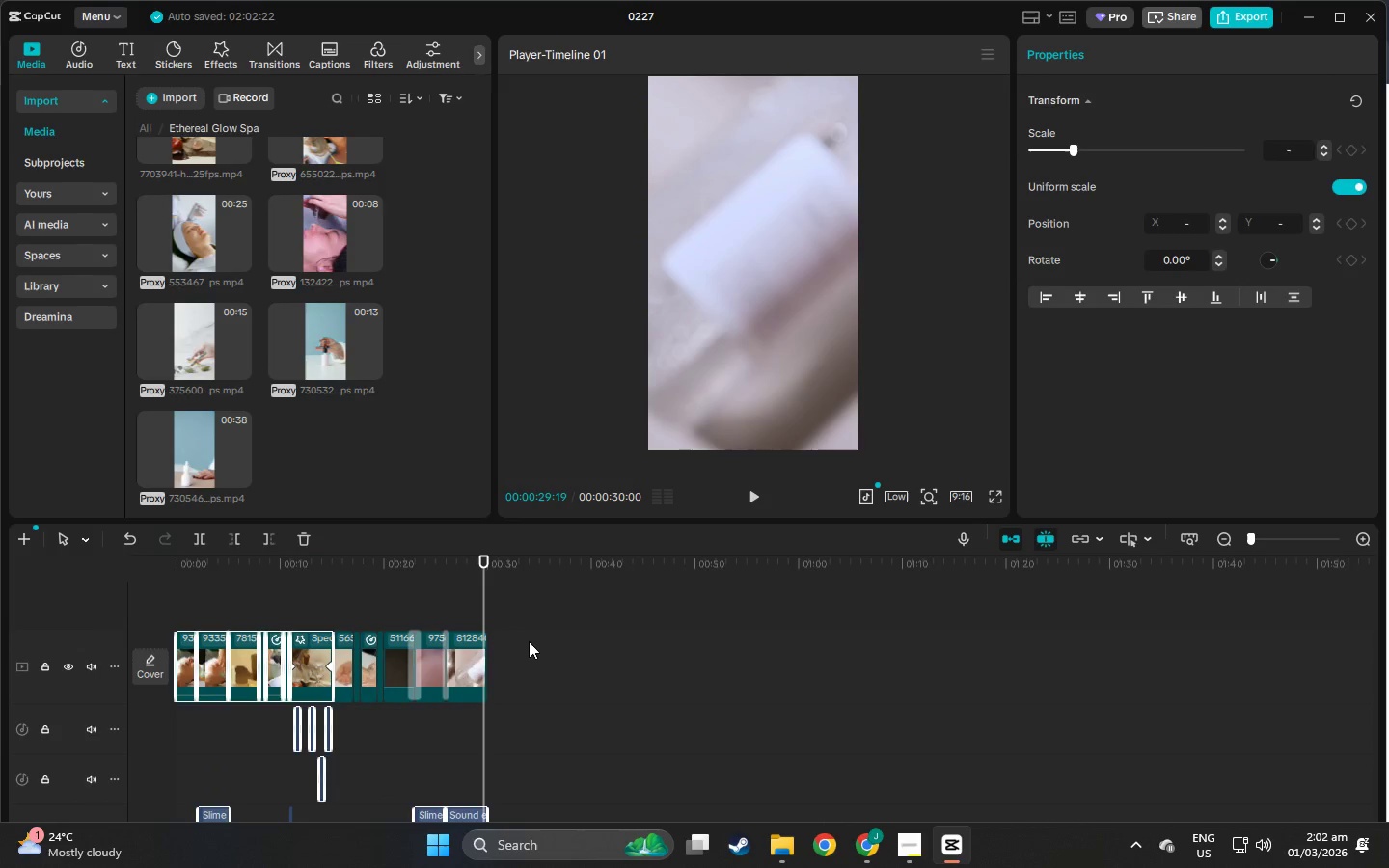 
left_click([531, 642])
 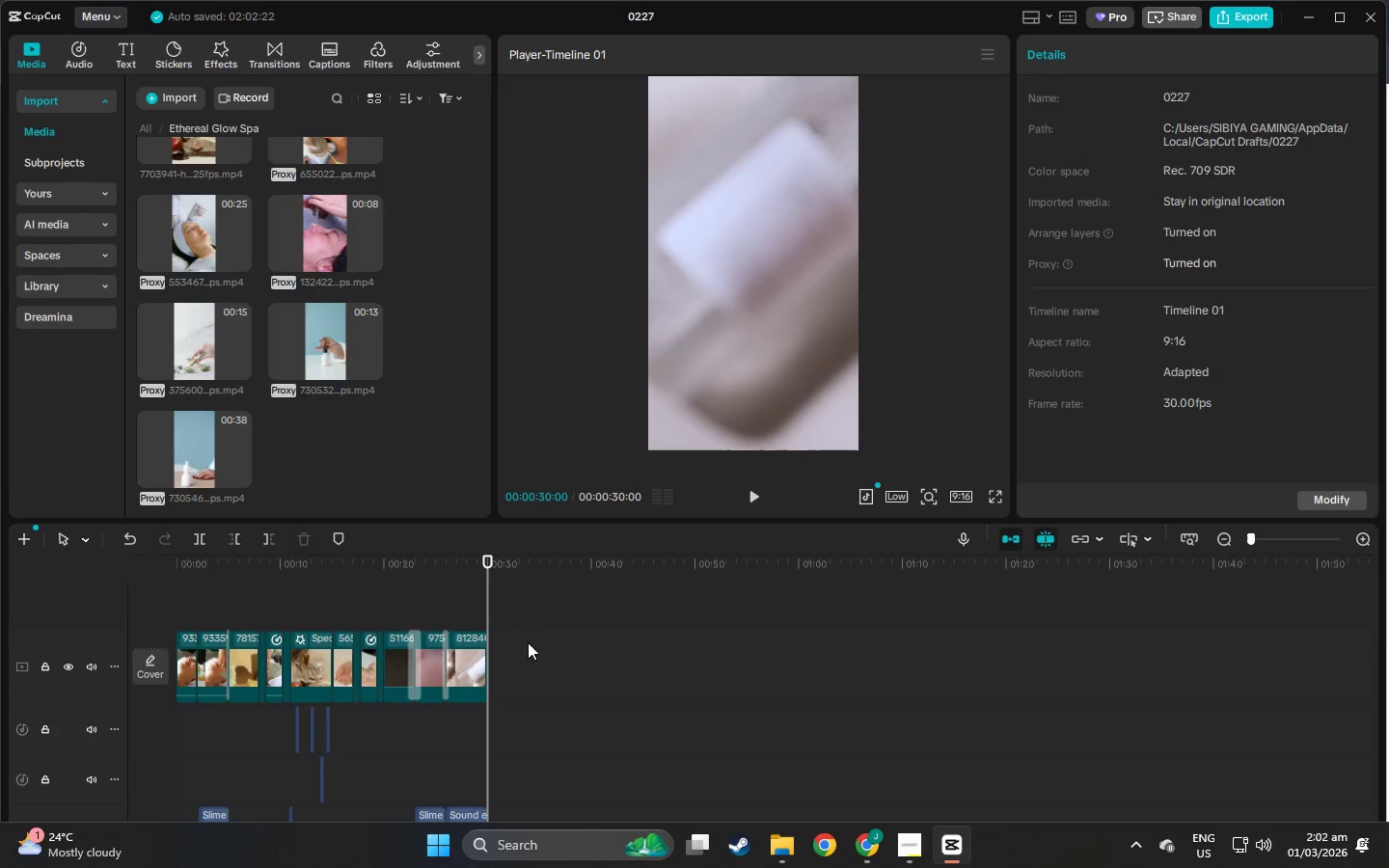 
left_click_drag(start_coordinate=[526, 642], to_coordinate=[519, 646])
 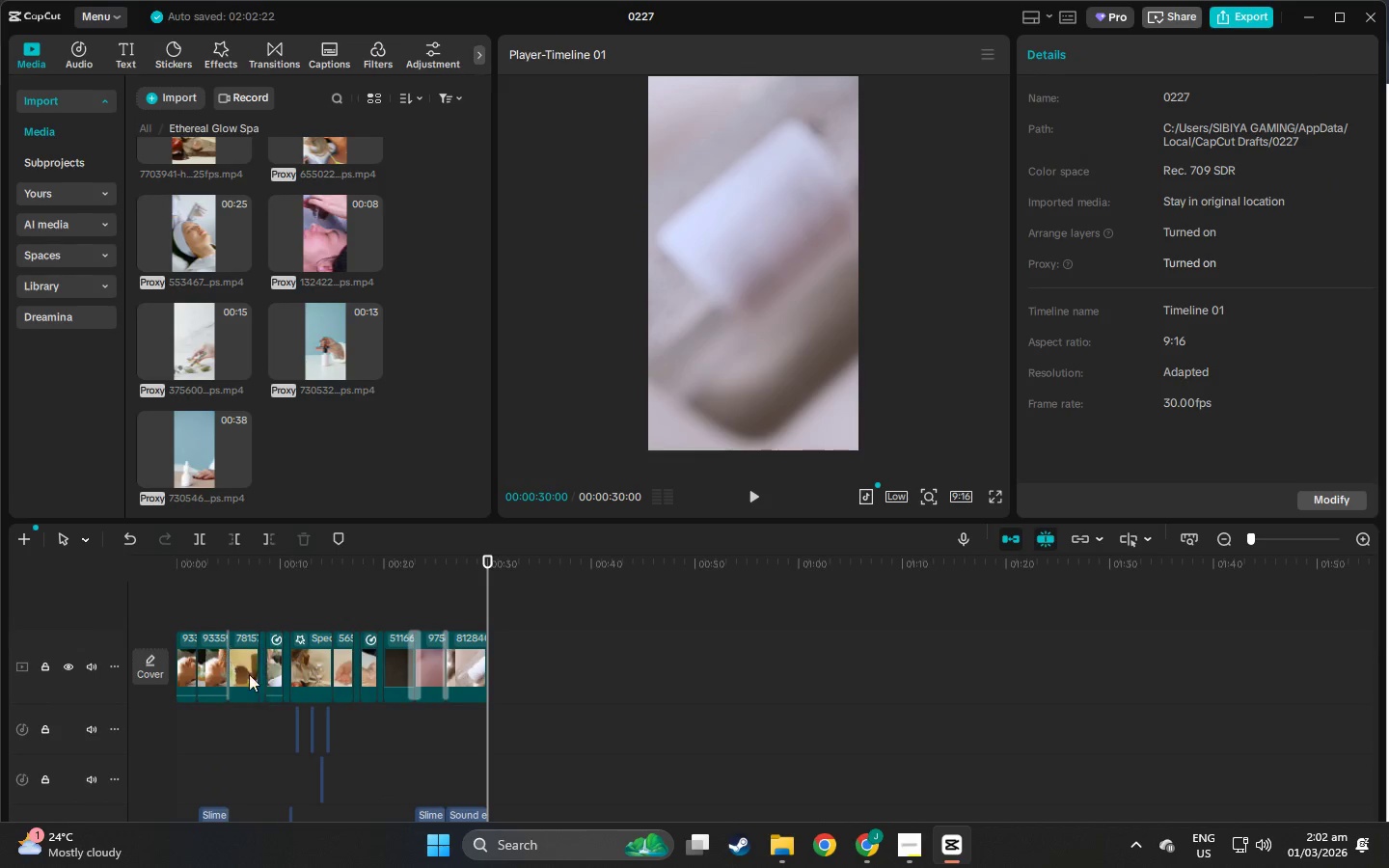 
left_click([254, 676])
 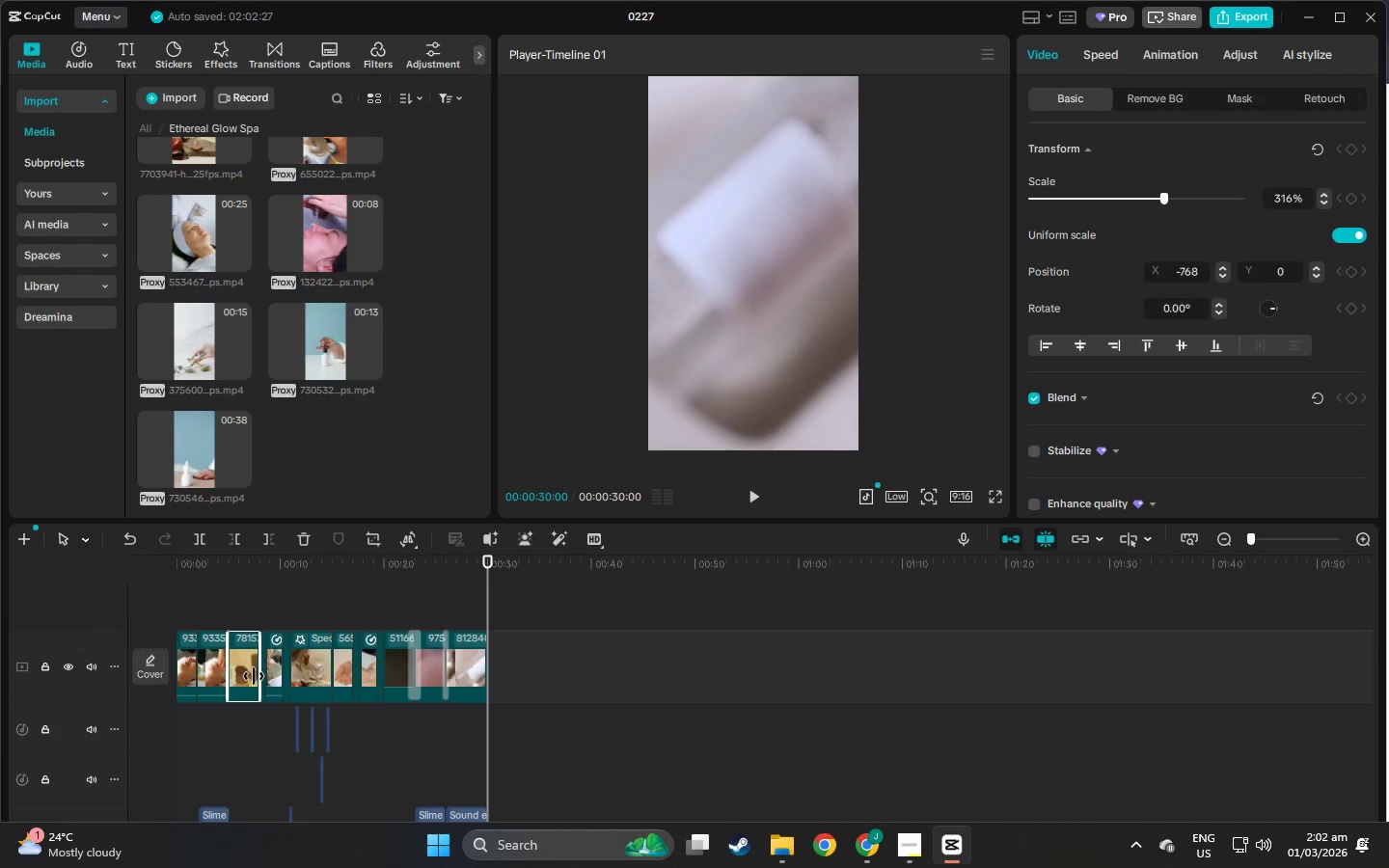 
left_click([276, 667])
 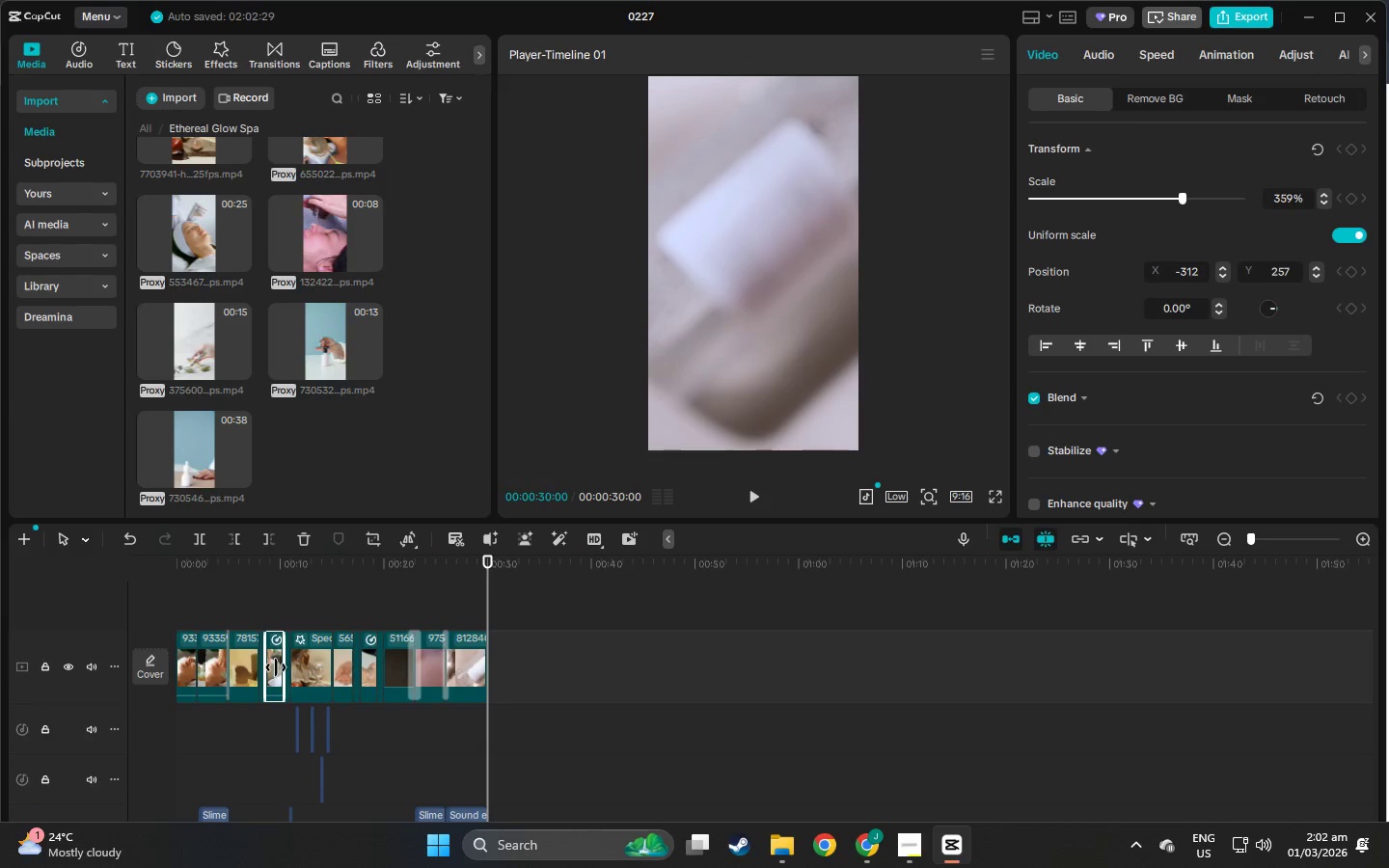 
scroll: coordinate [267, 688], scroll_direction: none, amount: 0.0
 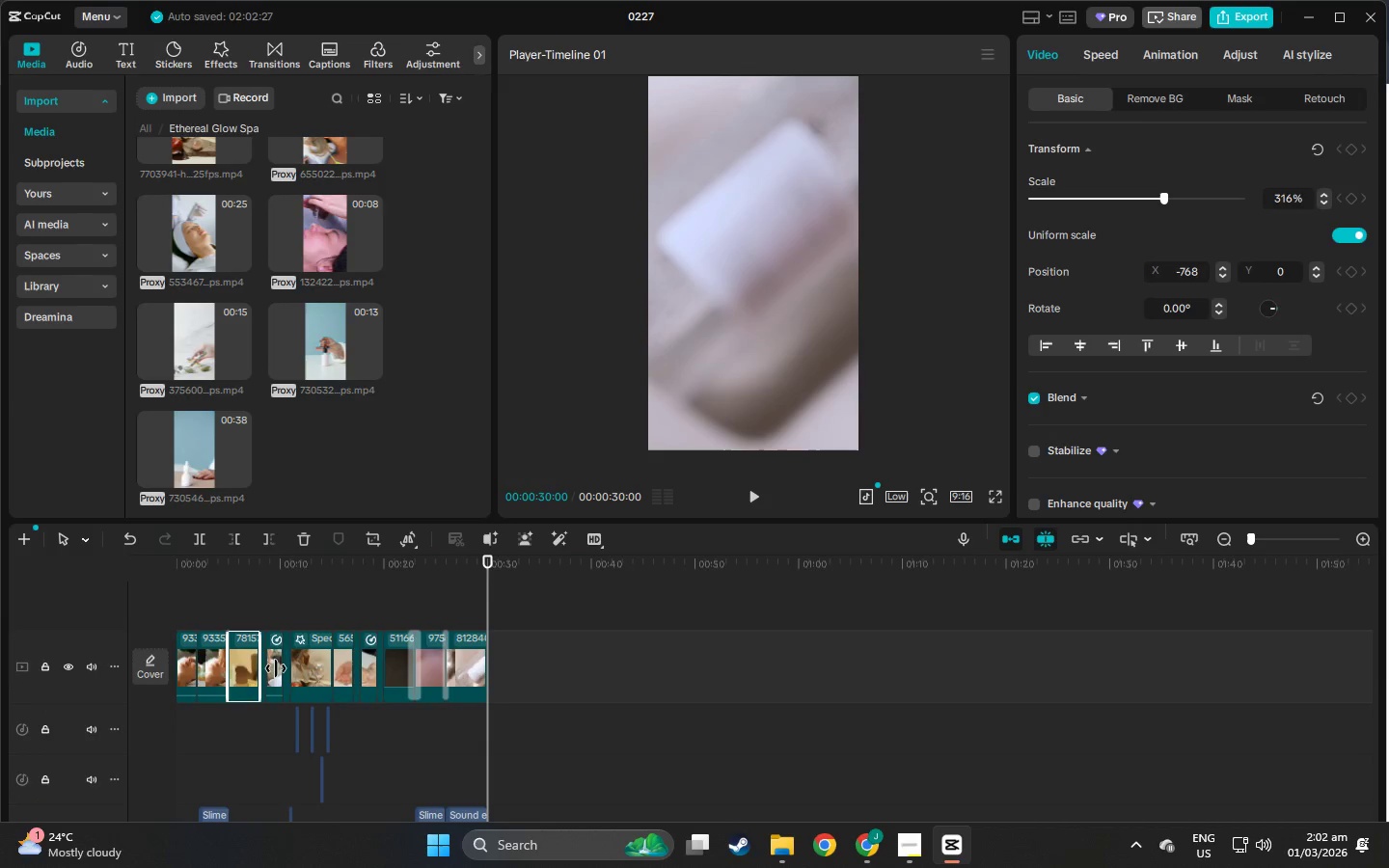 
scroll: coordinate [300, 727], scroll_direction: down, amount: 14.0
 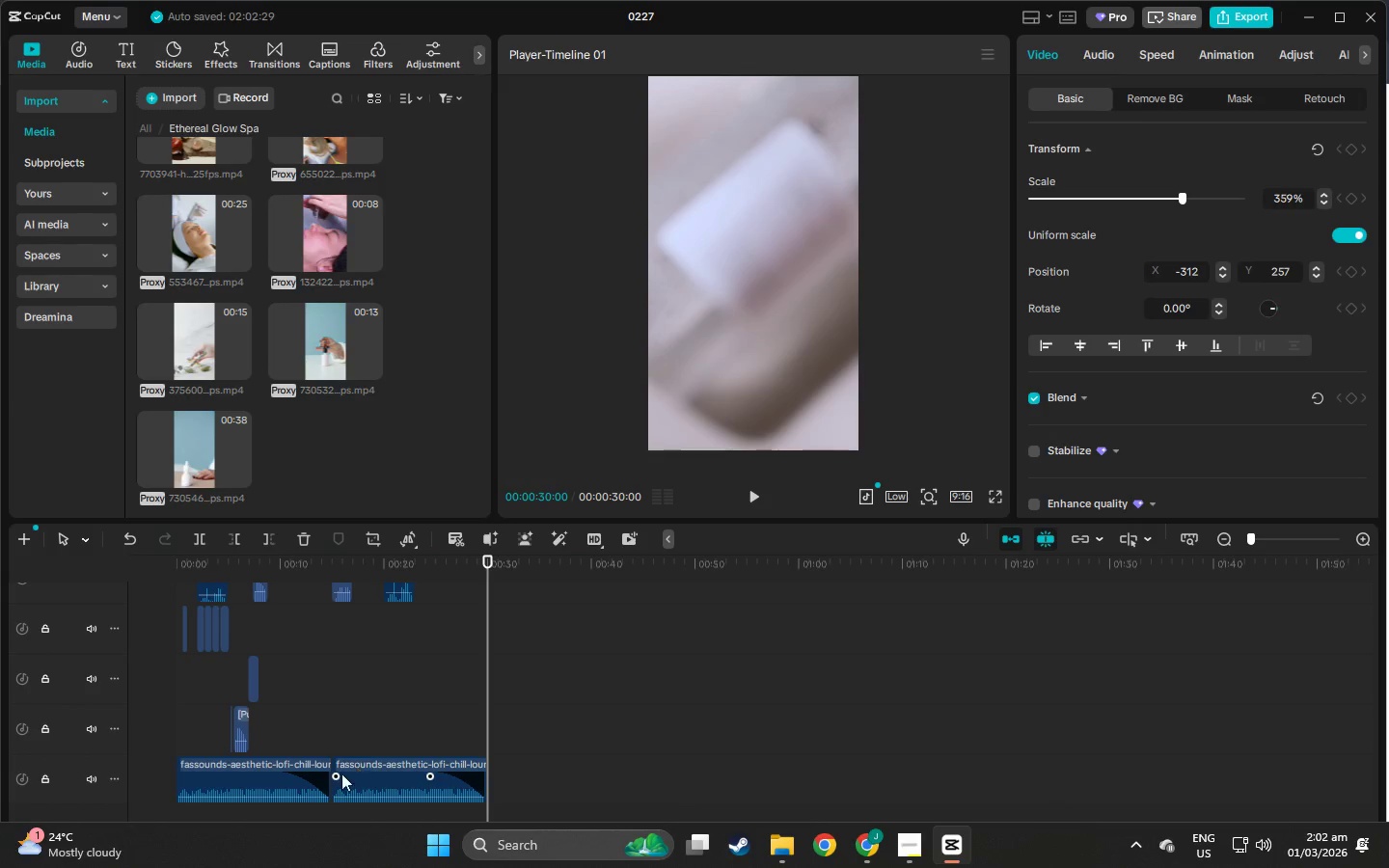 
left_click([278, 774])
 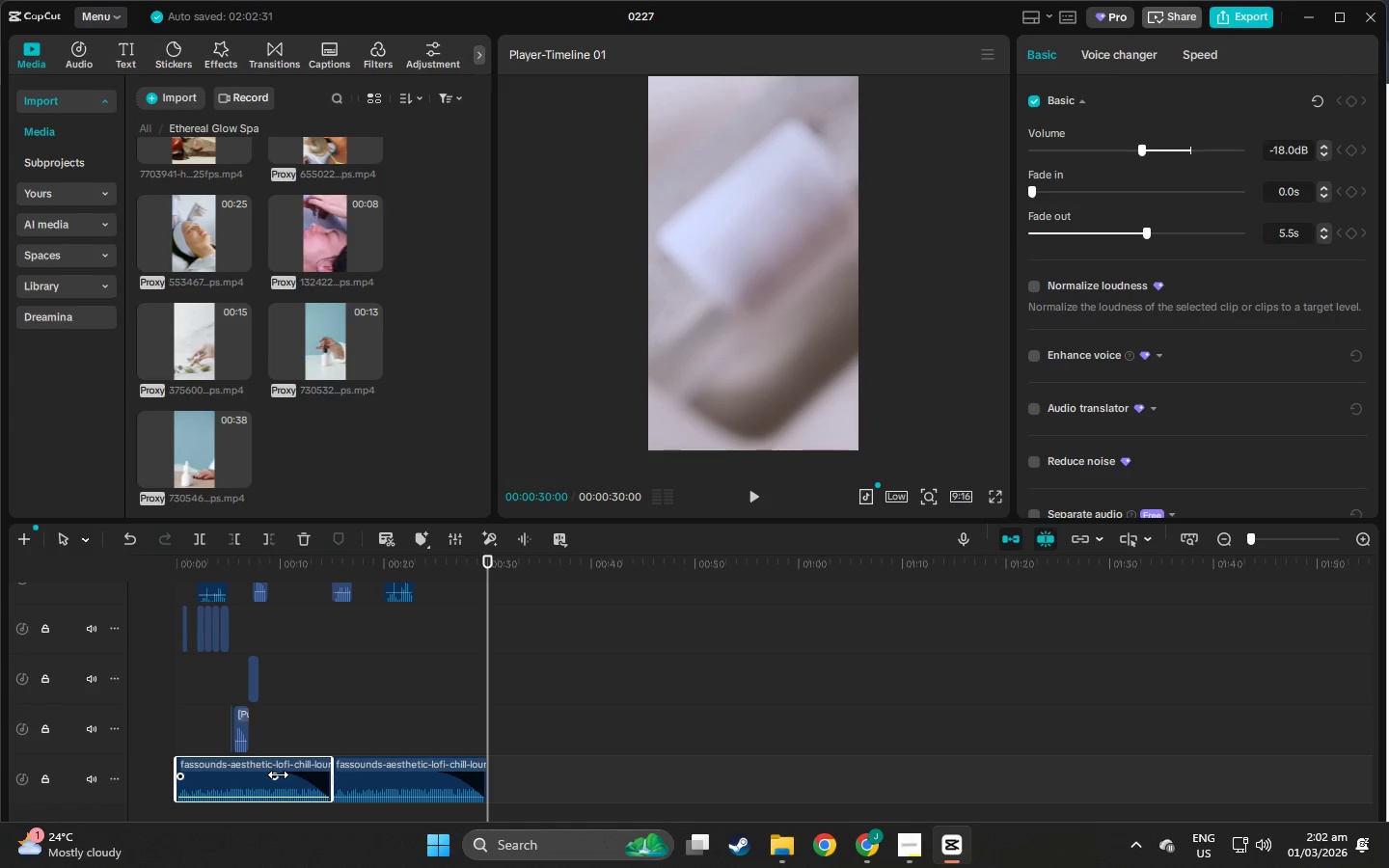 
left_click([215, 652])
 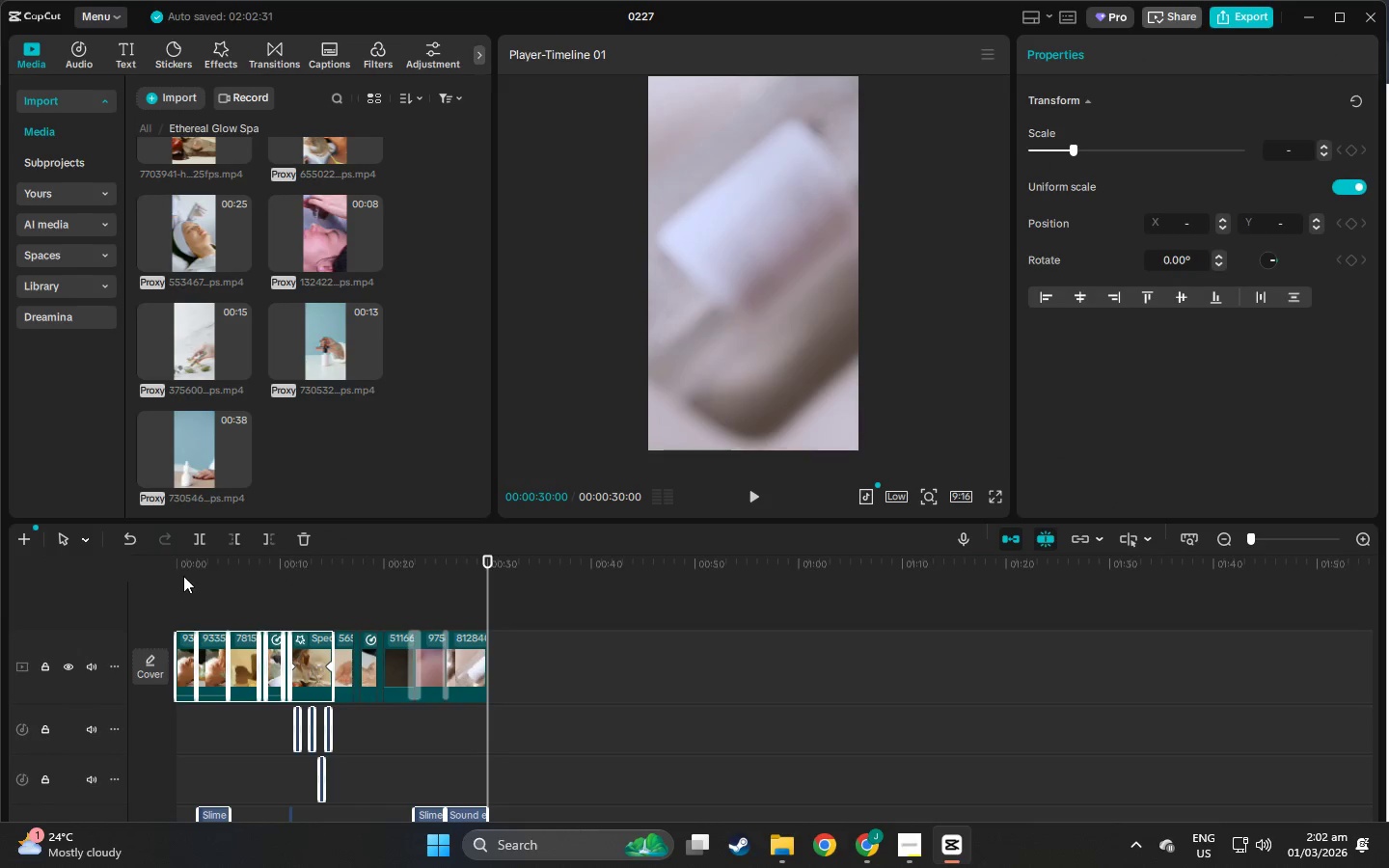 
scroll: coordinate [248, 628], scroll_direction: up, amount: 18.0
 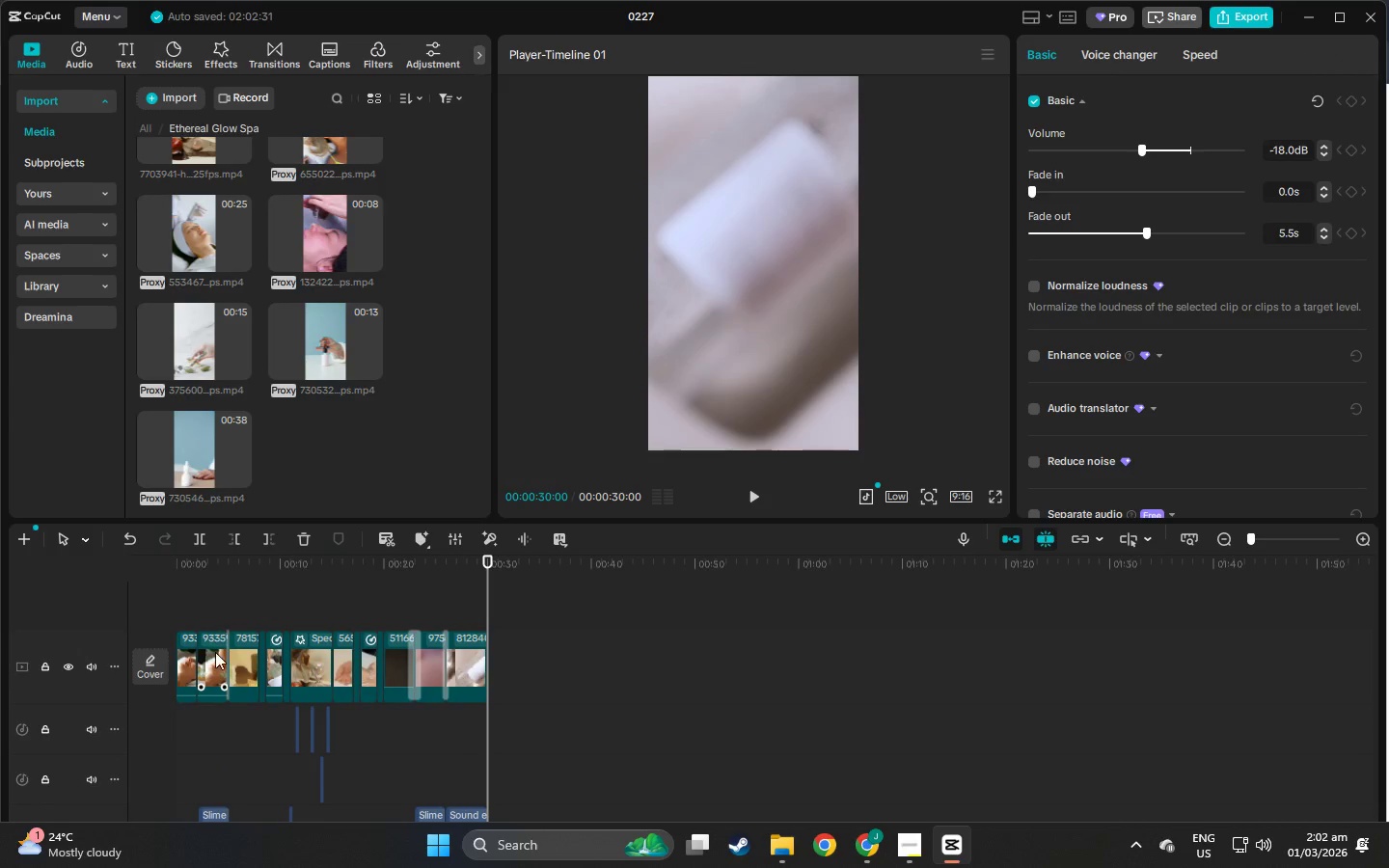 
scroll: coordinate [379, 696], scroll_direction: down, amount: 4.0
 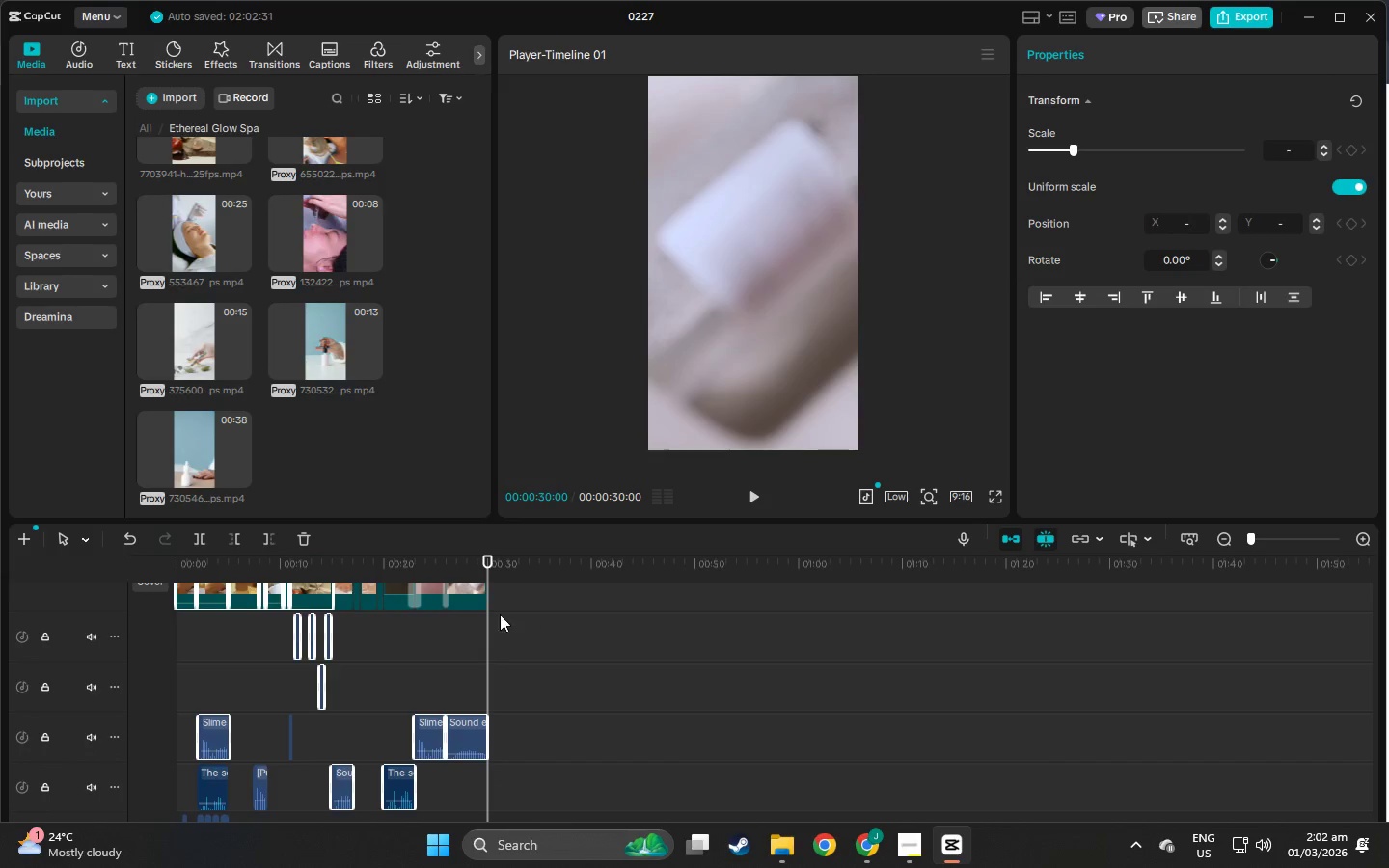 
scroll: coordinate [454, 637], scroll_direction: up, amount: 3.0
 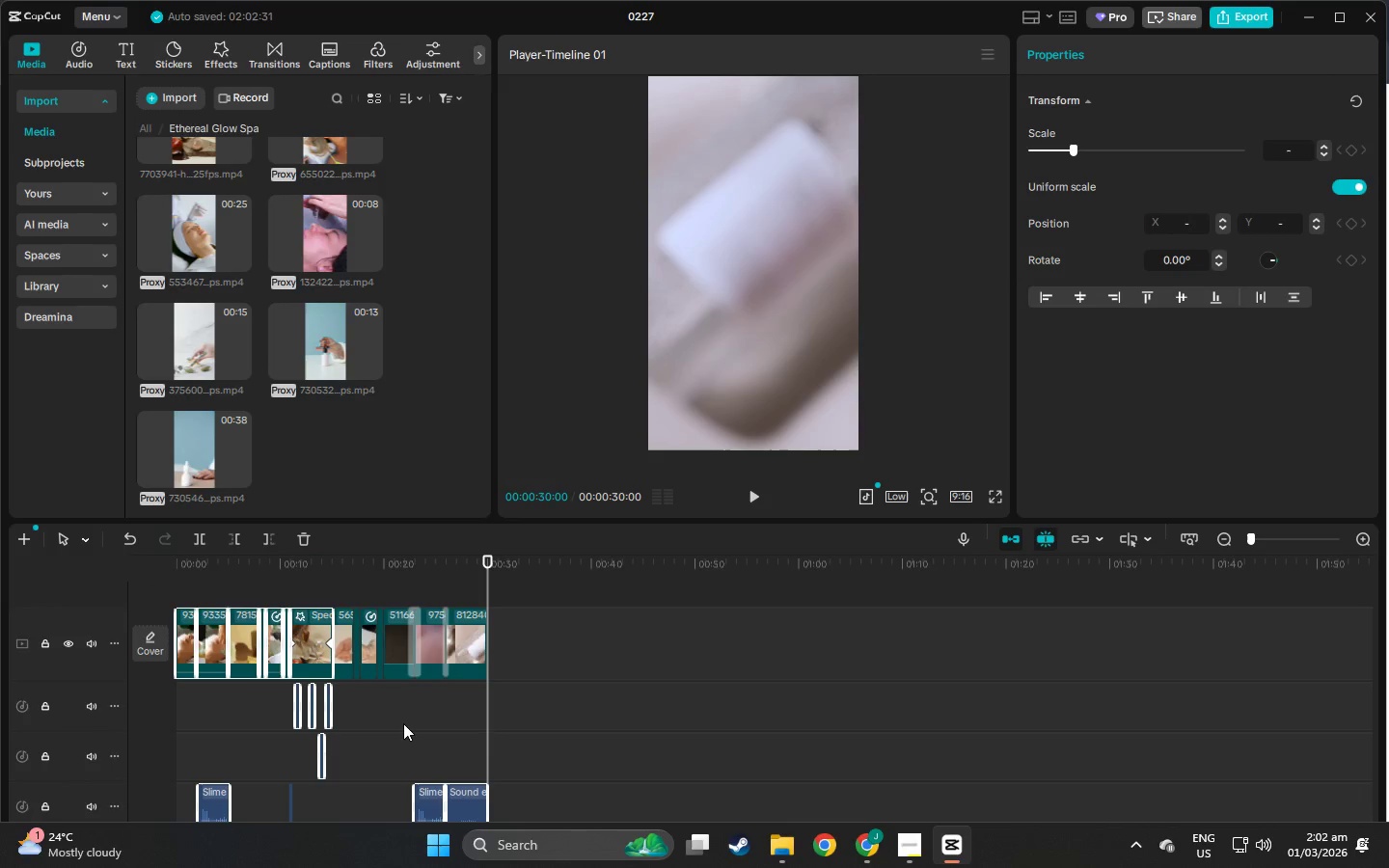 
scroll: coordinate [399, 723], scroll_direction: down, amount: 7.0
 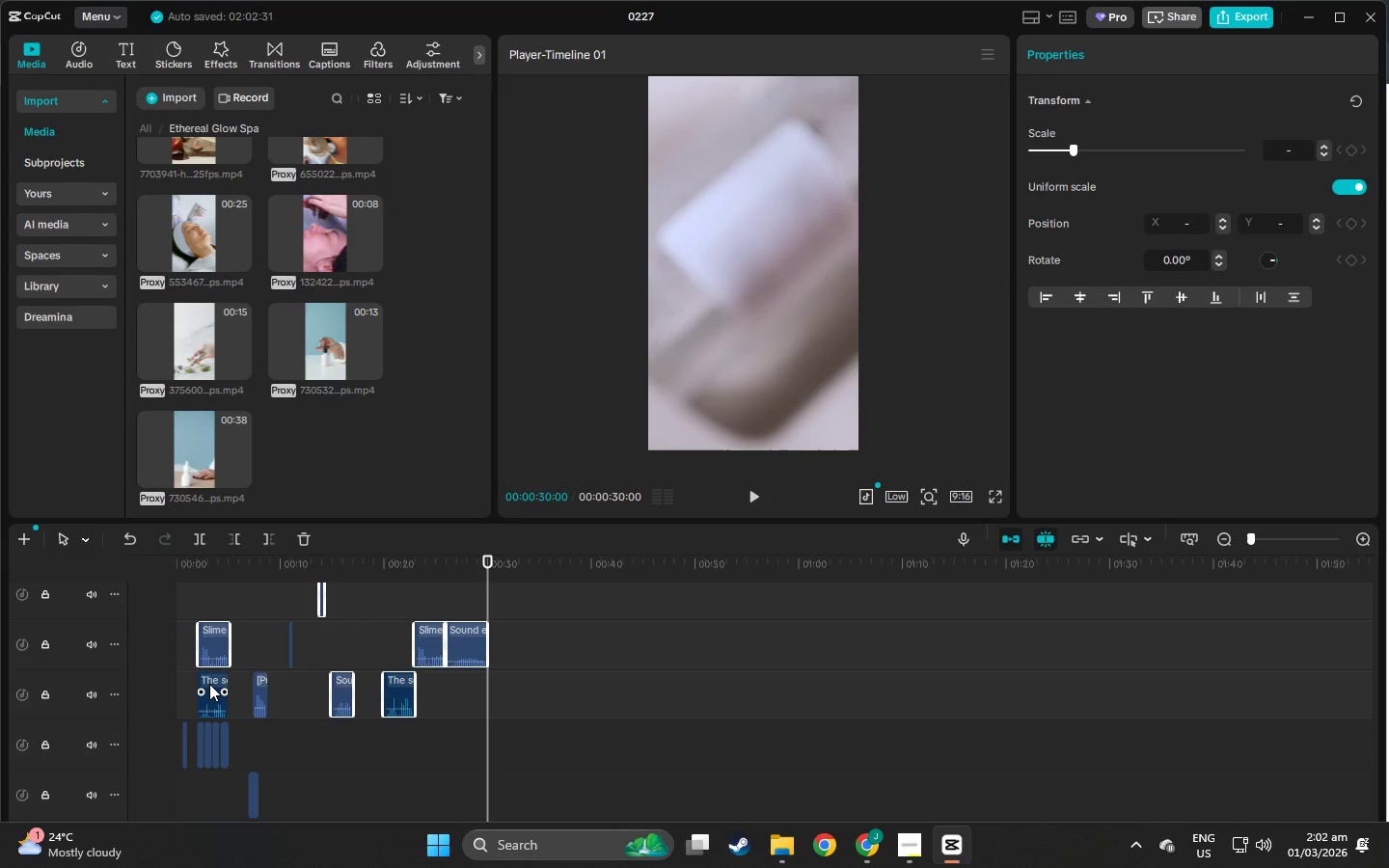 
key(Control+Z)
 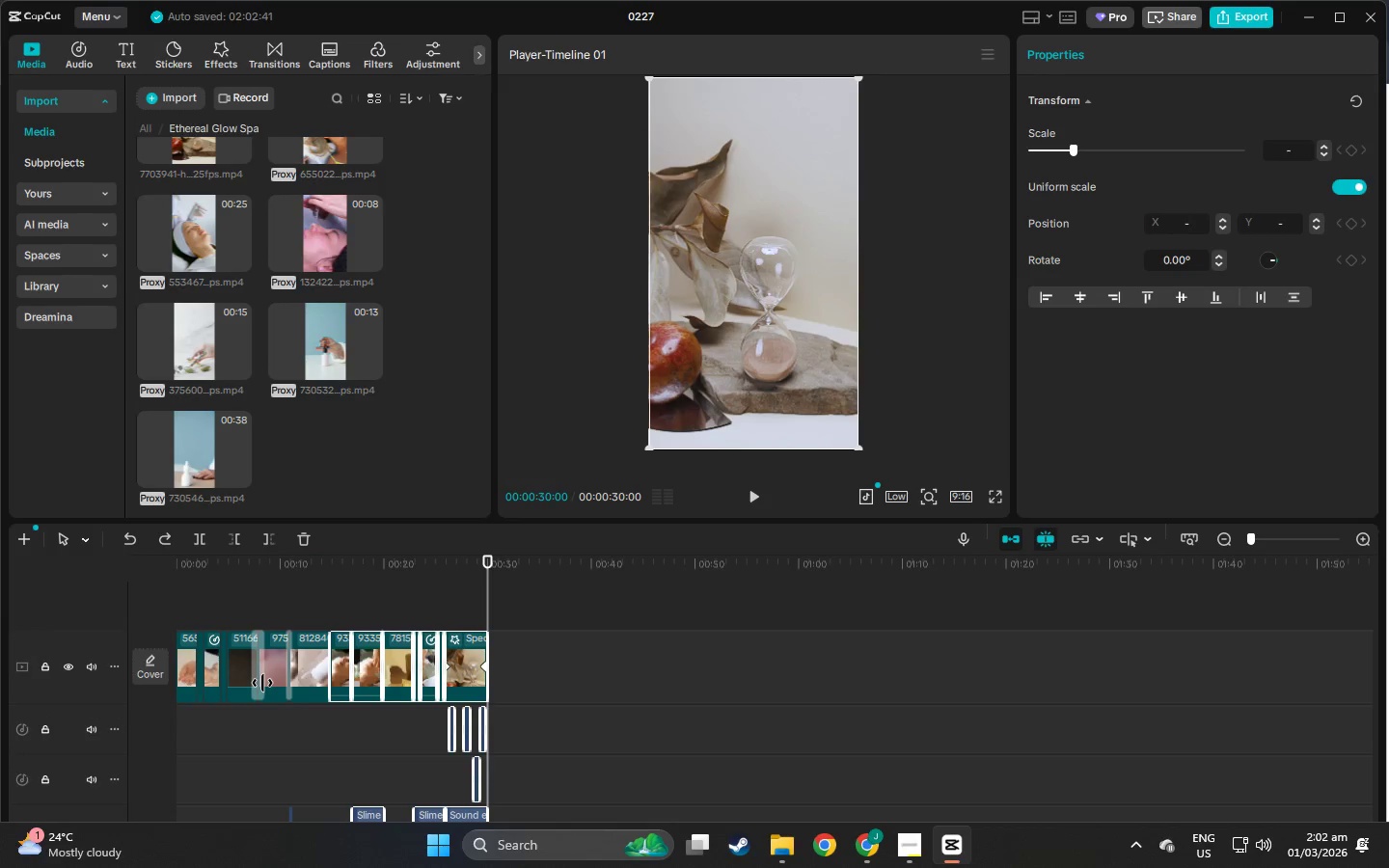 
key(Control+Z)
 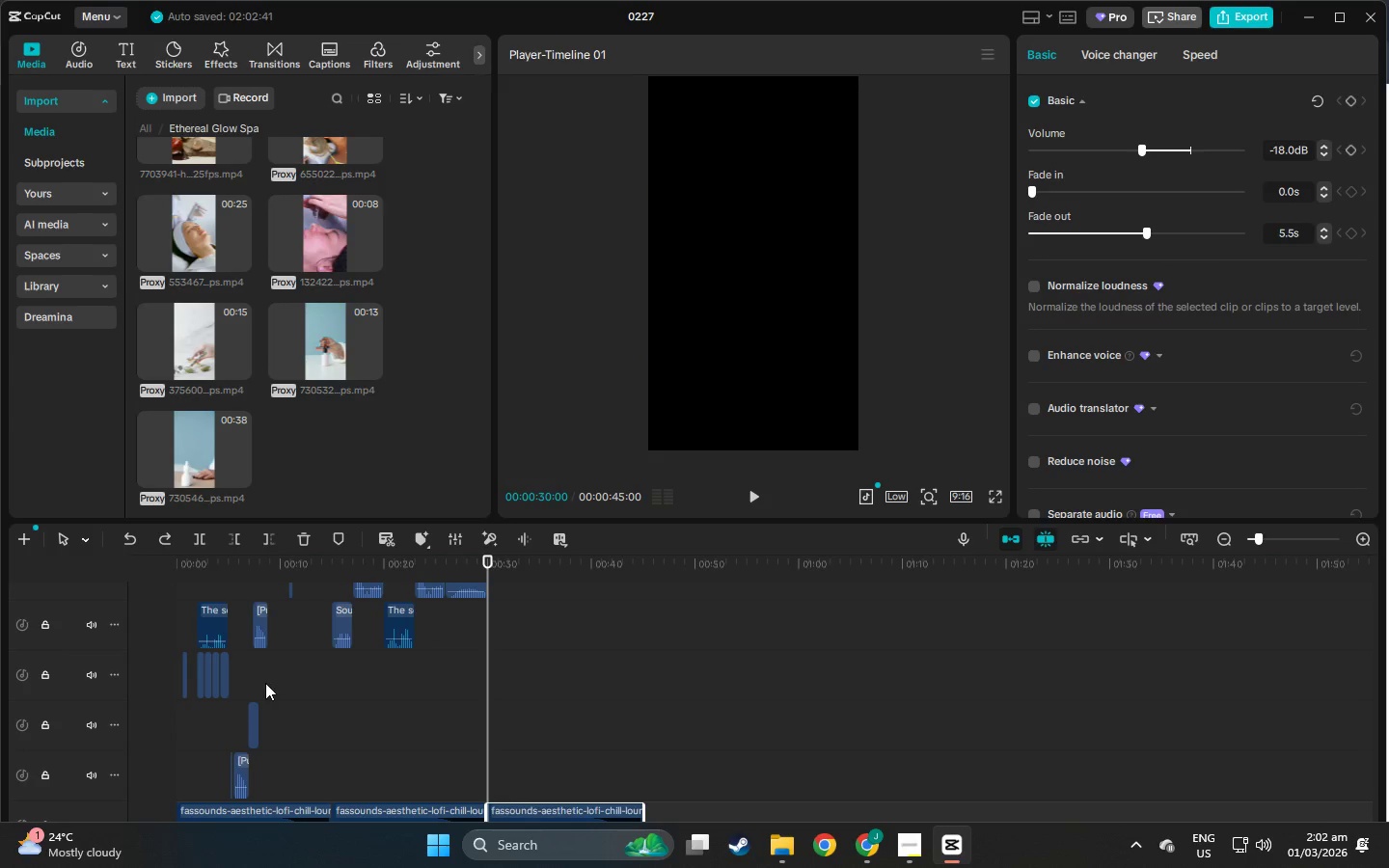 
key(Control+Z)
 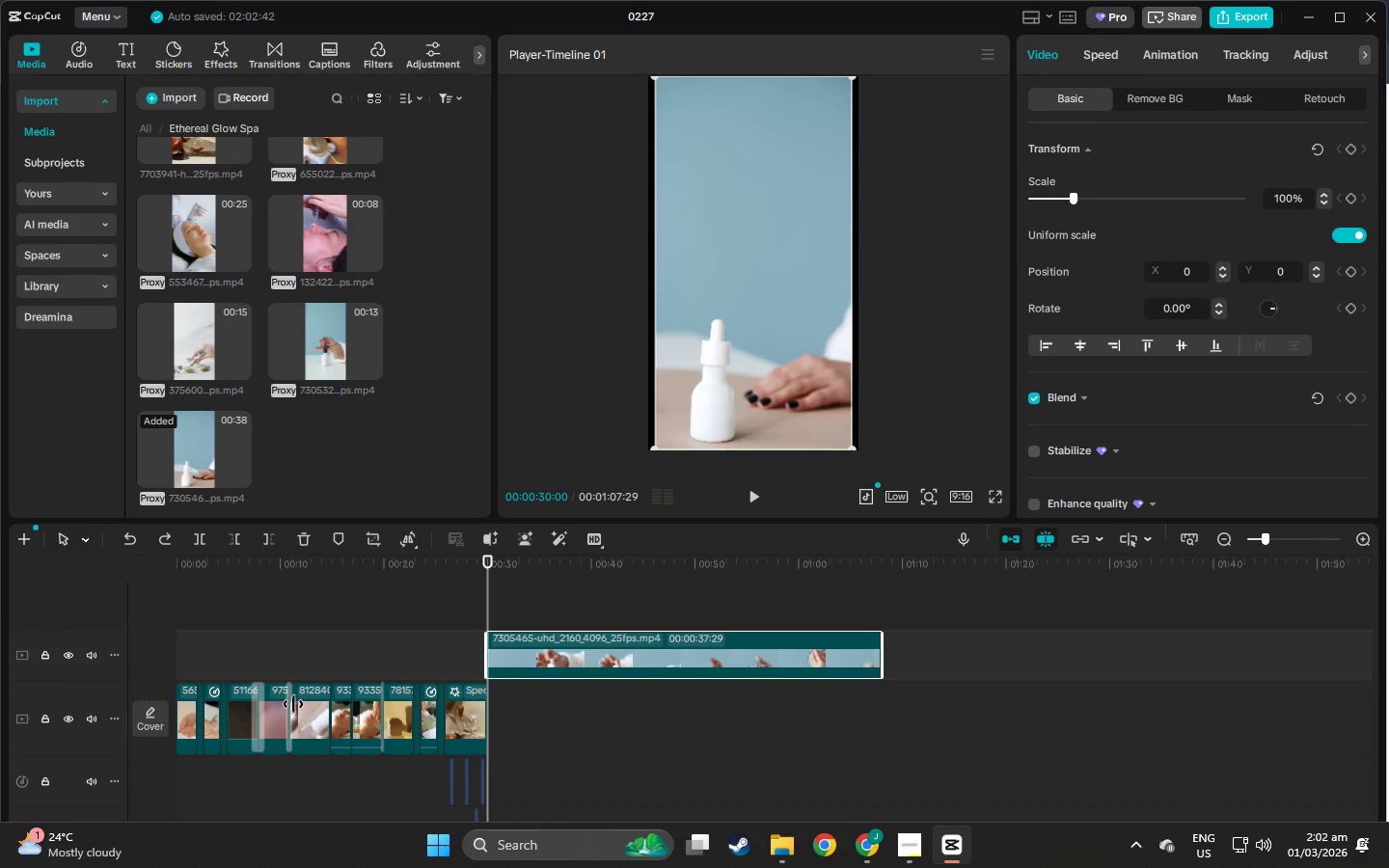 
key(Control+Z)
 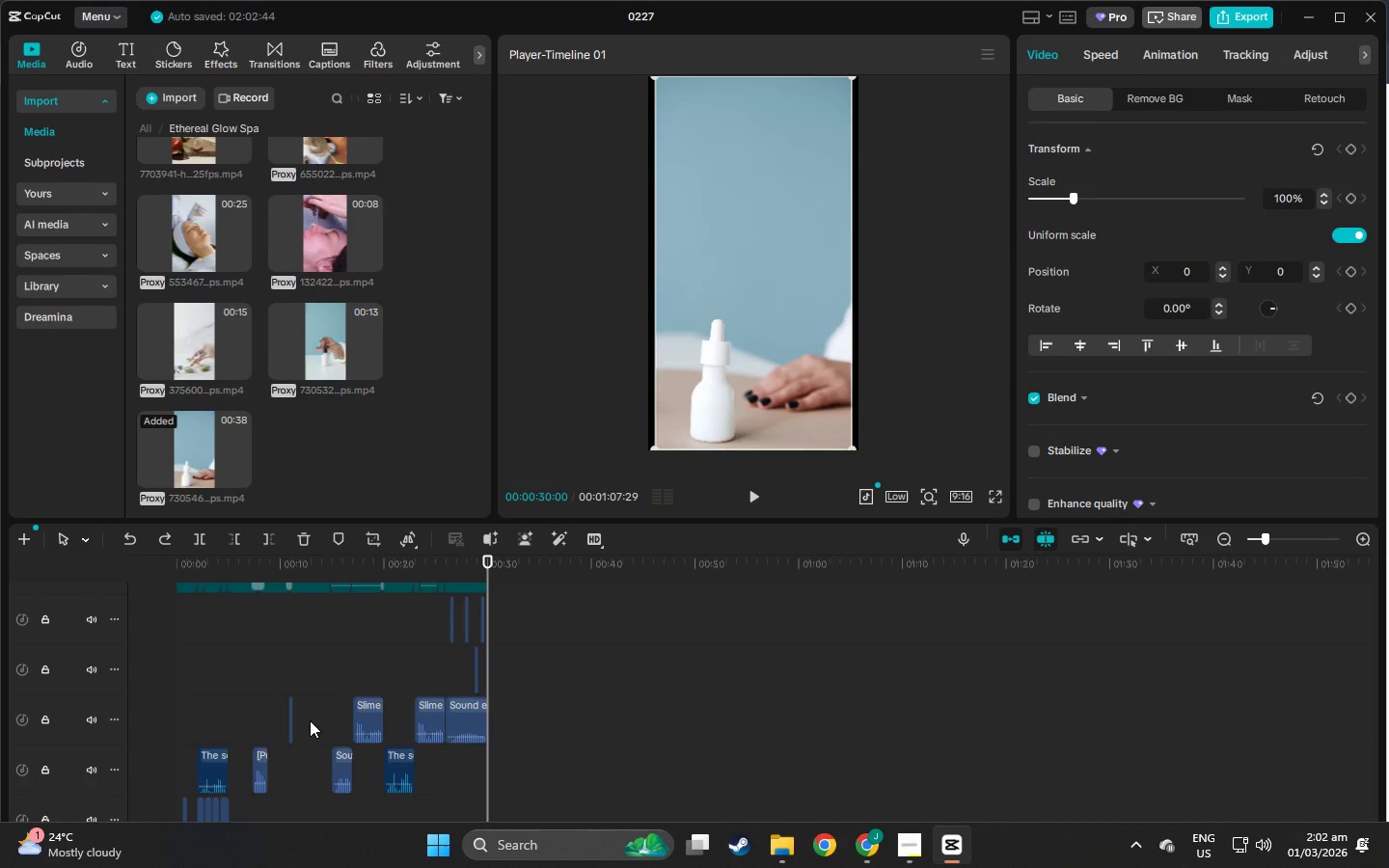 
scroll: coordinate [313, 719], scroll_direction: down, amount: 7.0
 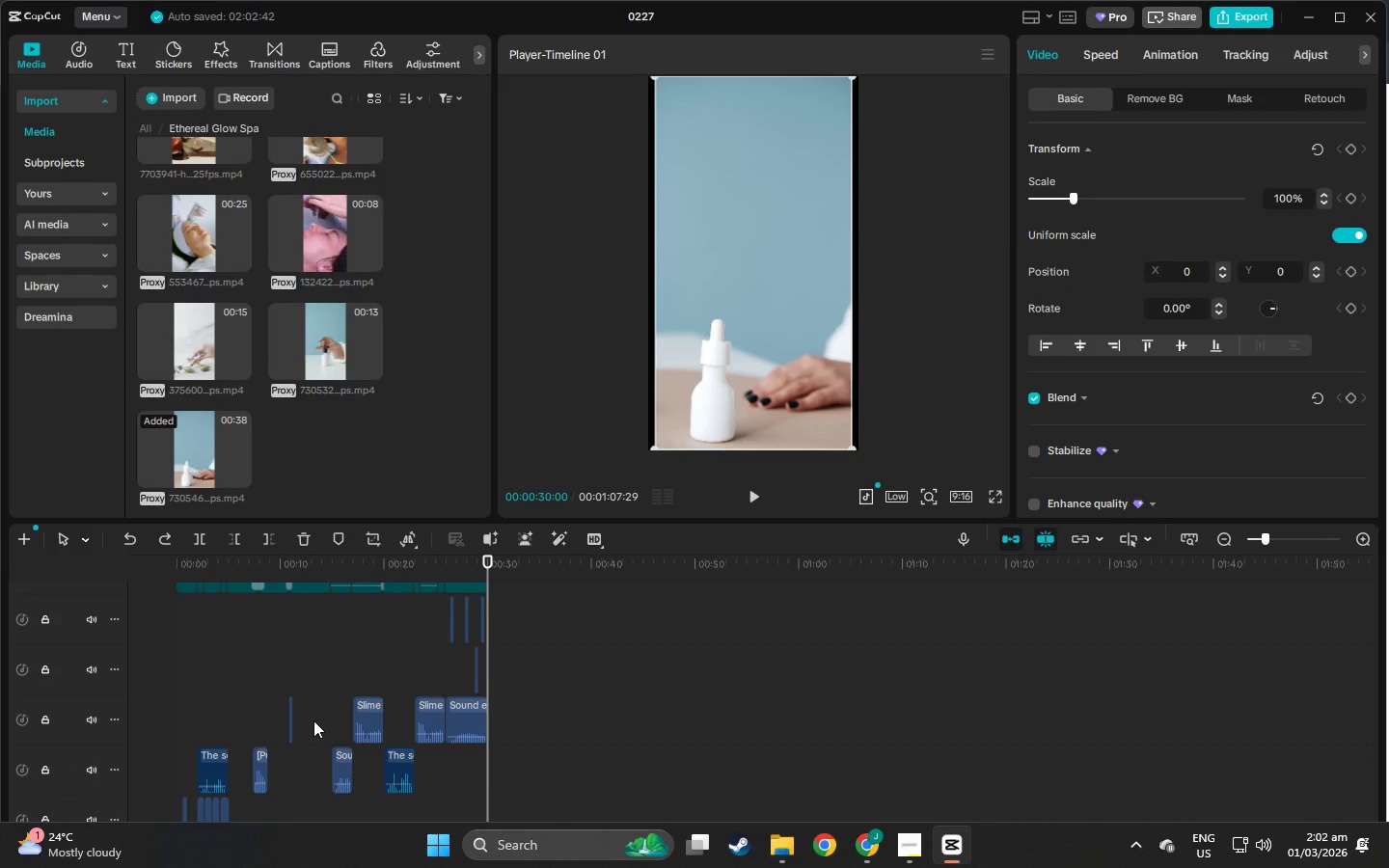 
scroll: coordinate [479, 738], scroll_direction: up, amount: 10.0
 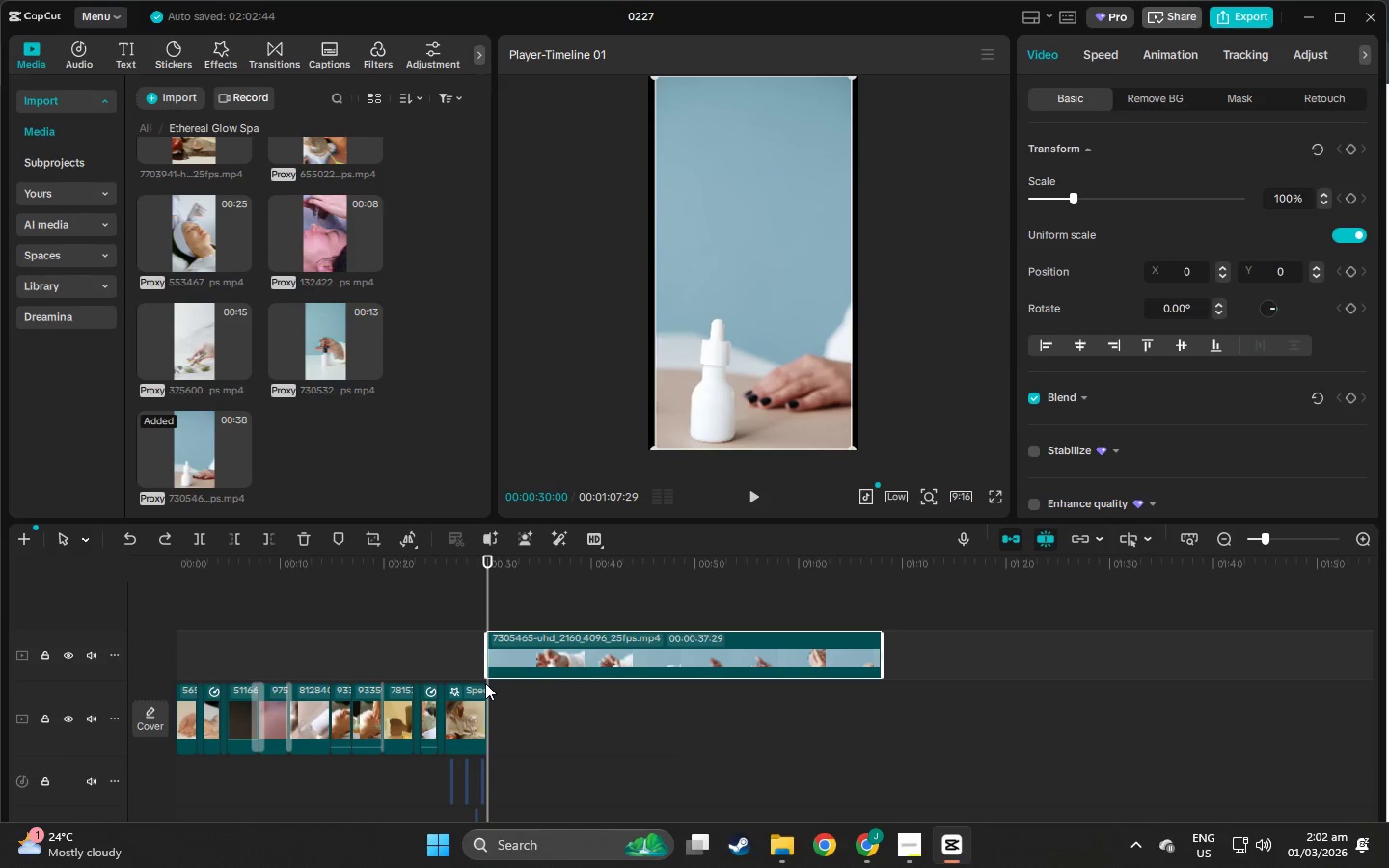 
scroll: coordinate [485, 683], scroll_direction: down, amount: 6.0
 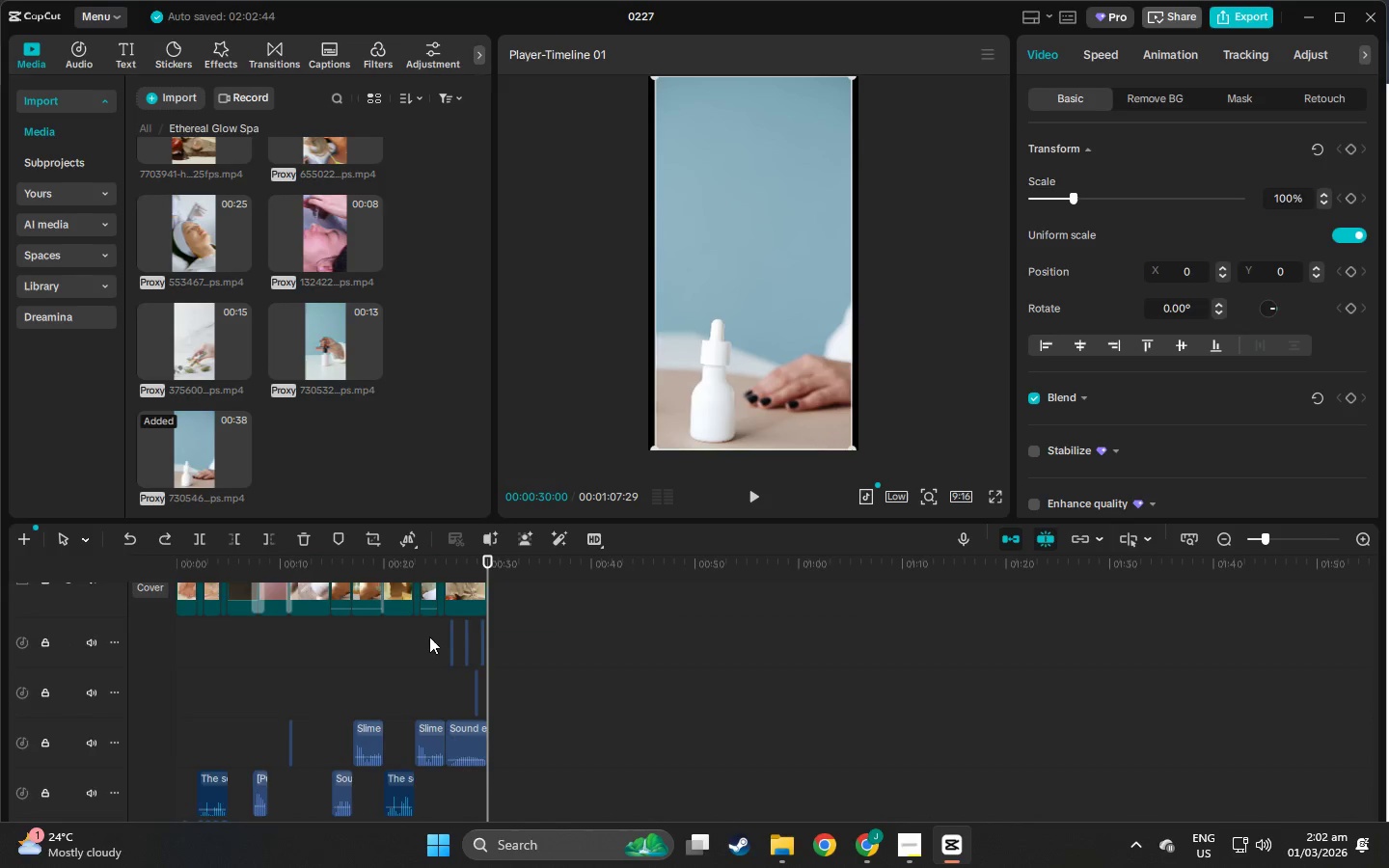 
key(Control+Z)
 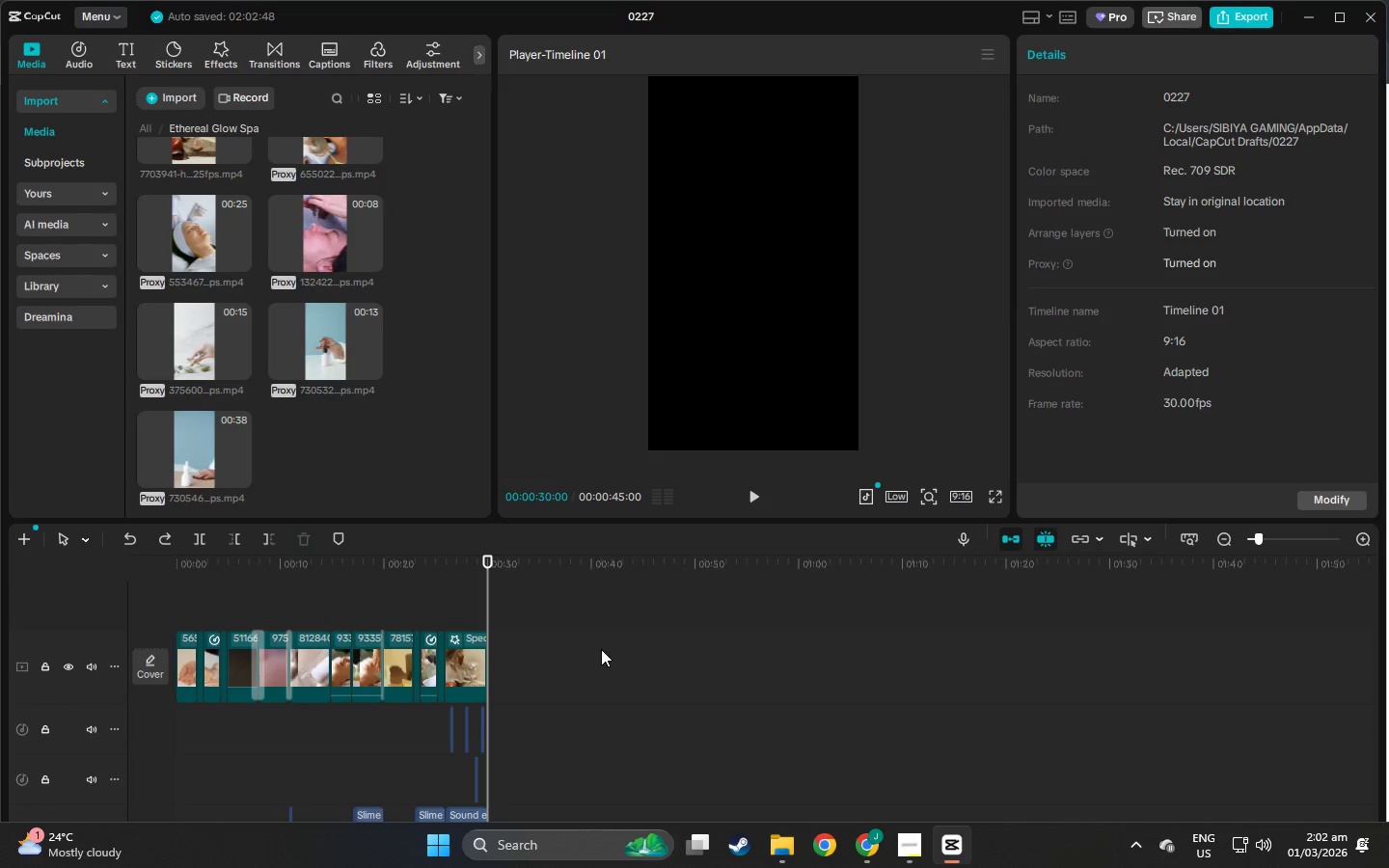 
scroll: coordinate [458, 637], scroll_direction: up, amount: 6.0
 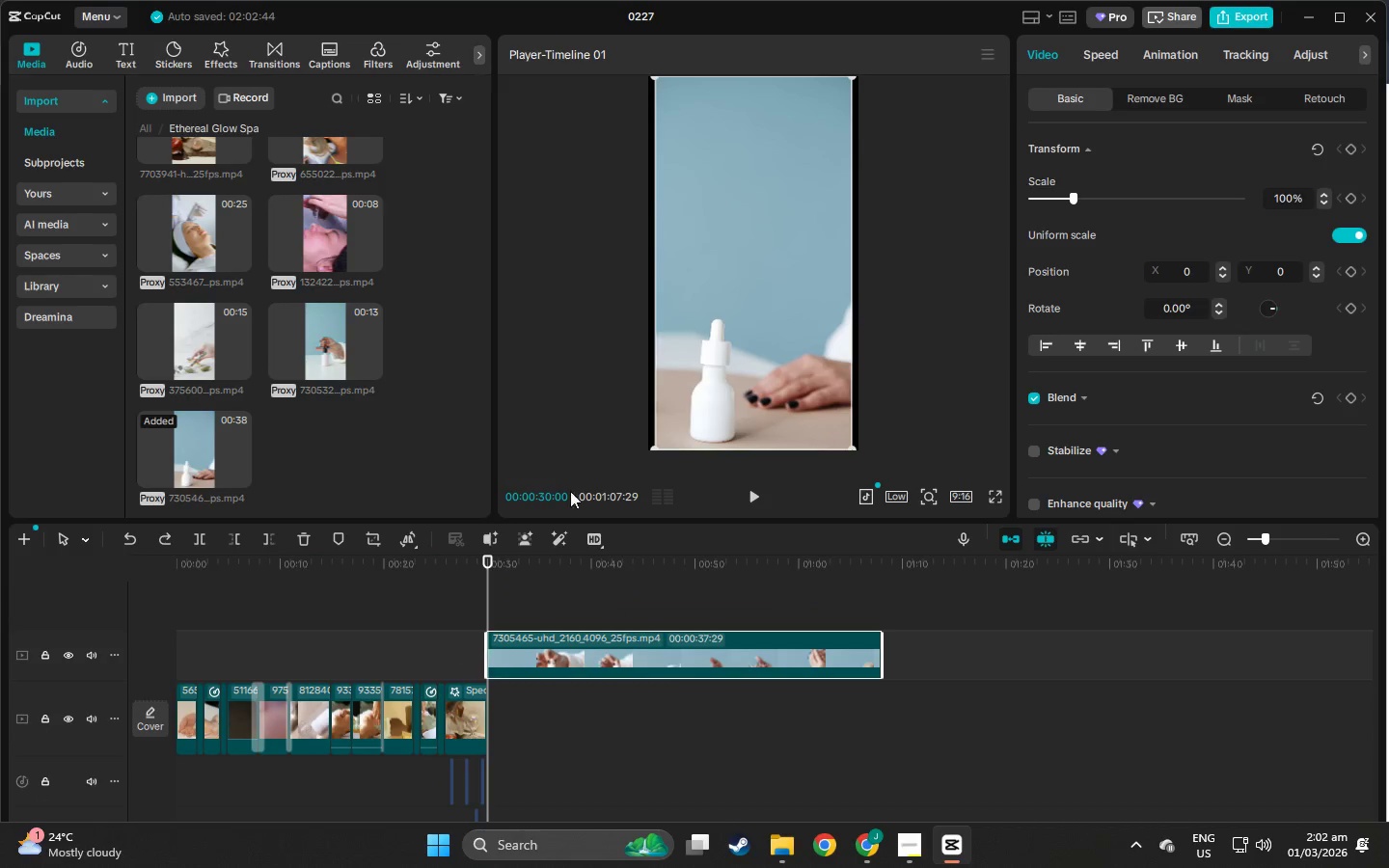 
key(Control+Z)
 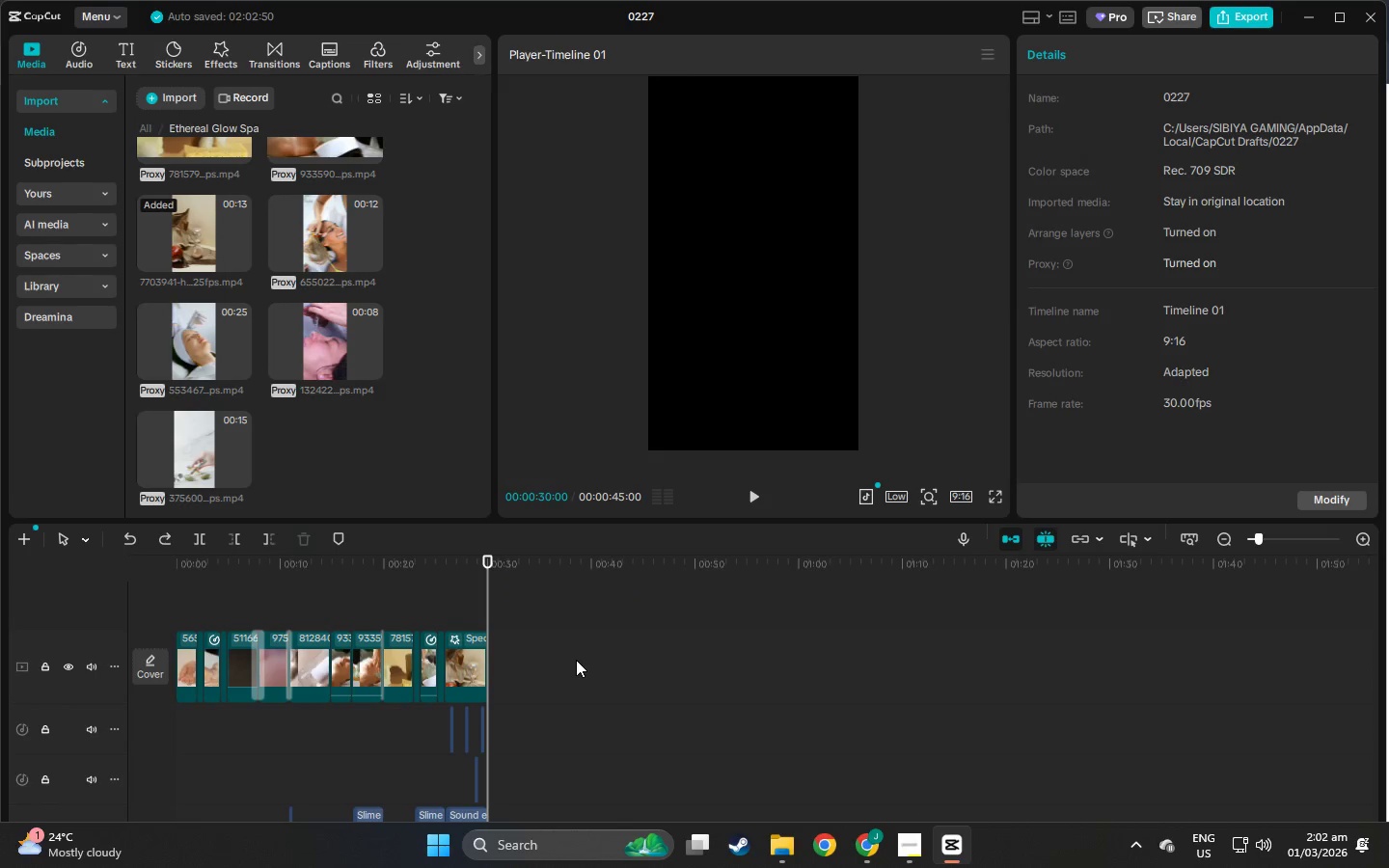 
scroll: coordinate [575, 660], scroll_direction: up, amount: 4.0
 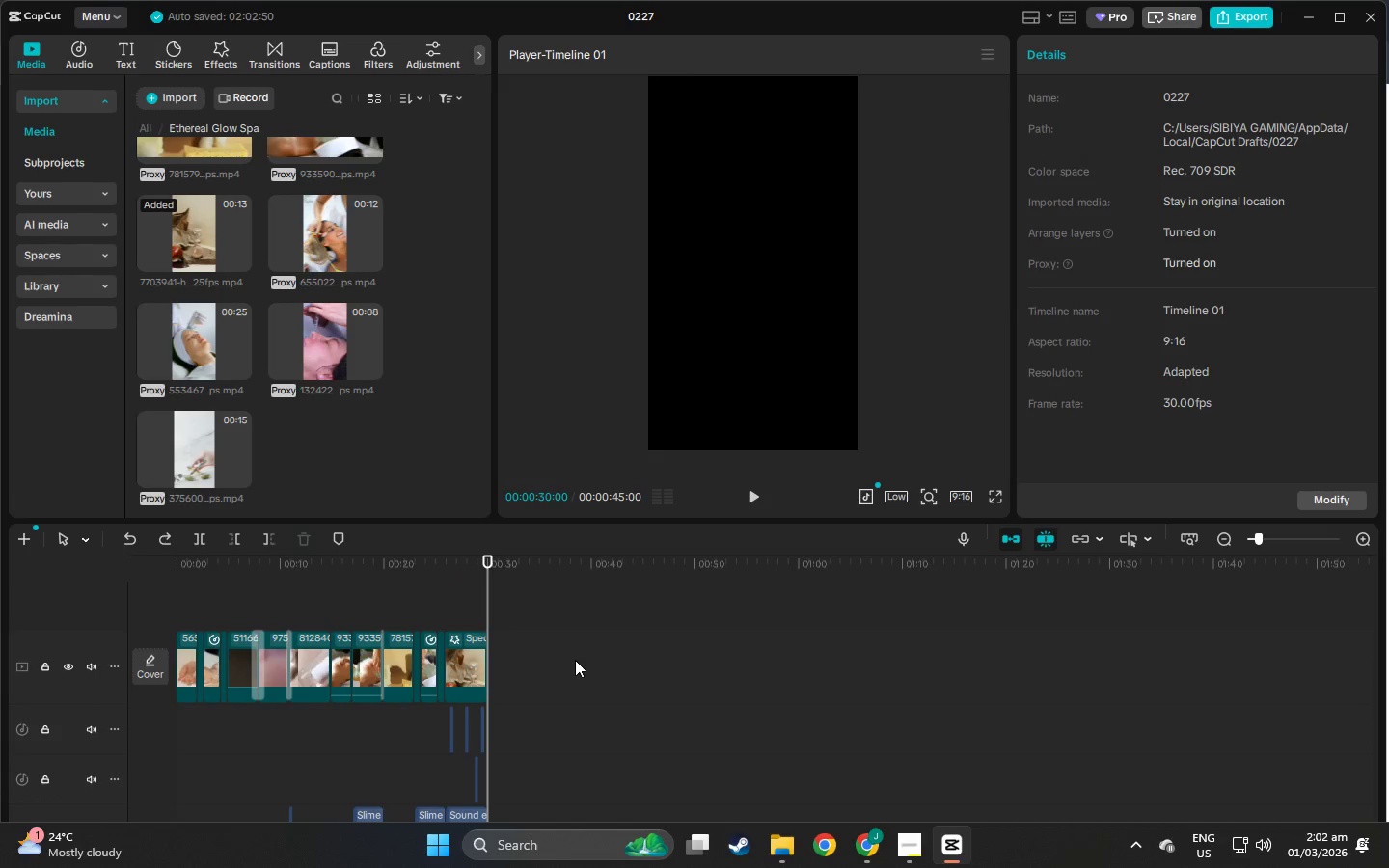 
scroll: coordinate [466, 634], scroll_direction: none, amount: 0.0
 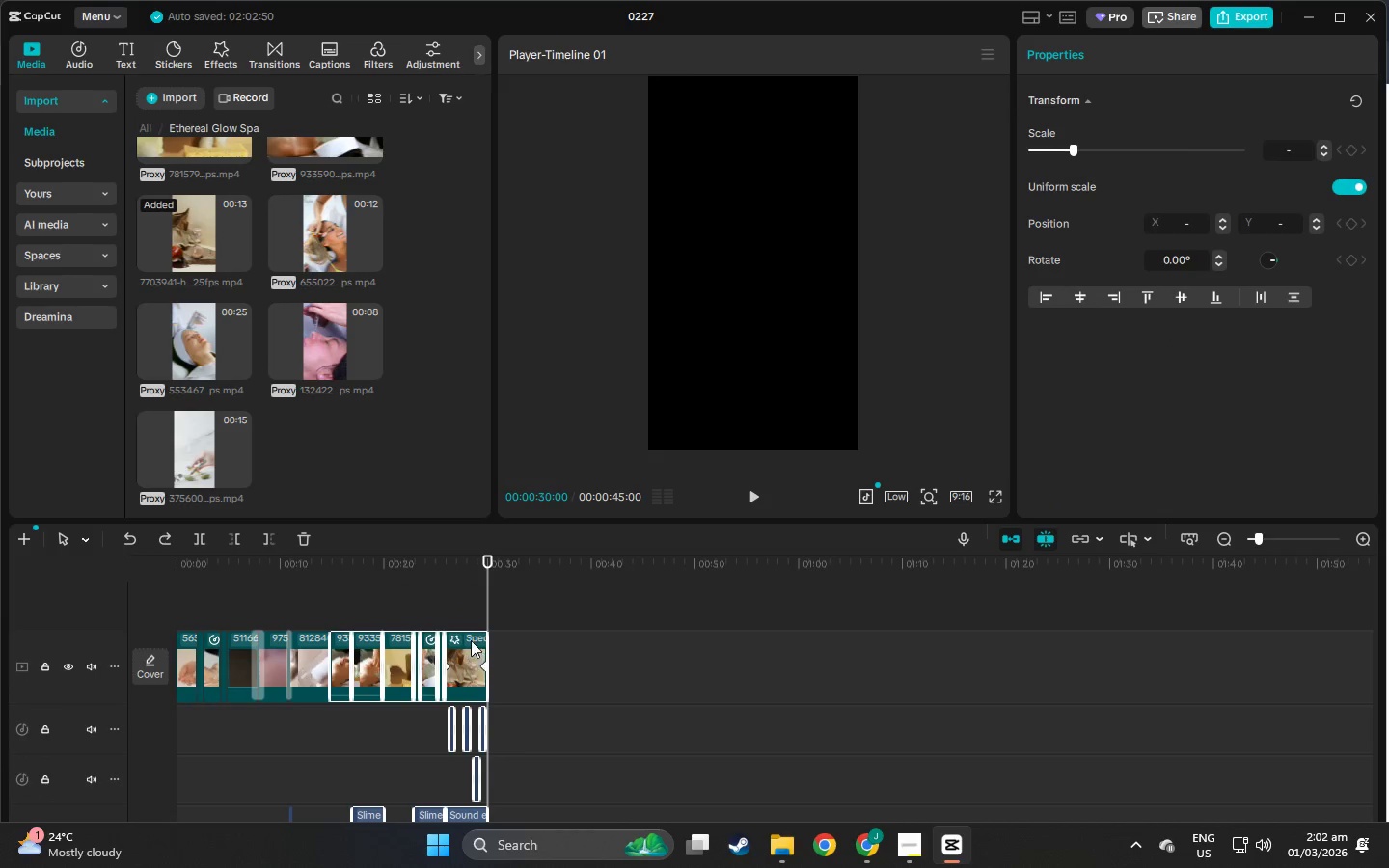 
scroll: coordinate [395, 657], scroll_direction: down, amount: 2.0
 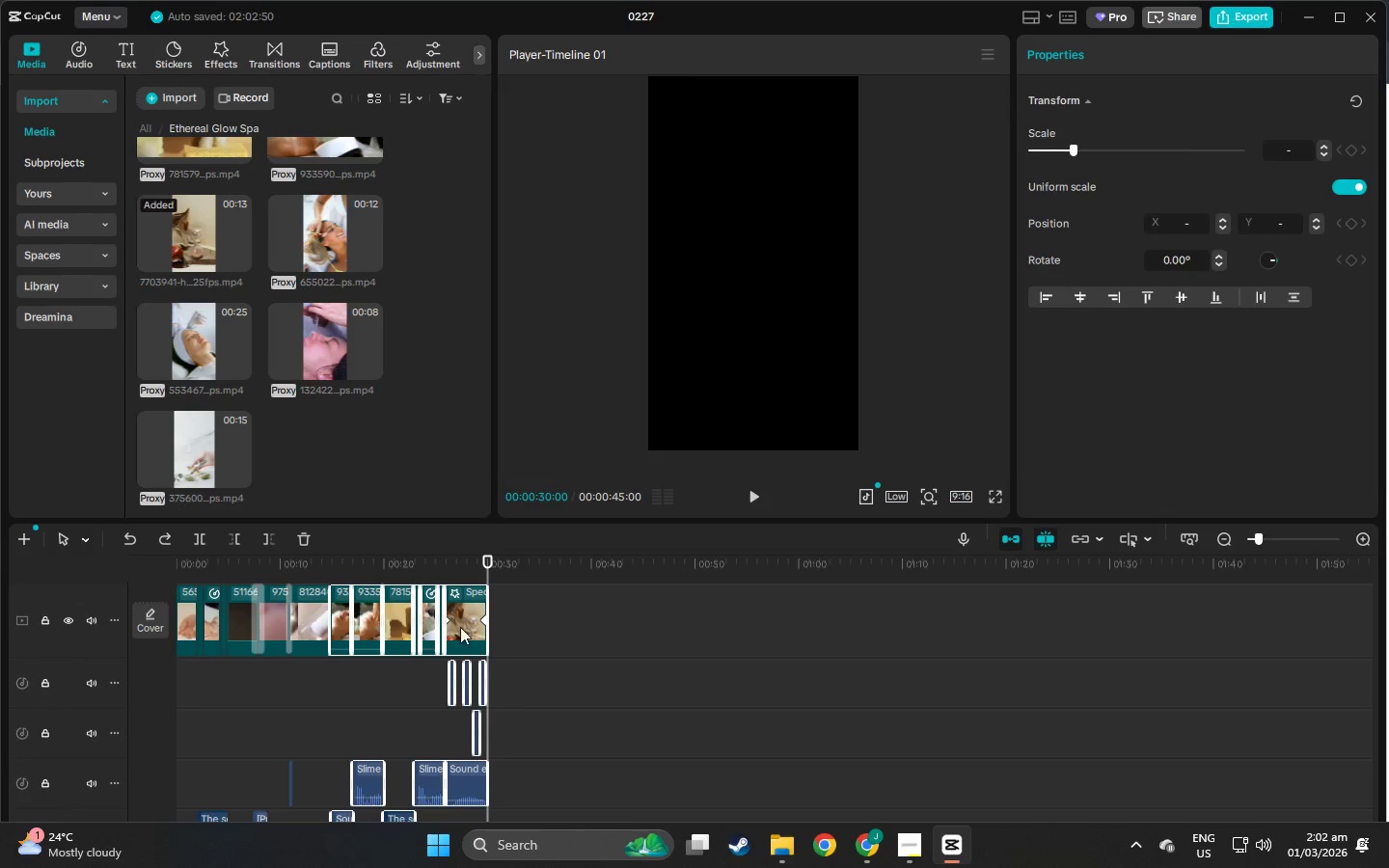 
key(Control+C)
 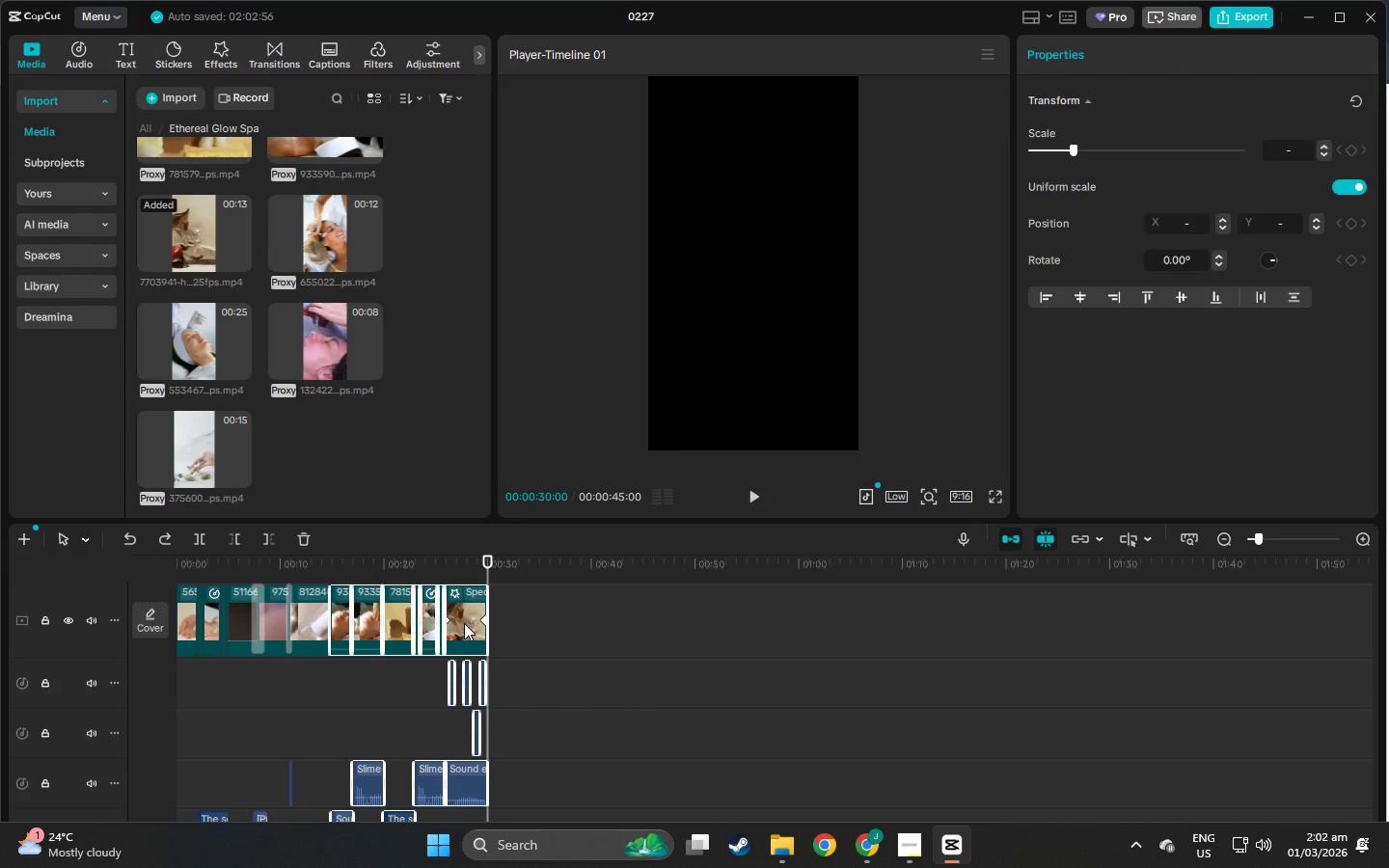 
key(Control+X)
 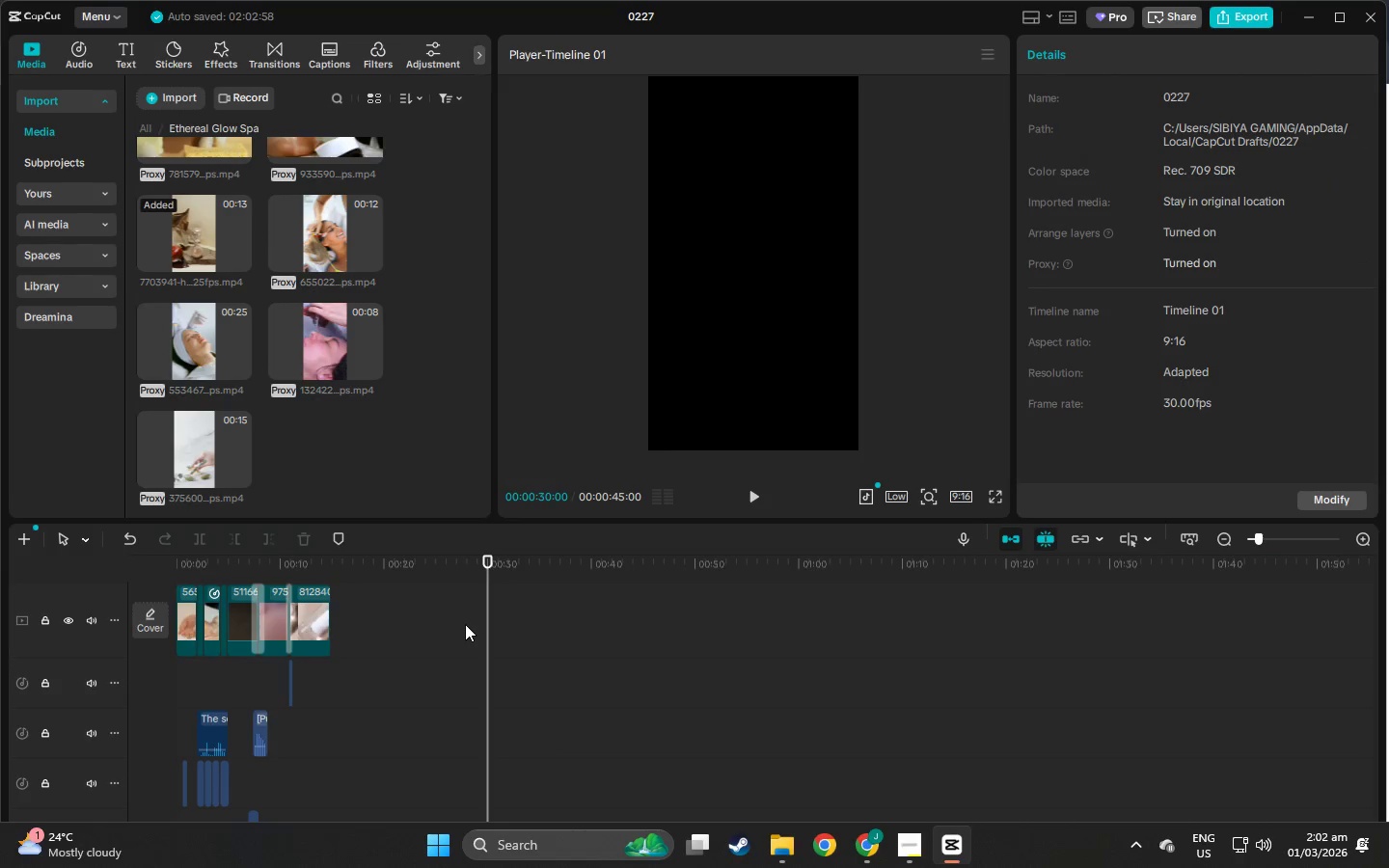 
scroll: coordinate [461, 654], scroll_direction: down, amount: 3.0
 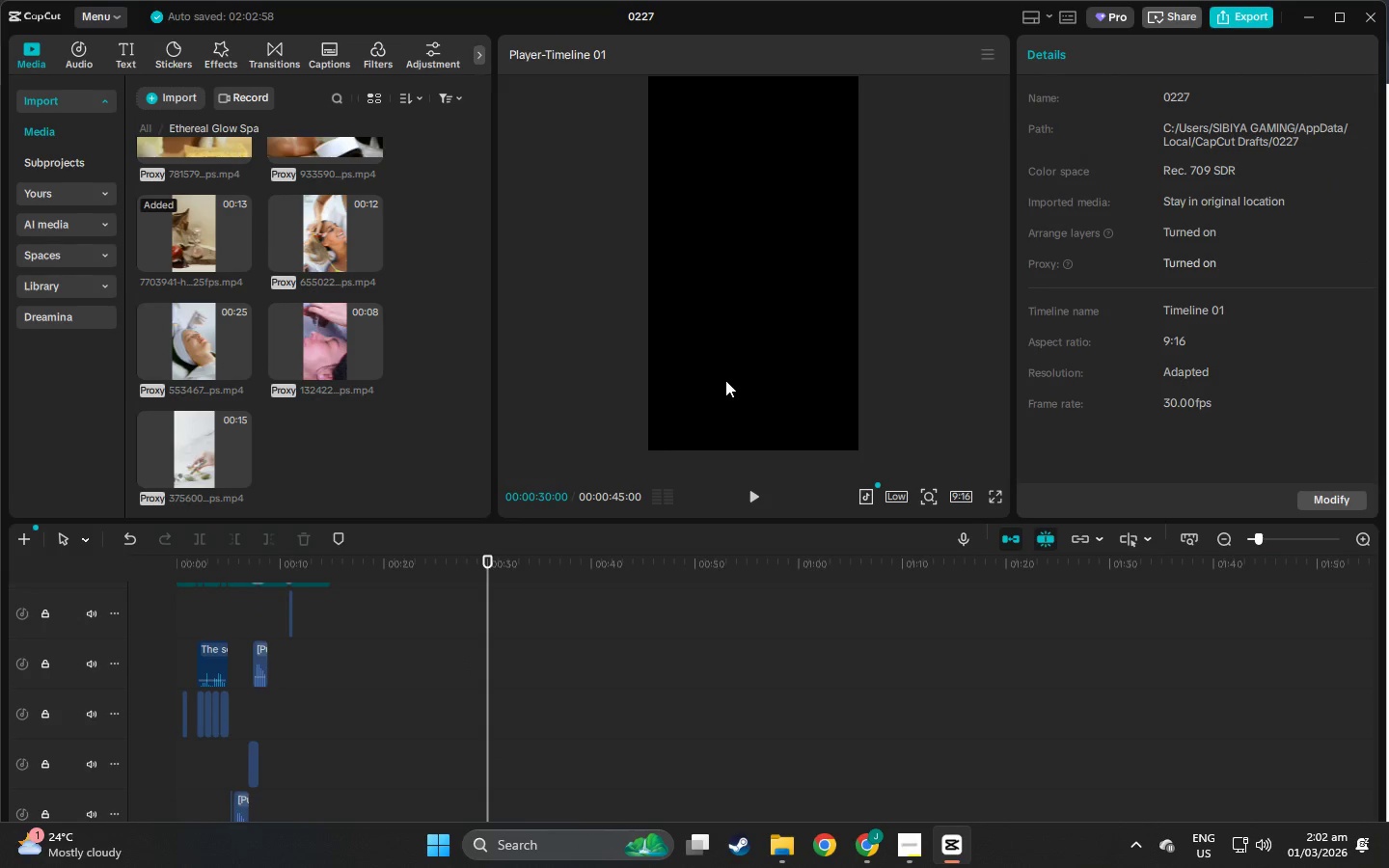 
hold_key(key=ControlLeft, duration=0.66)
 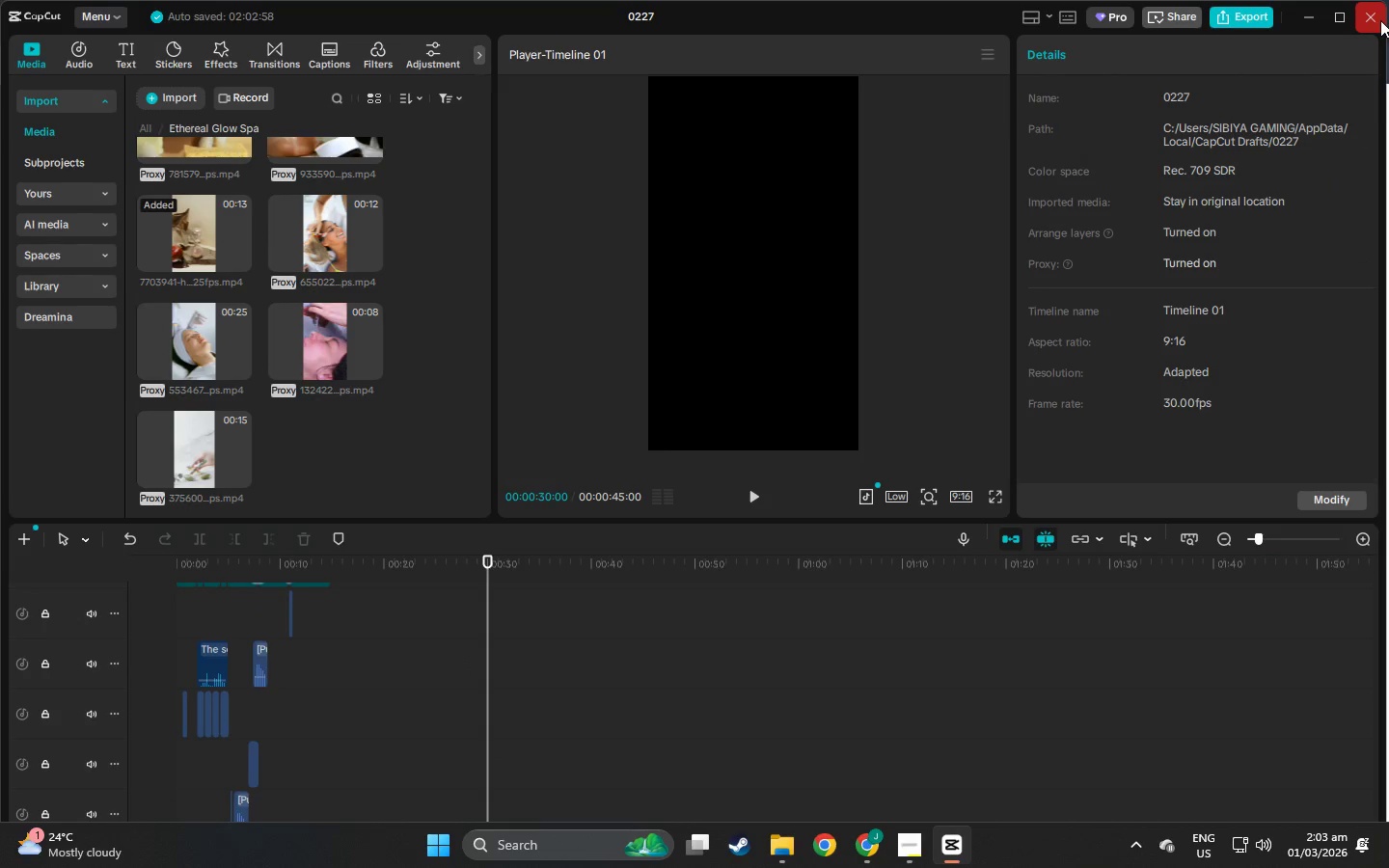 
wait(5.97)
 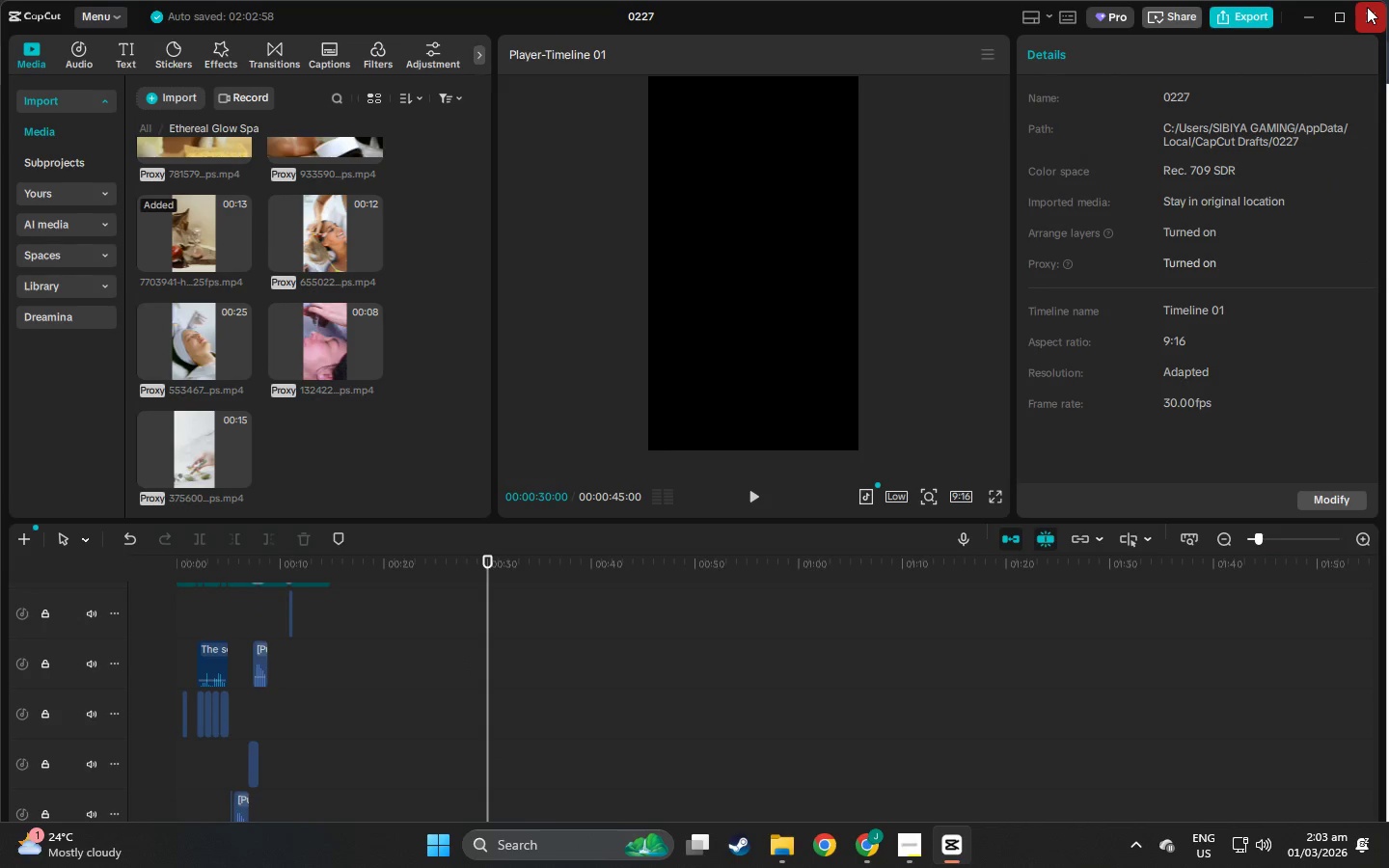 
key(Control+Z)
 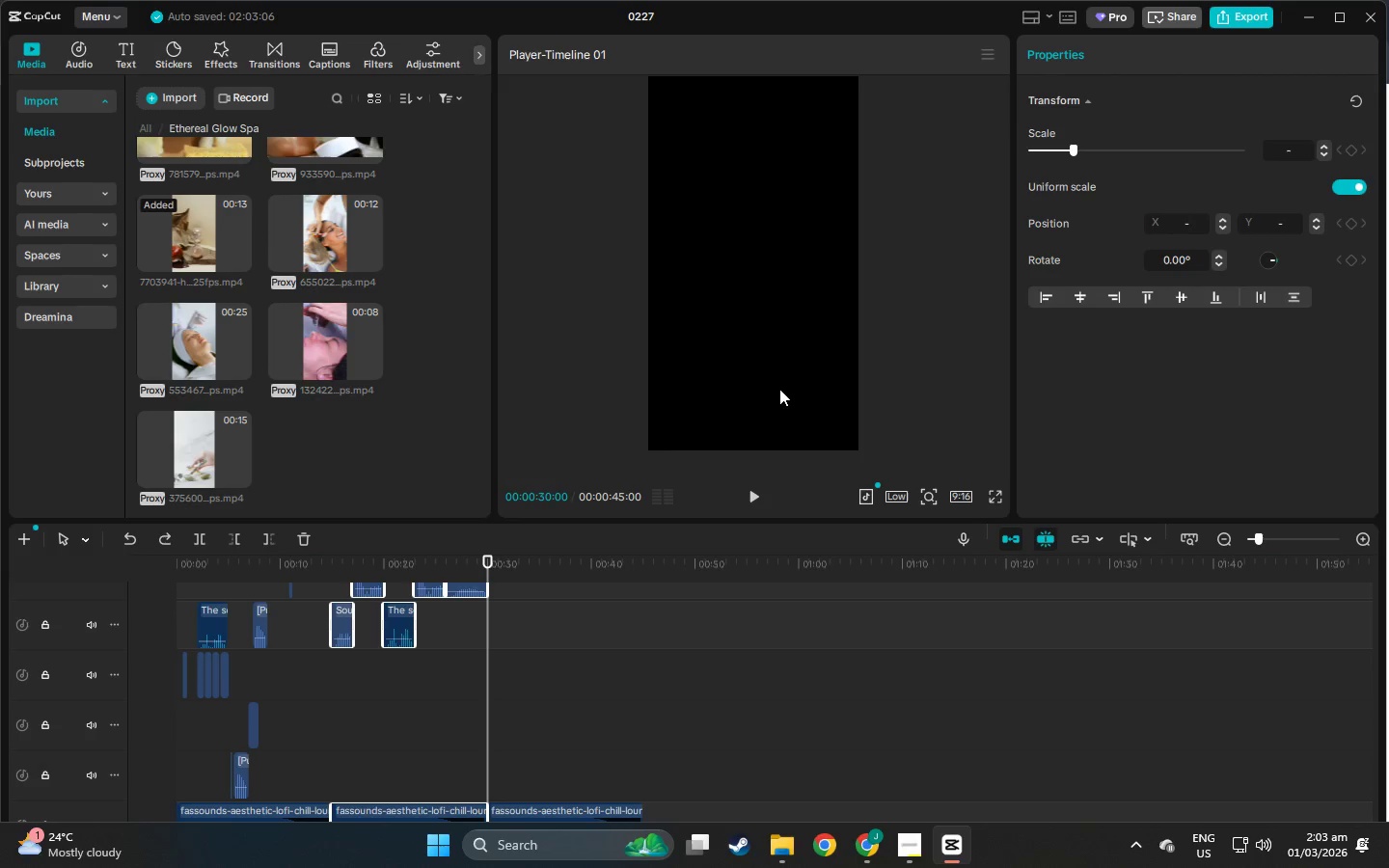 
key(Control+C)
 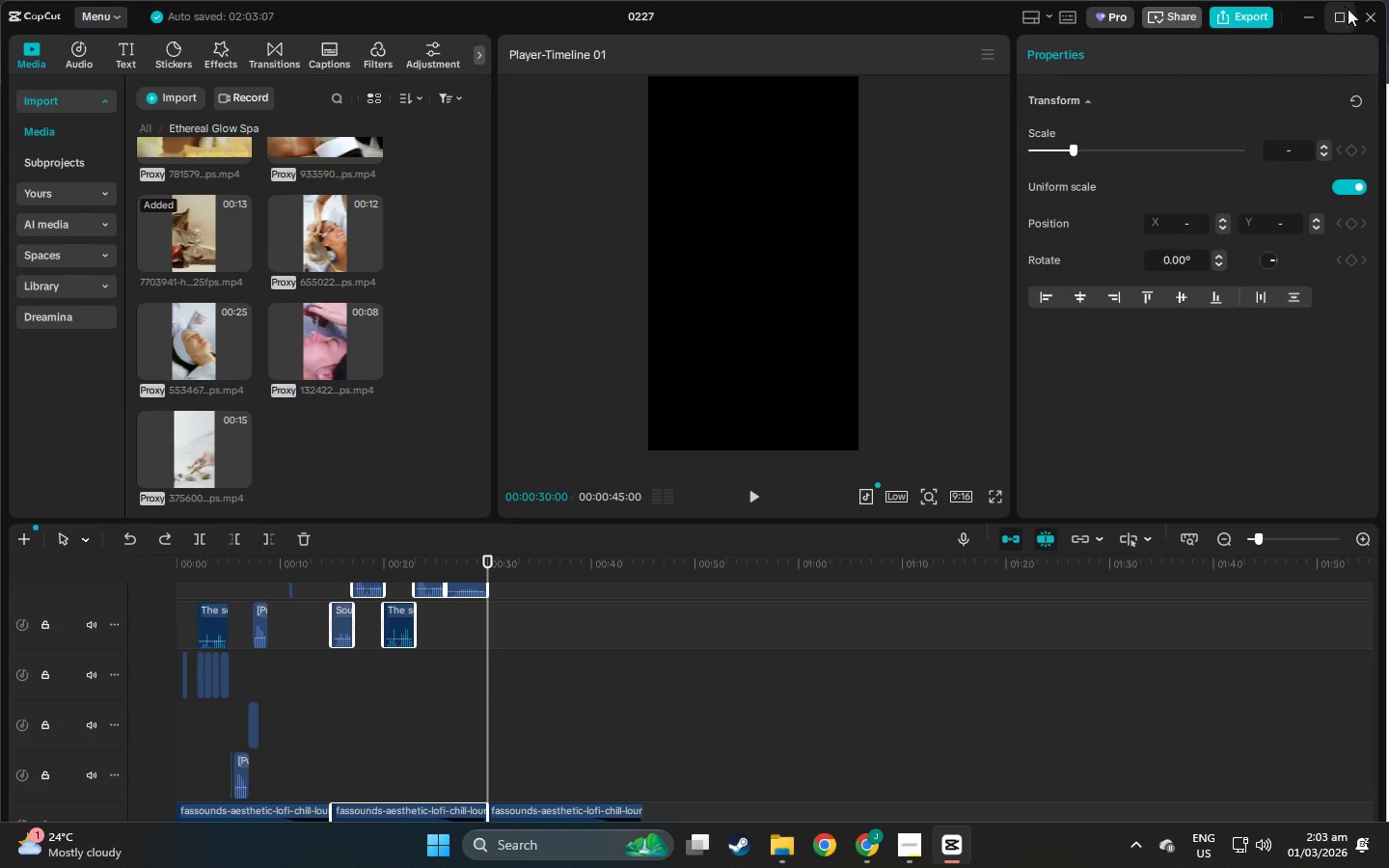 
left_click([1373, 15])
 